 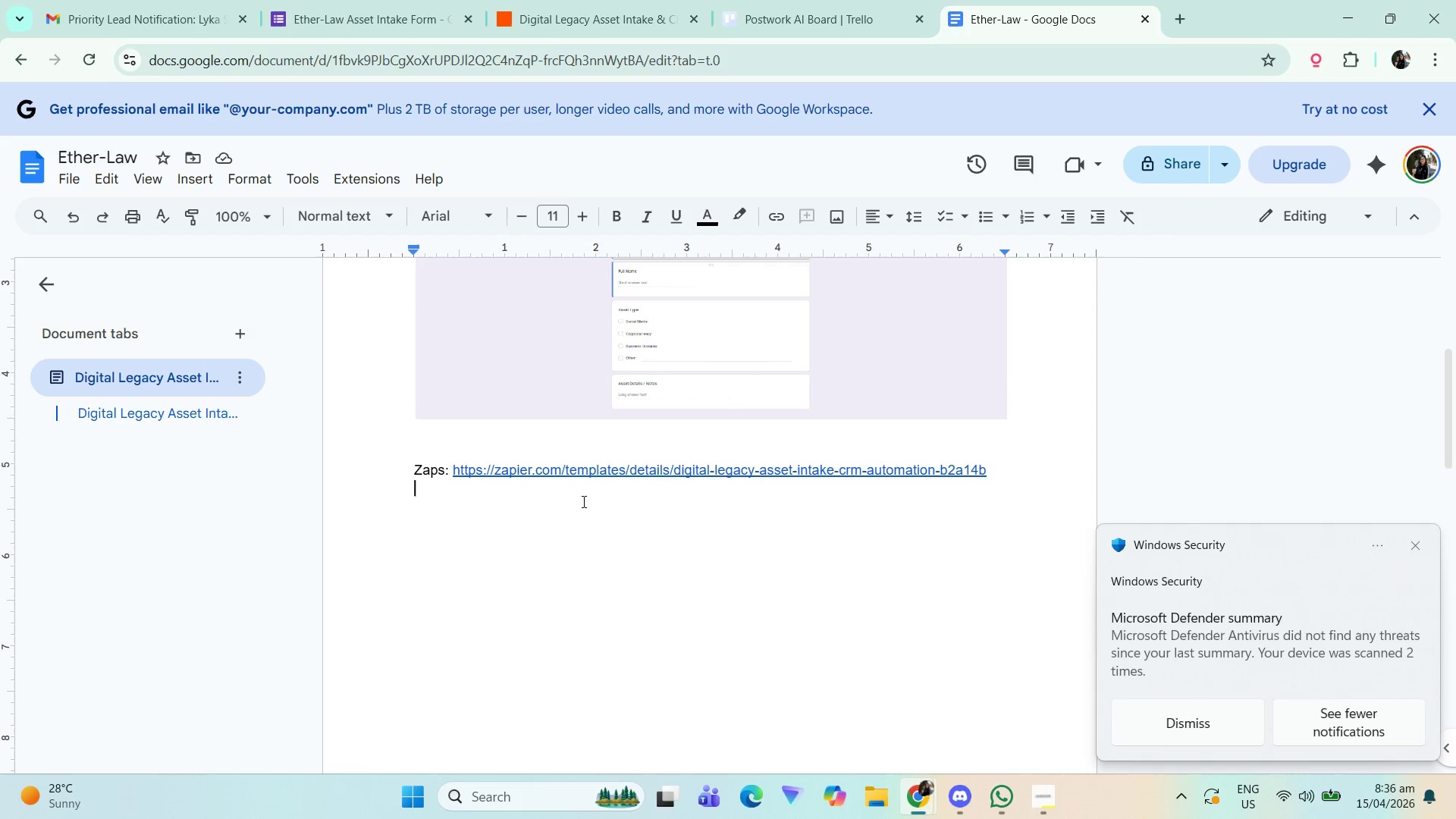 
left_click([631, 0])
 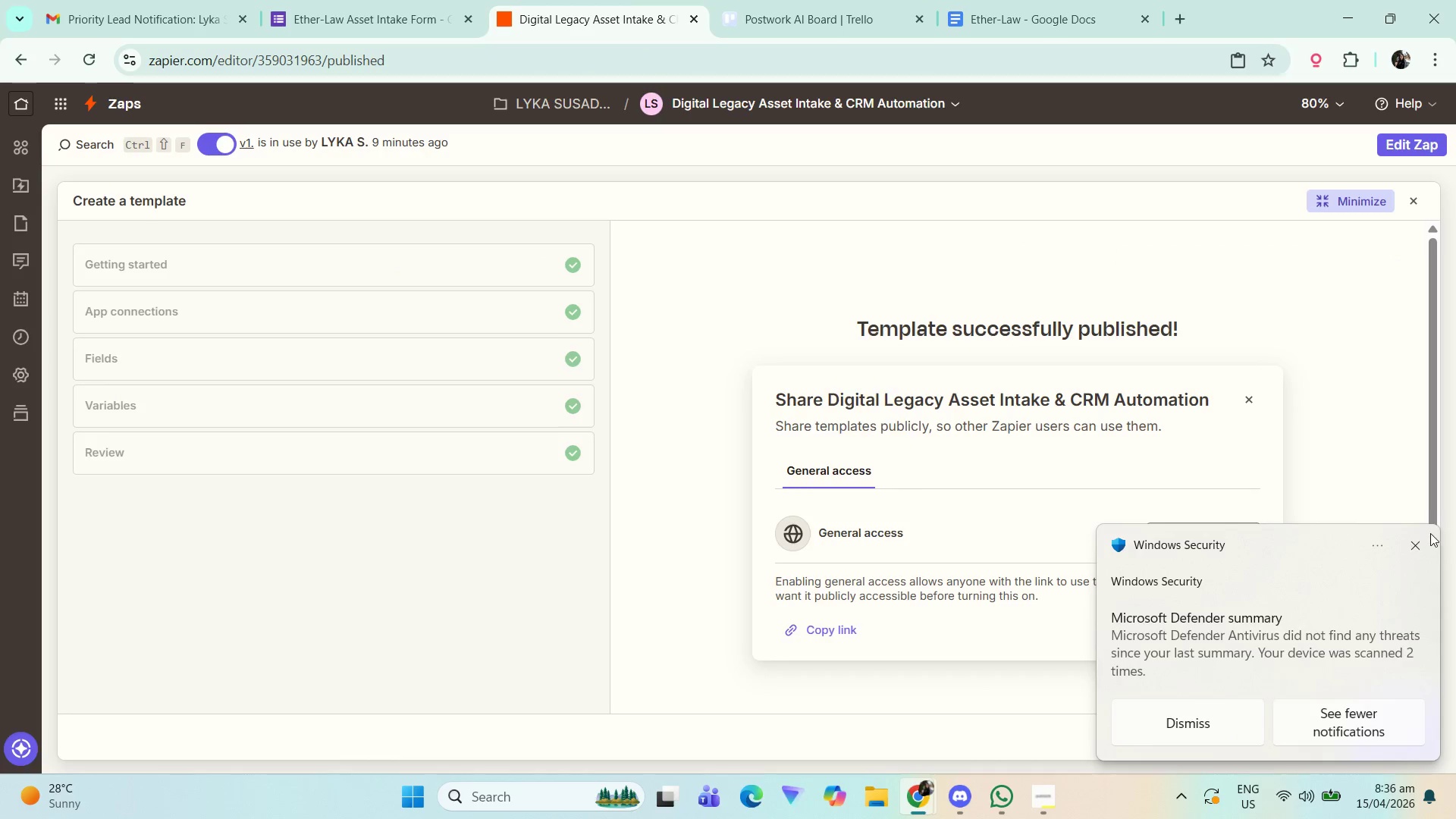 
scroll: coordinate [1031, 455], scroll_direction: down, amount: 2.0
 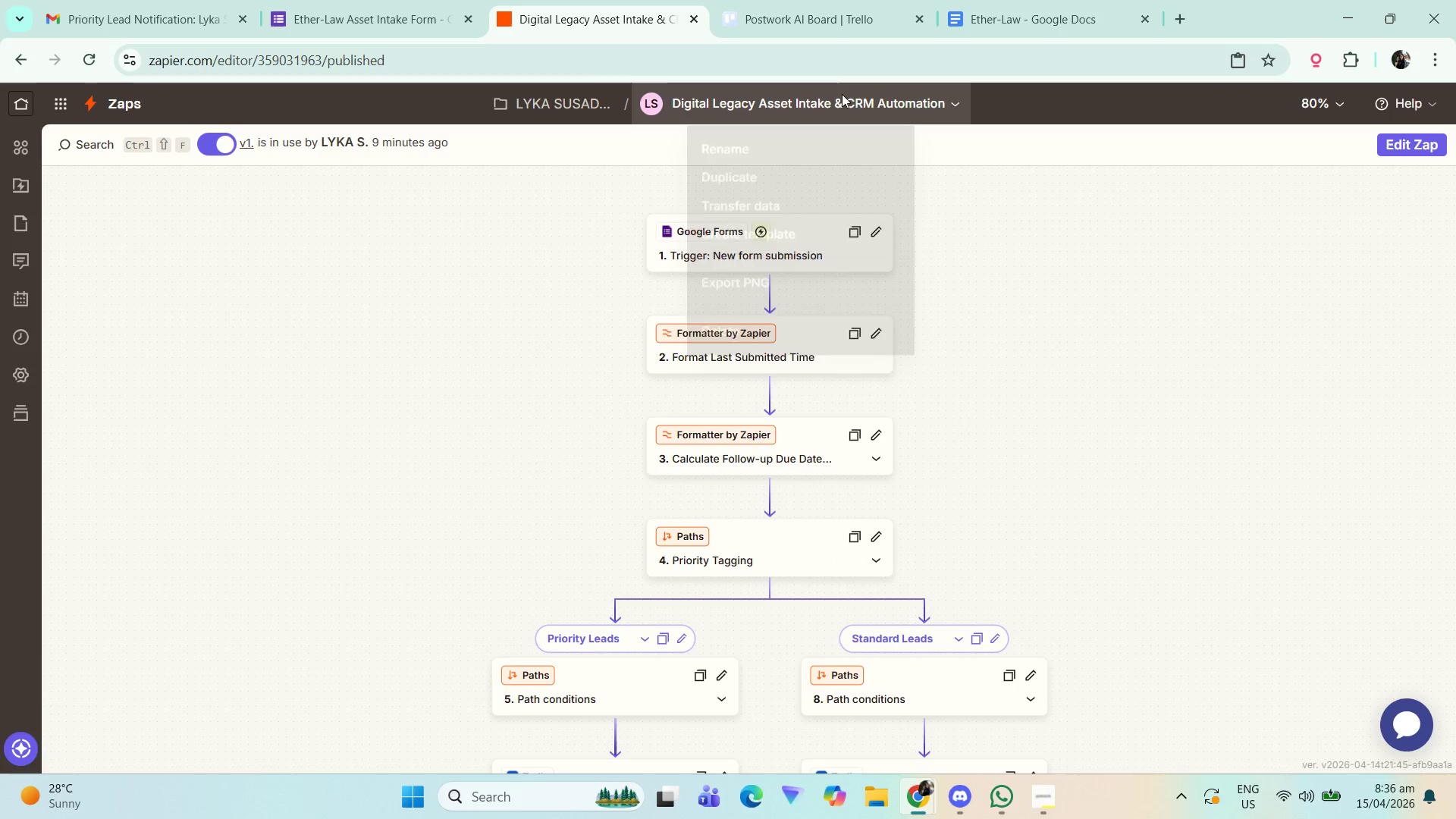 
left_click([788, 281])
 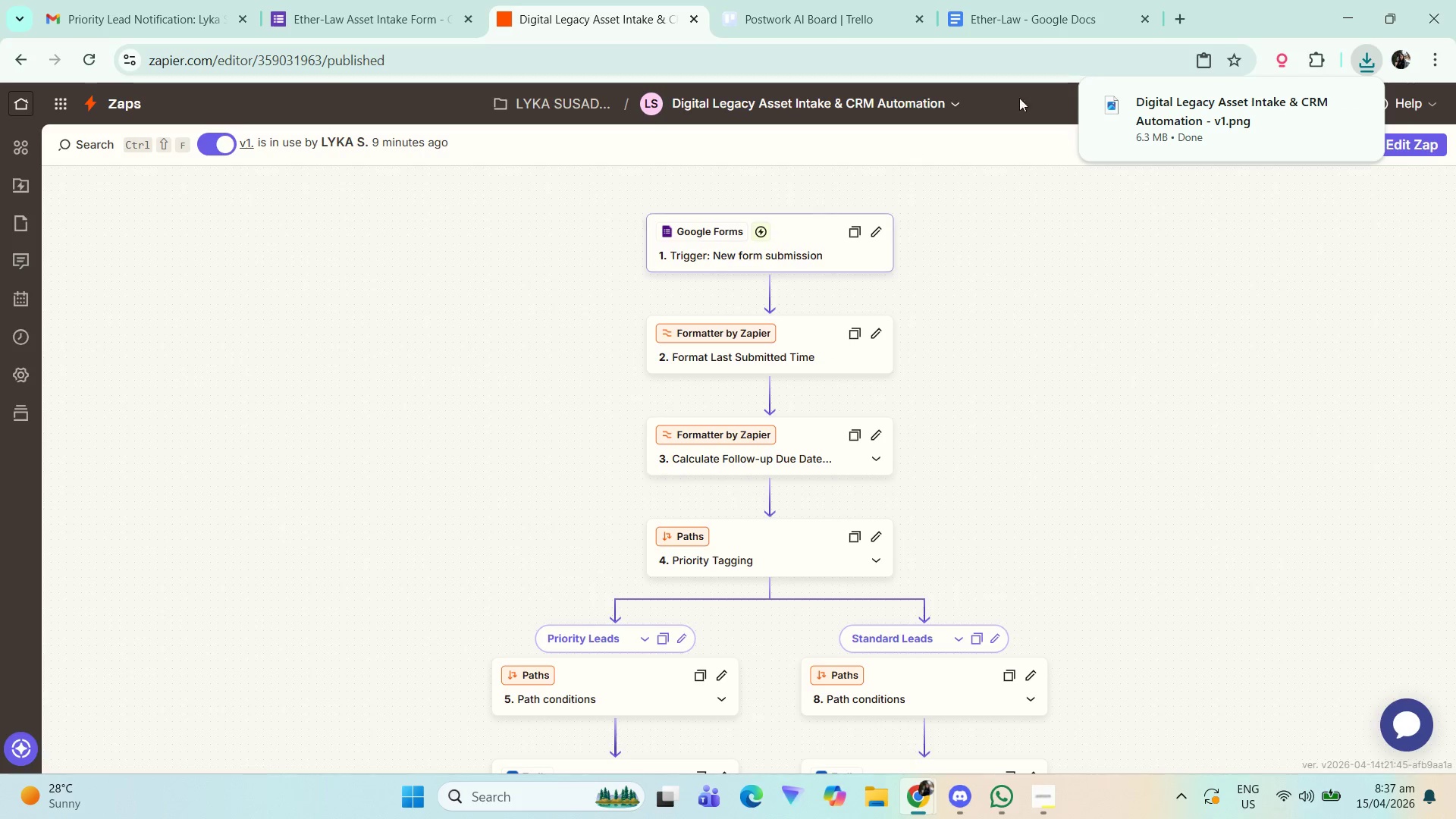 
wait(6.84)
 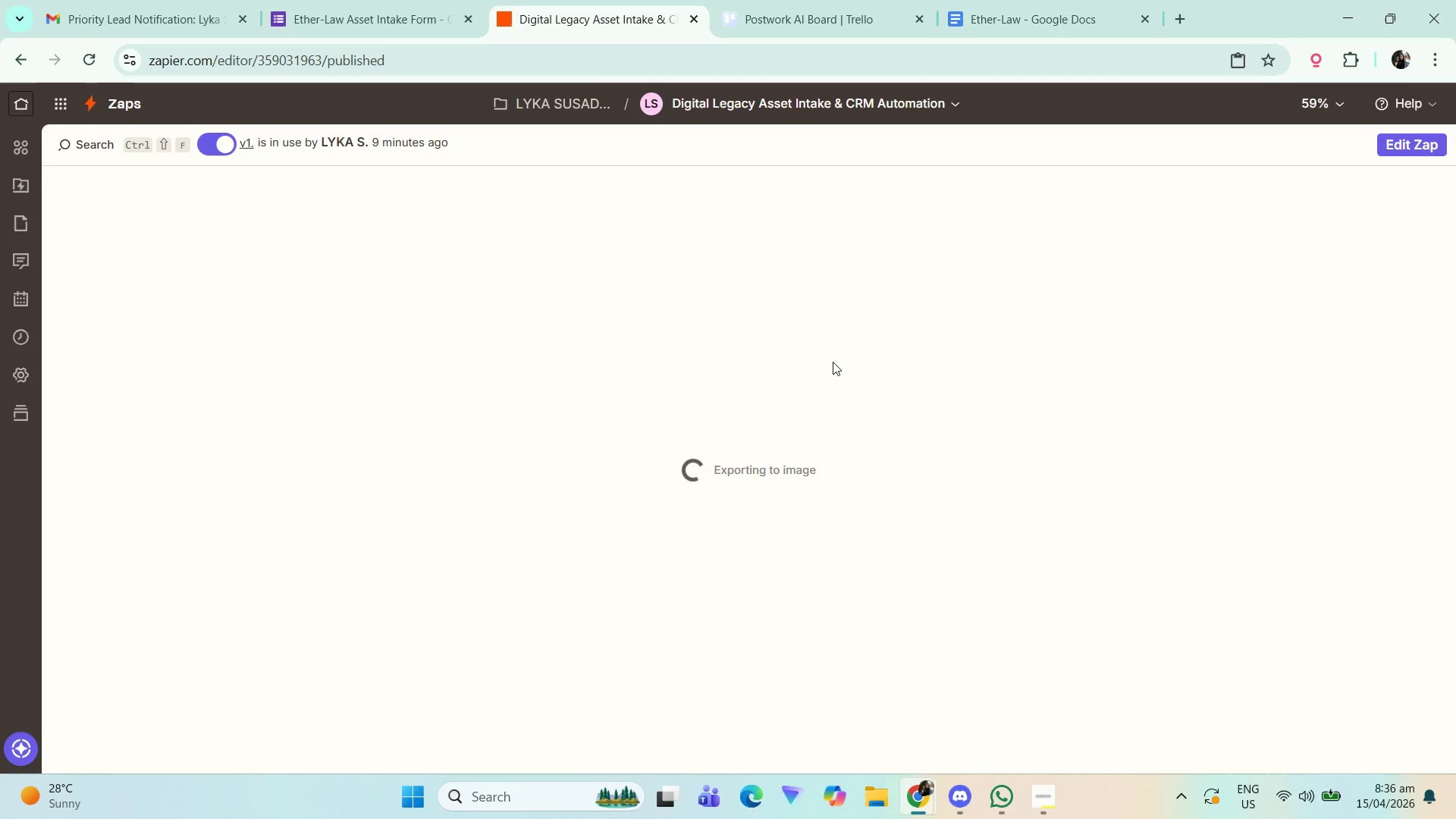 
left_click([1172, 118])
 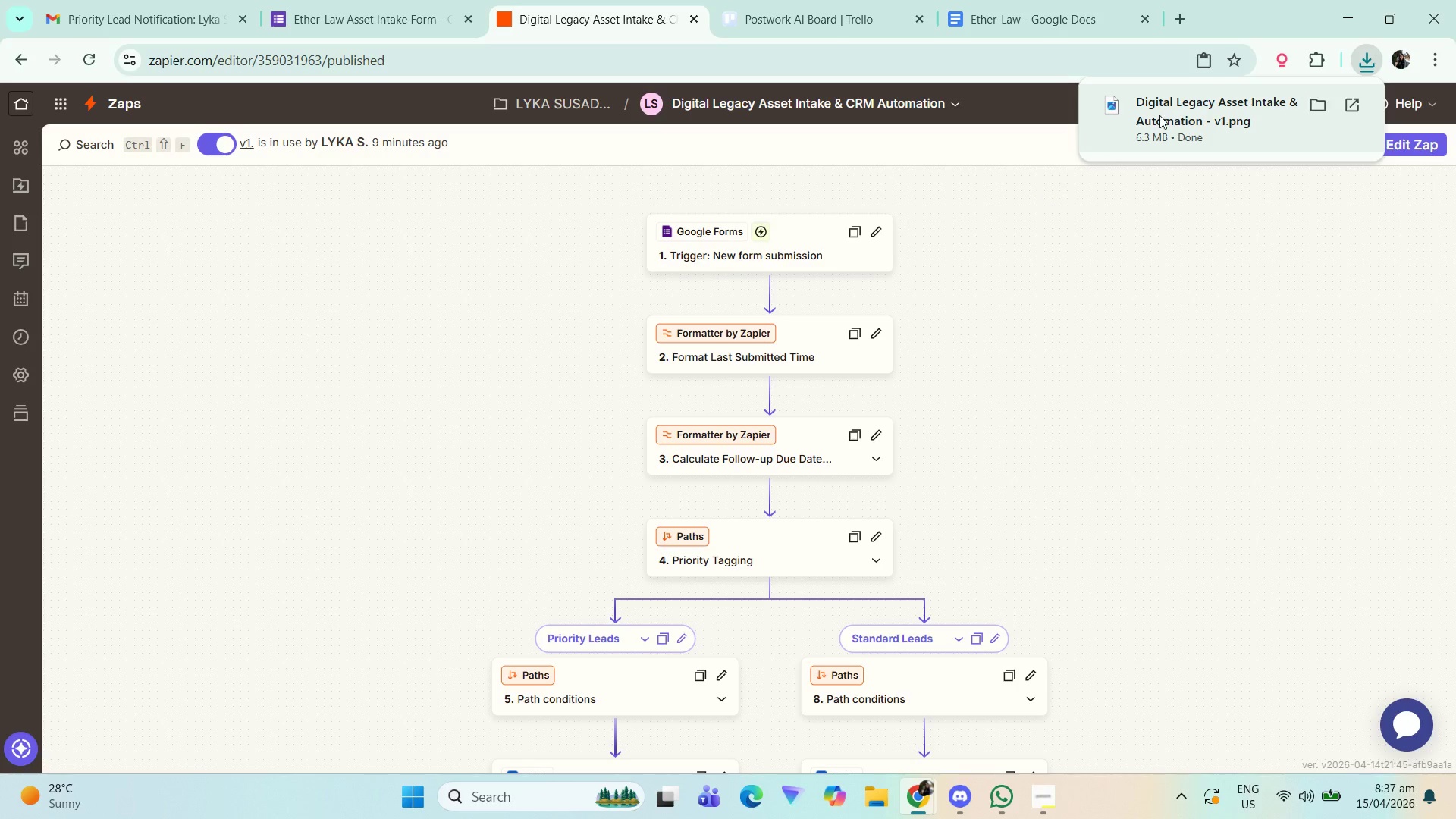 
double_click([1161, 113])
 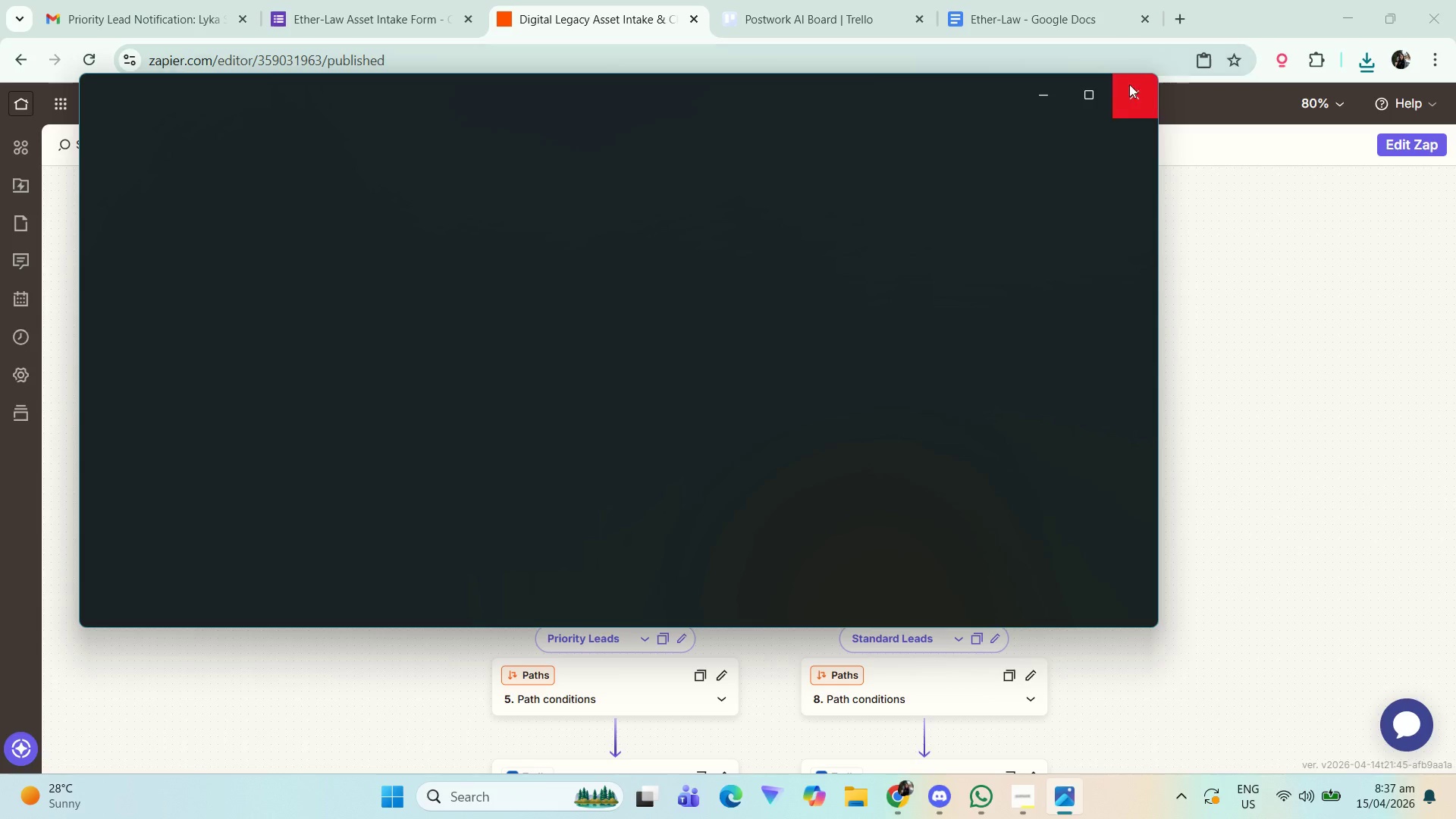 
left_click([1122, 84])
 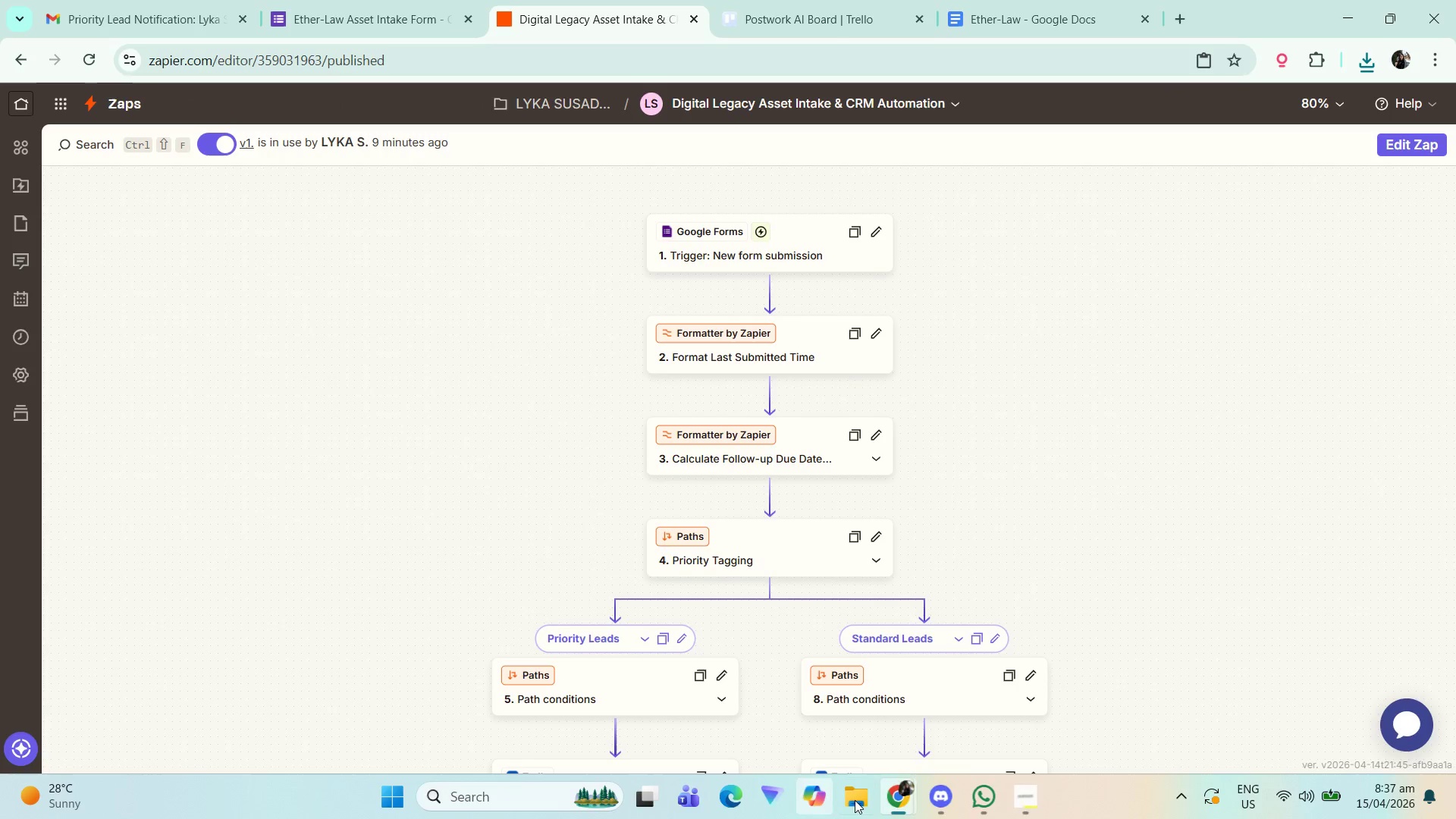 
left_click([855, 809])
 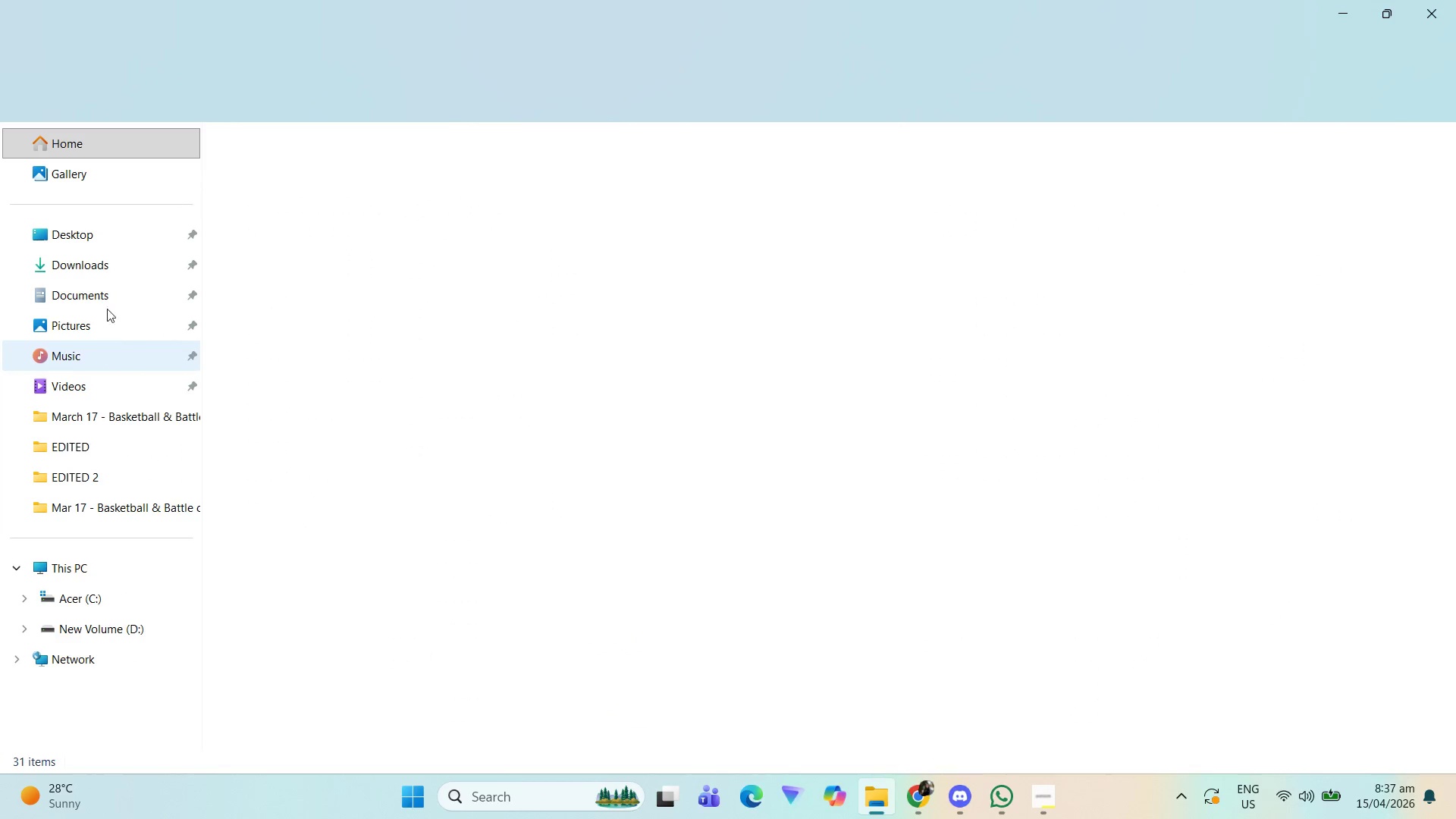 
left_click([108, 255])
 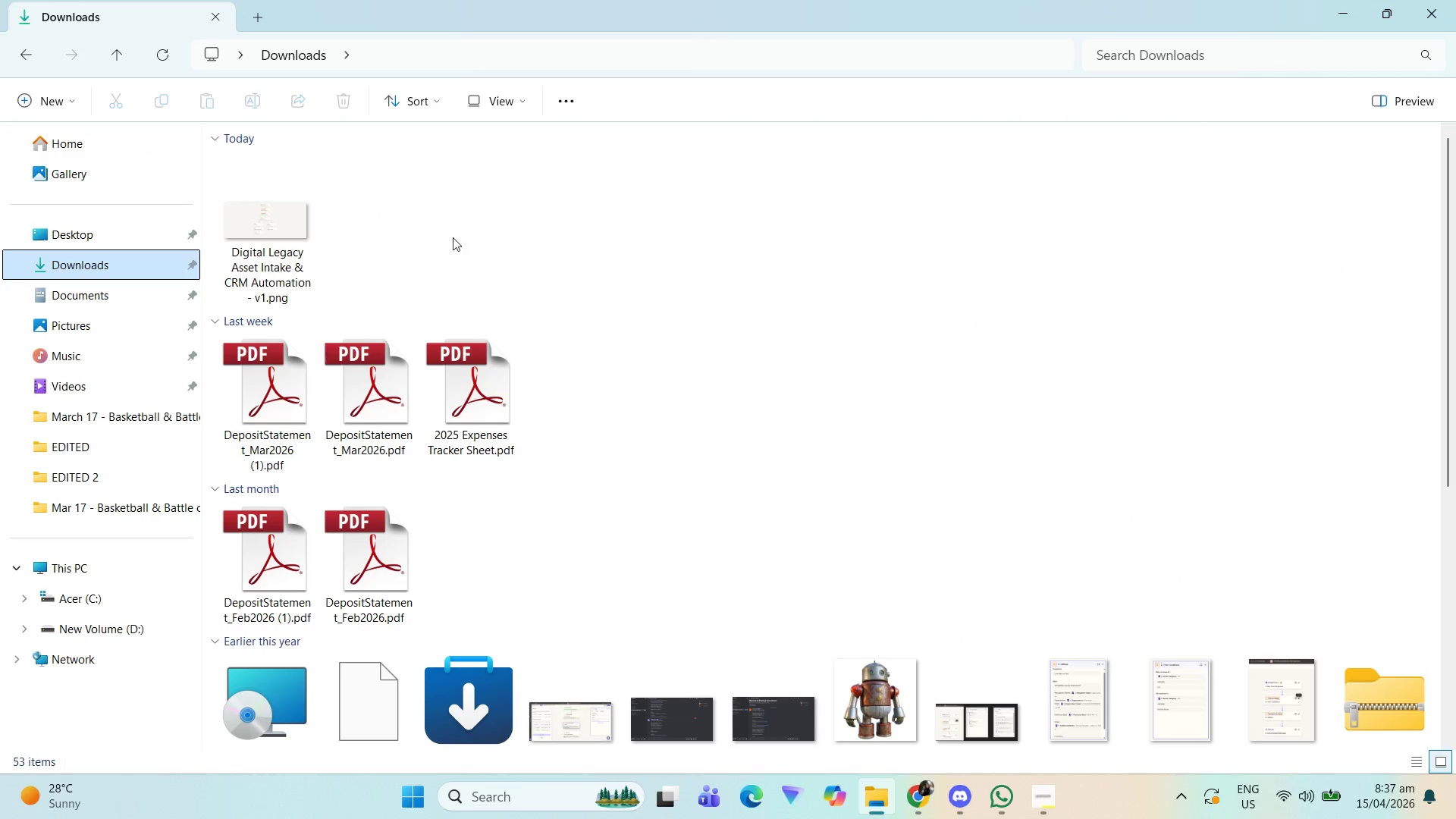 
left_click([287, 233])
 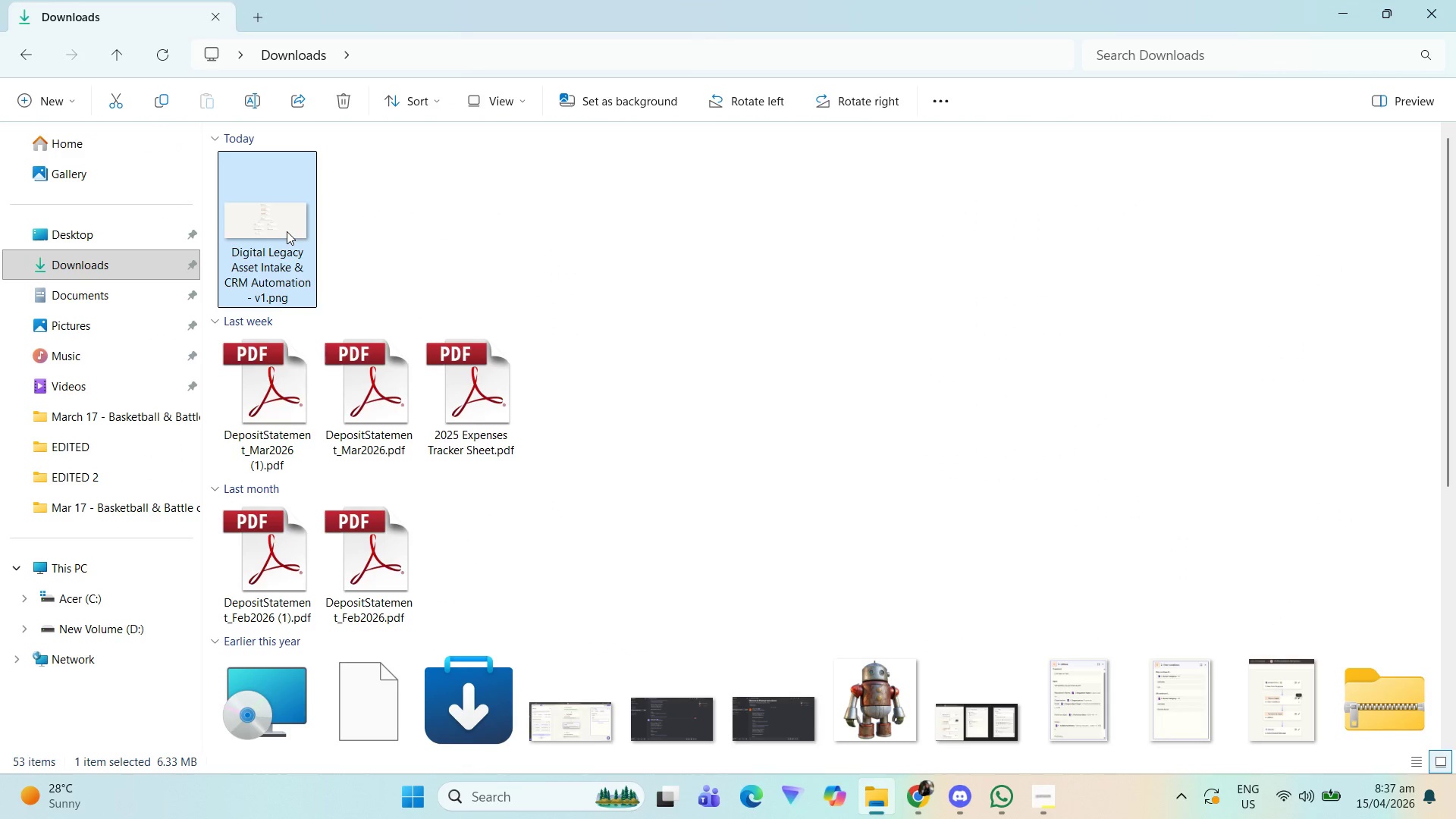 
key(Control+X)
 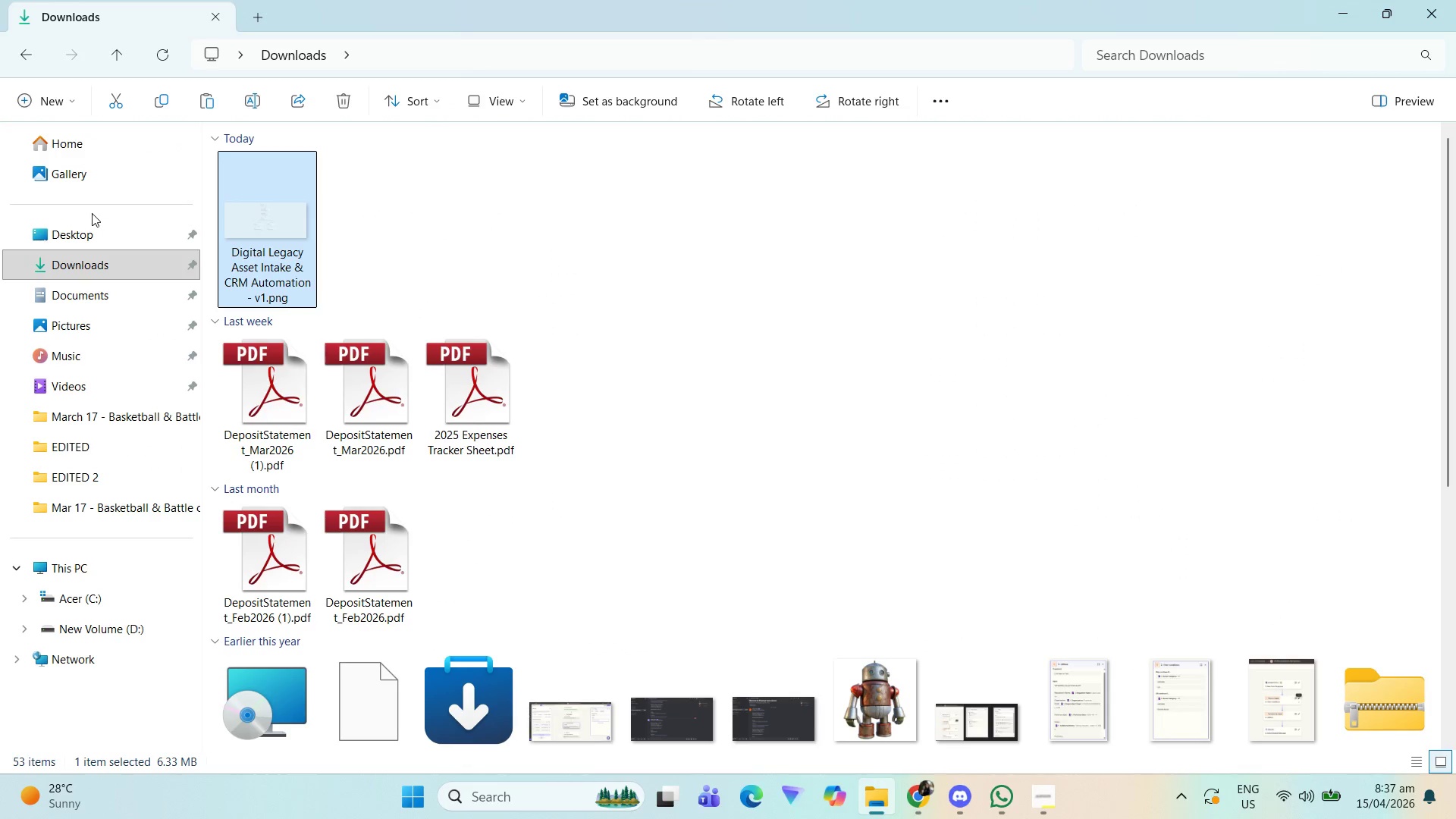 
left_click_drag(start_coordinate=[91, 247], to_coordinate=[91, 243])
 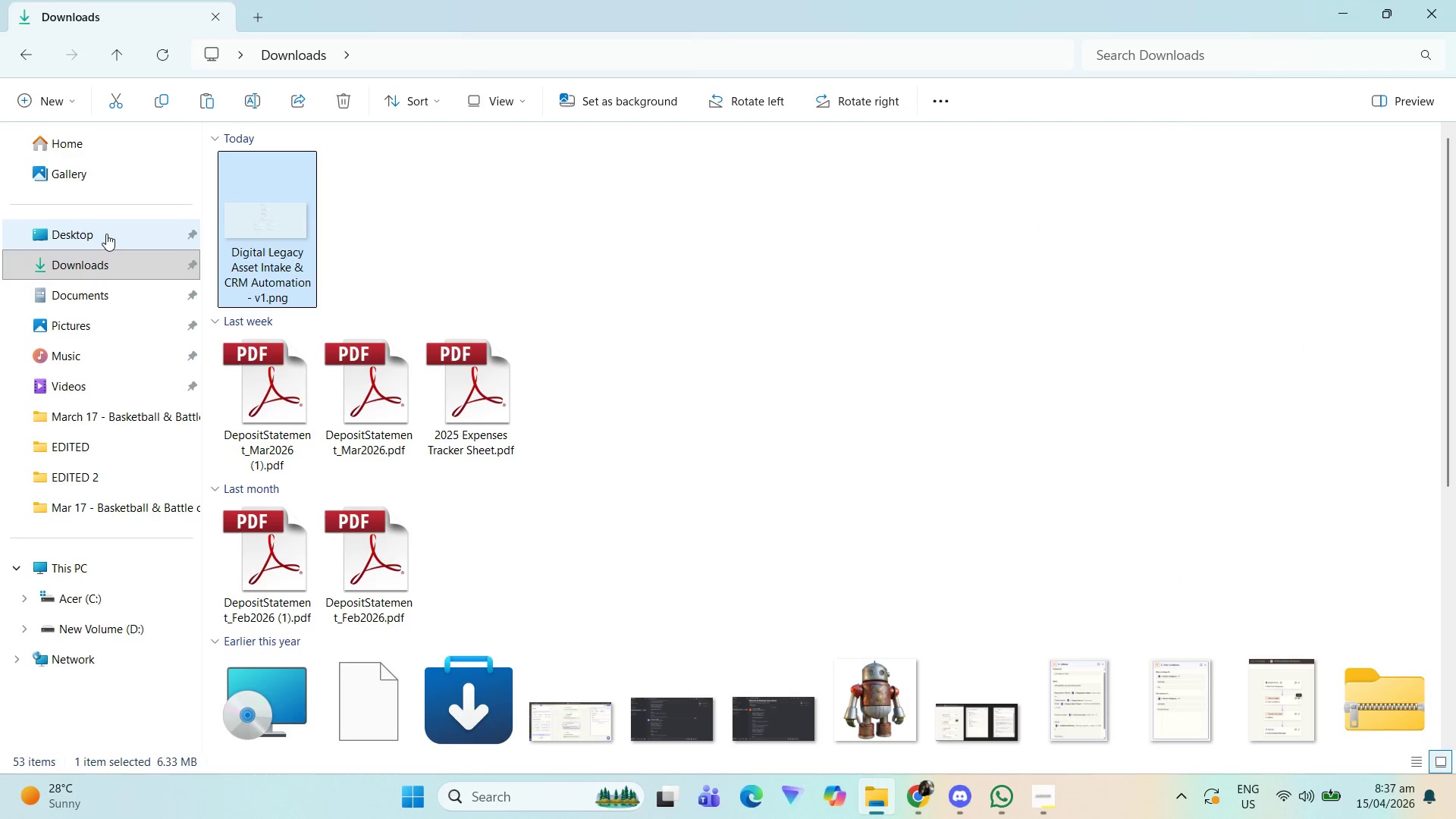 
left_click([99, 240])
 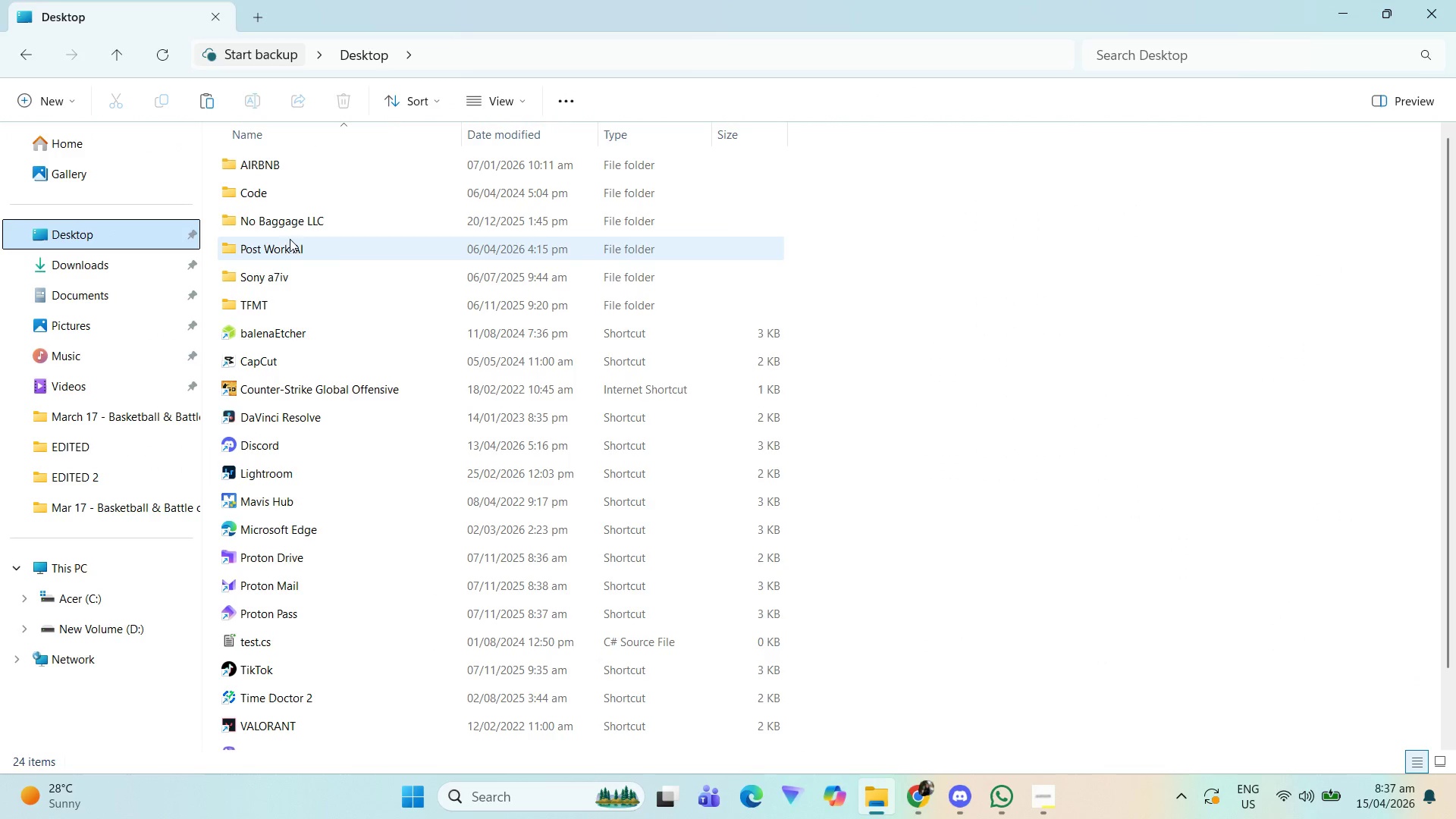 
double_click([290, 246])
 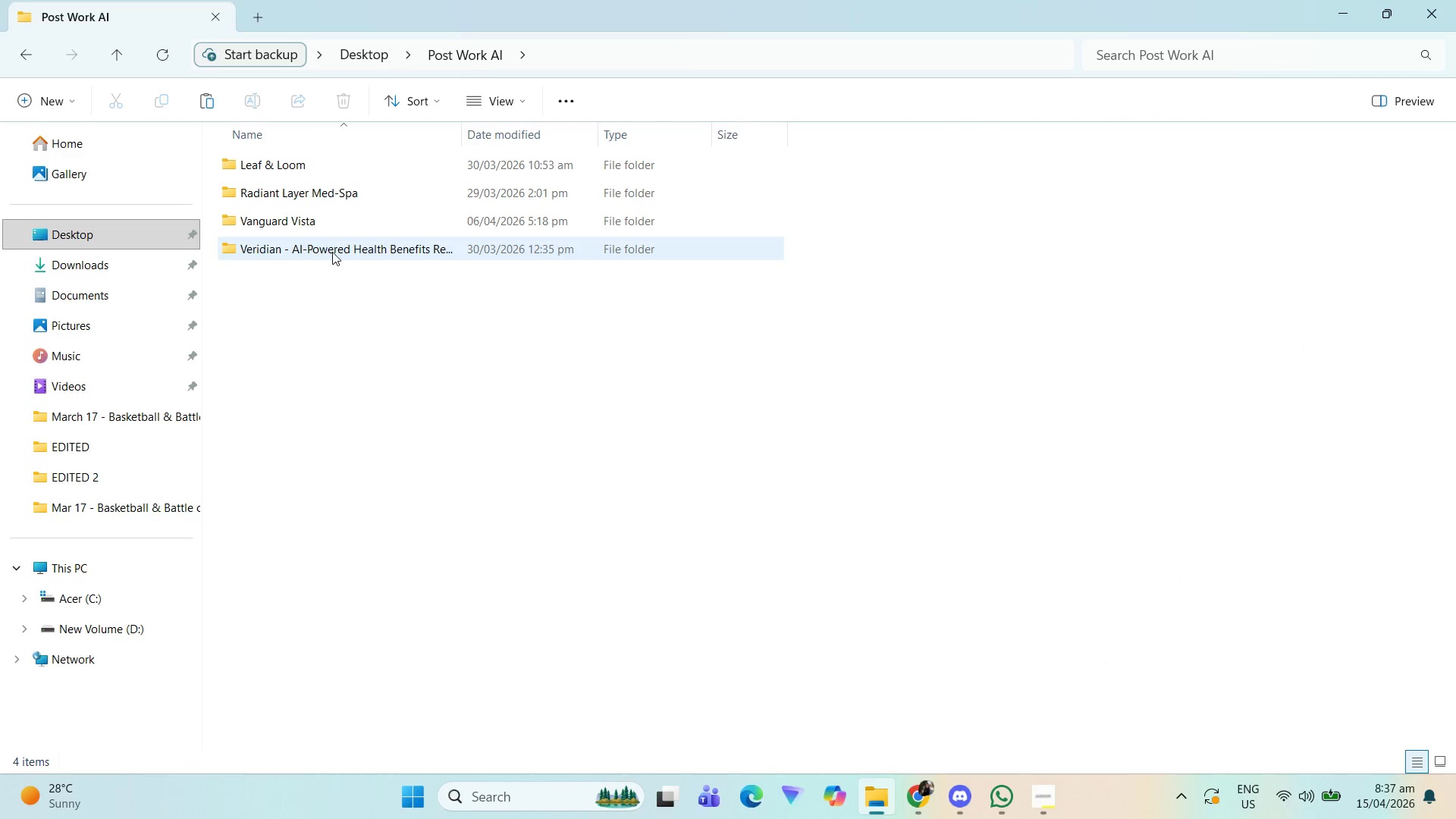 
left_click([347, 309])
 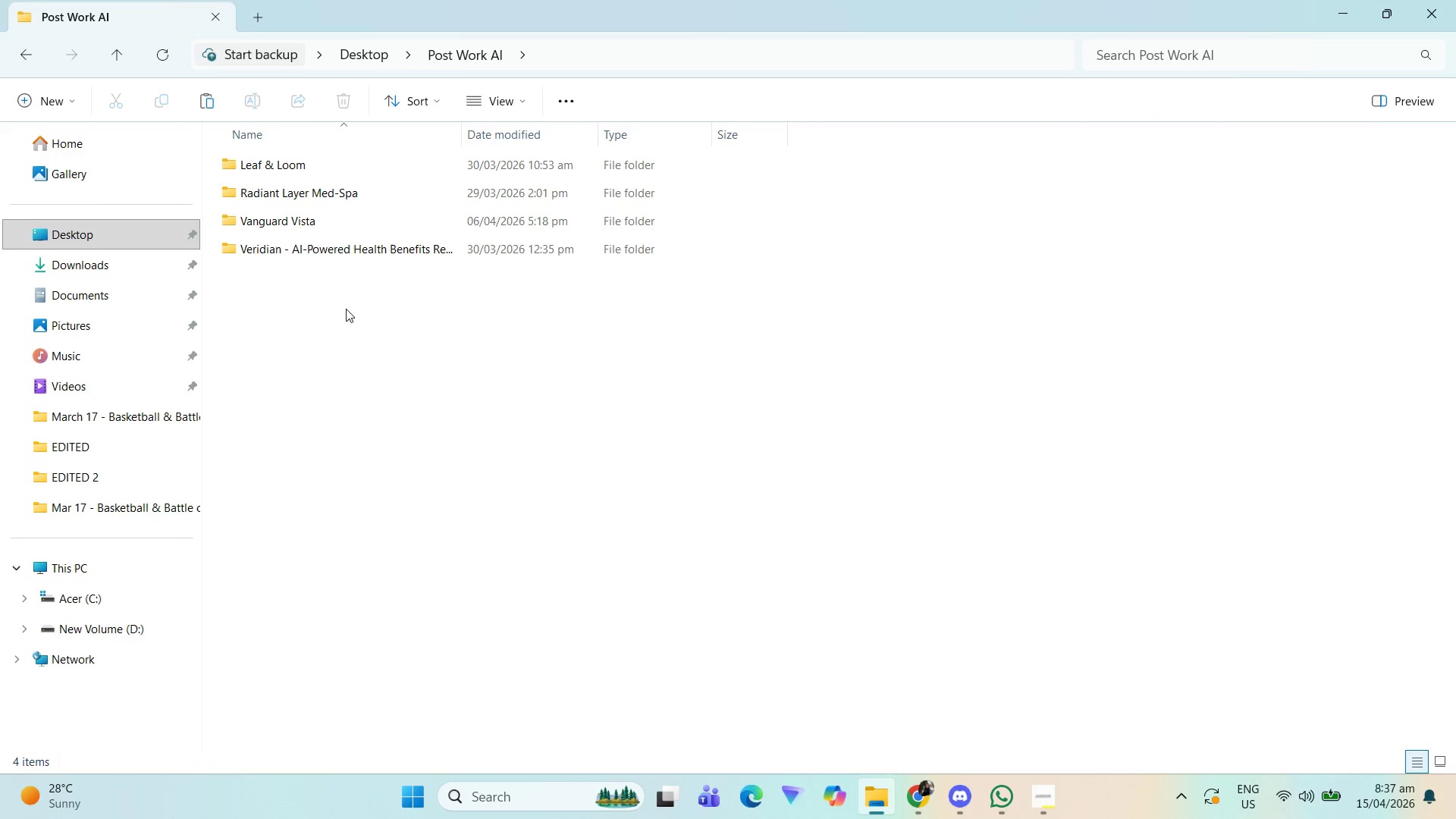 
right_click([345, 309])
 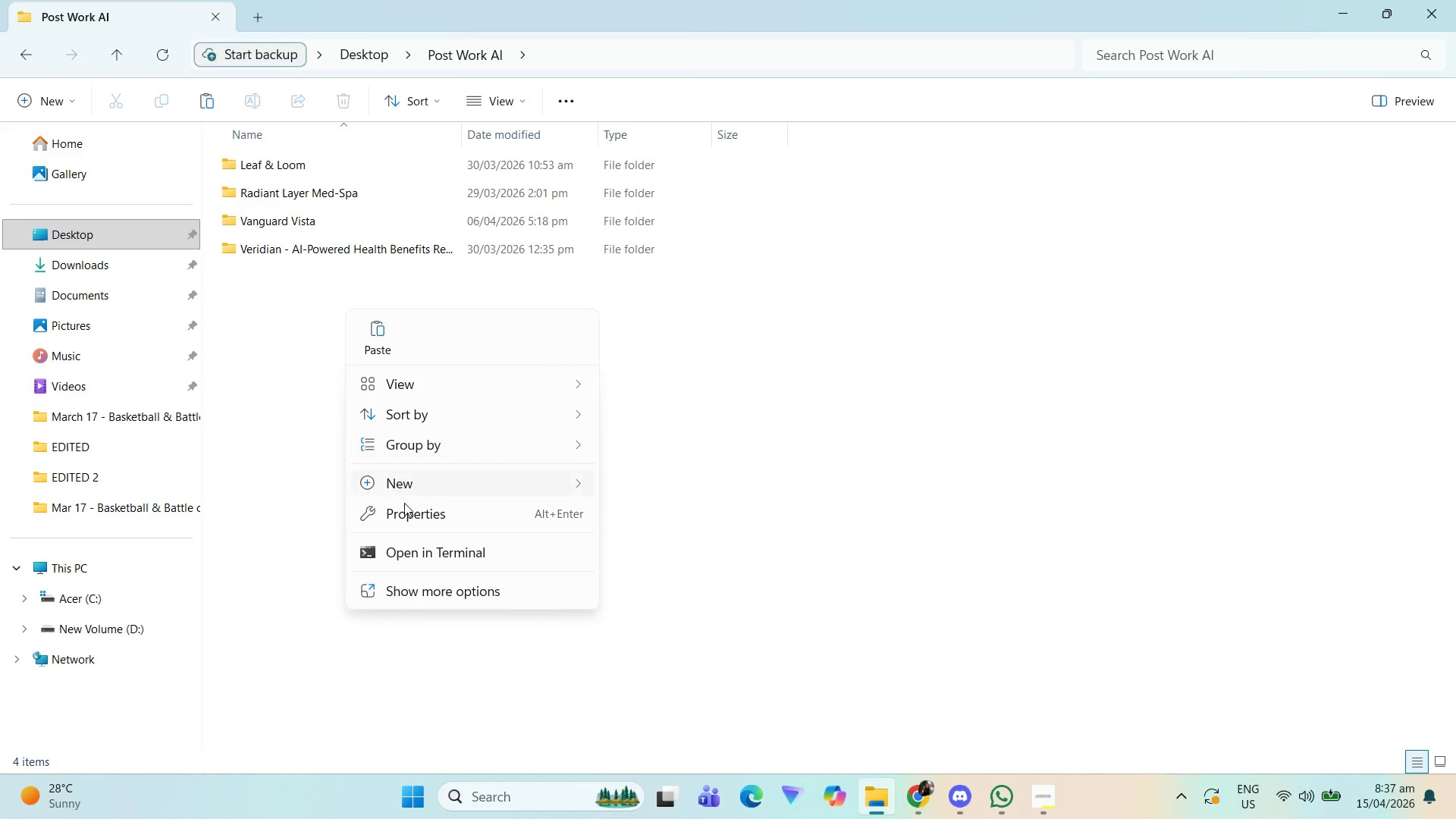 
left_click([422, 492])
 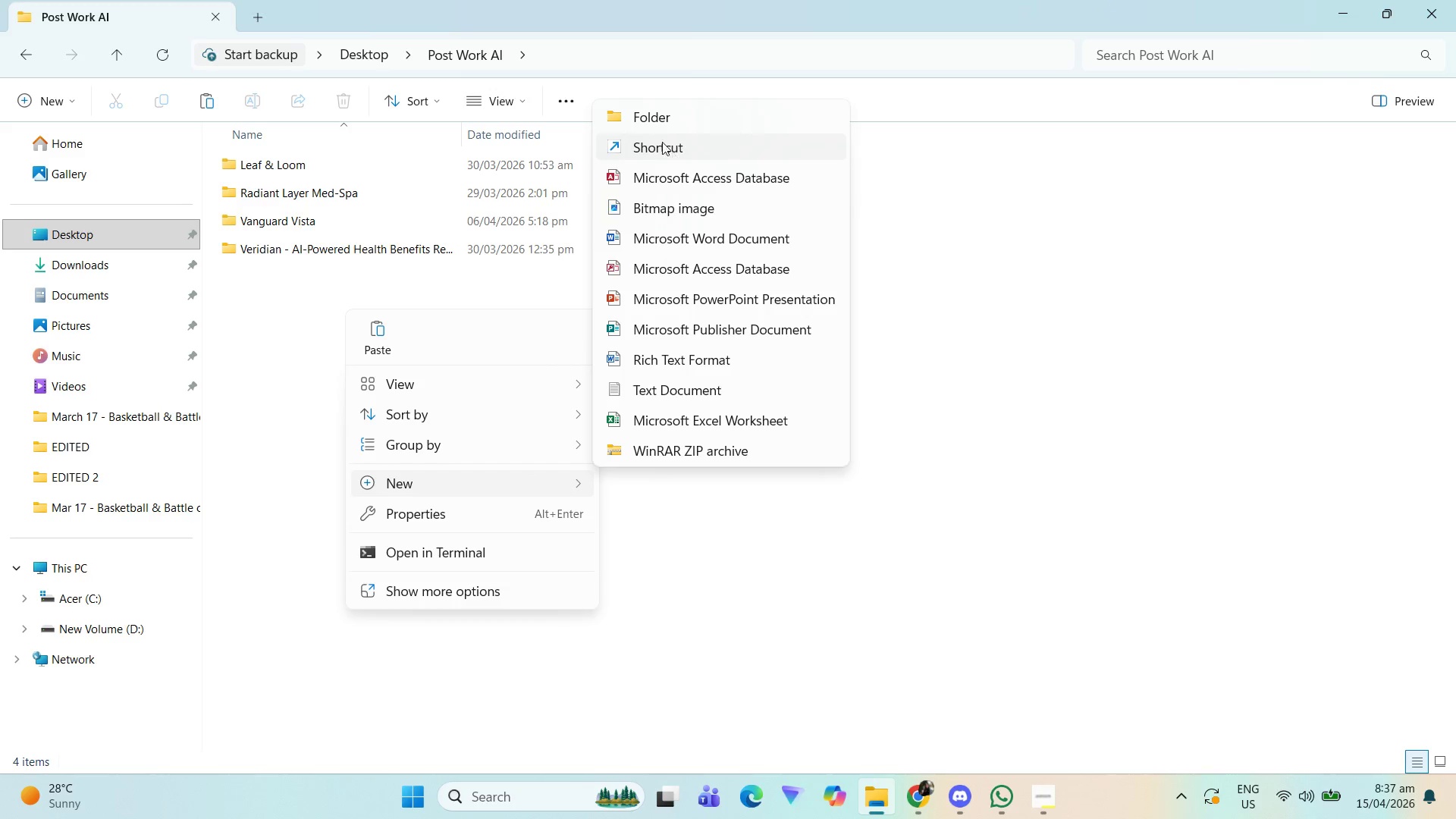 
left_click([663, 123])
 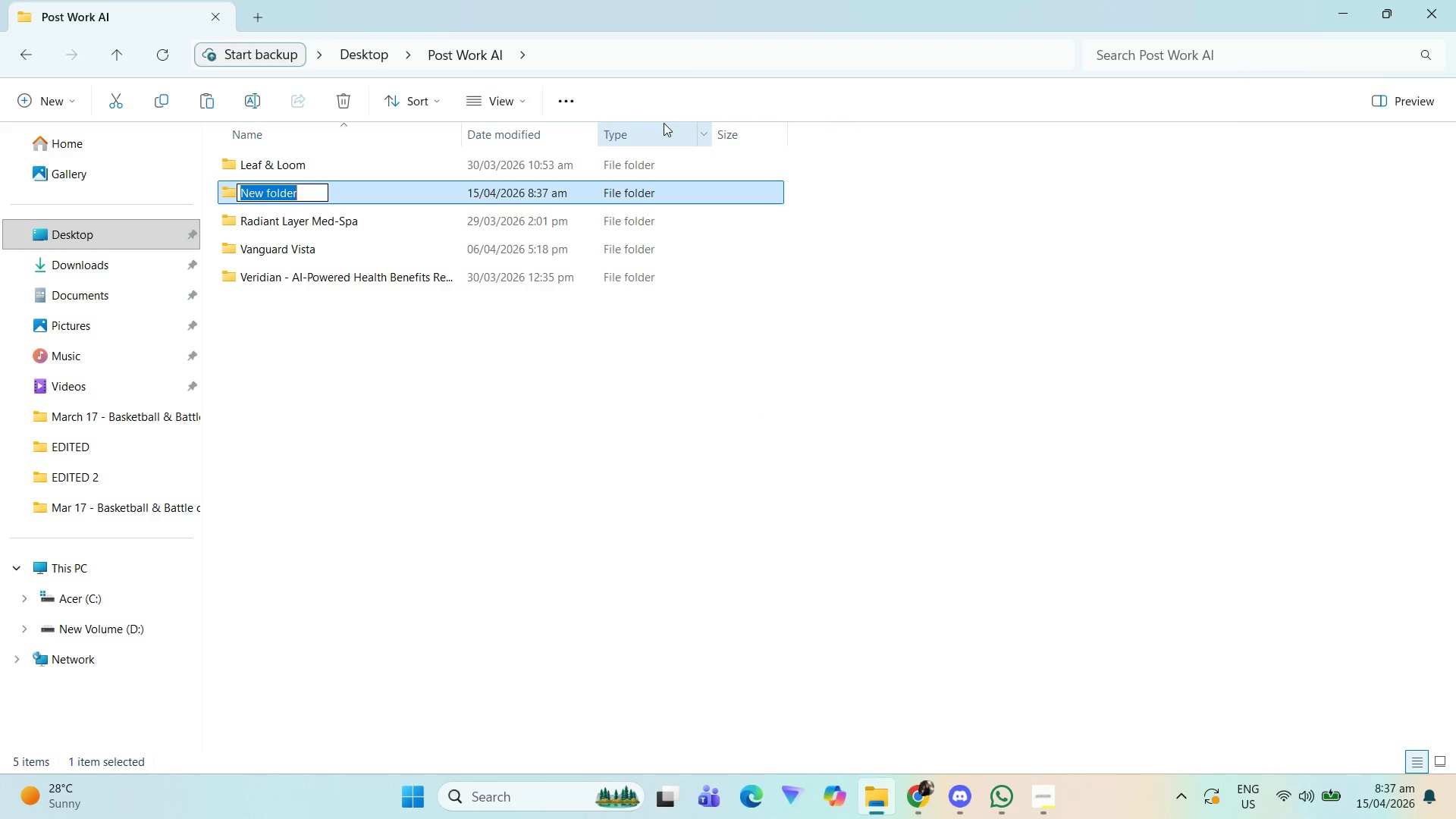 
type(Ether-Law)
 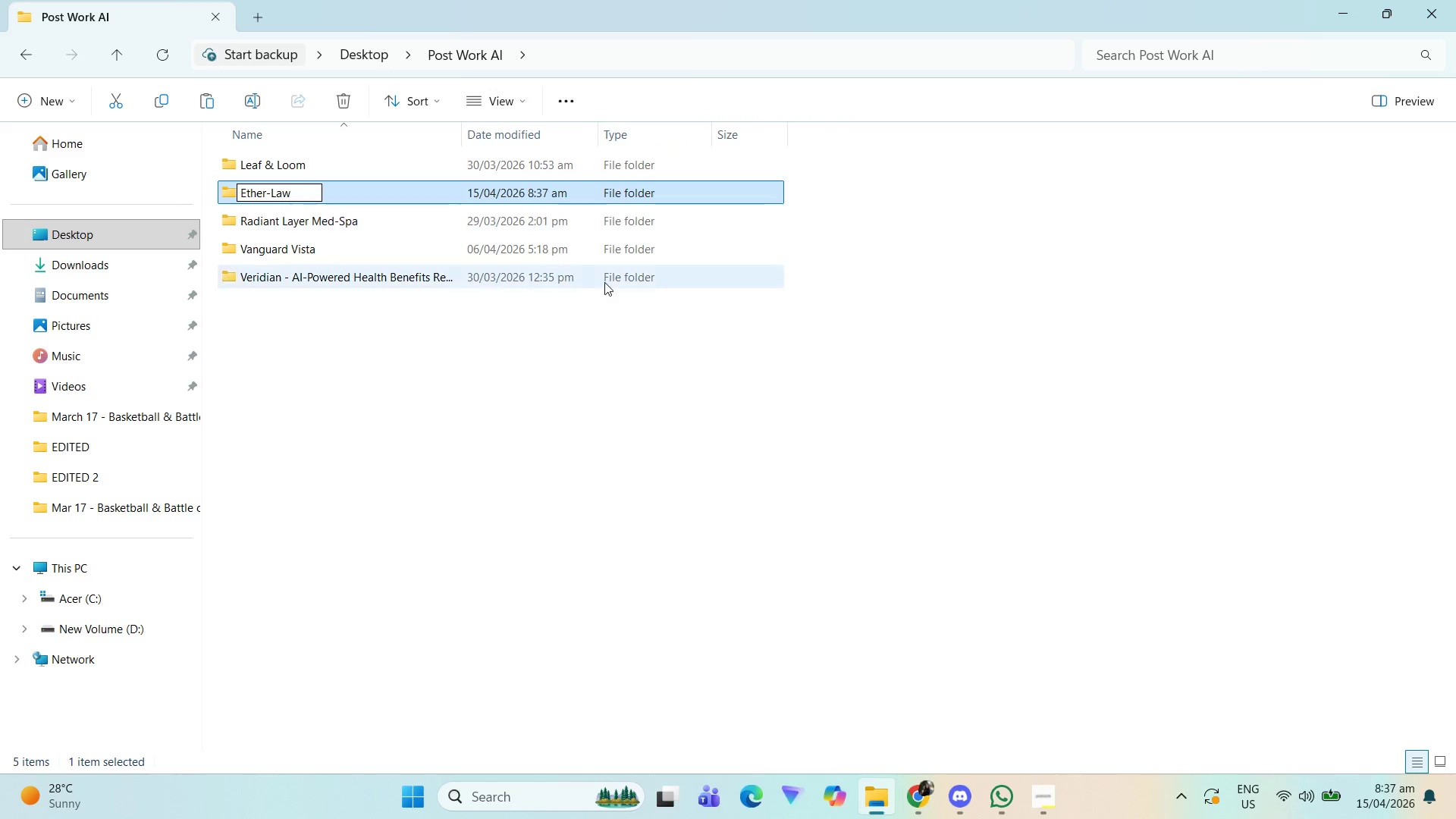 
left_click([520, 397])
 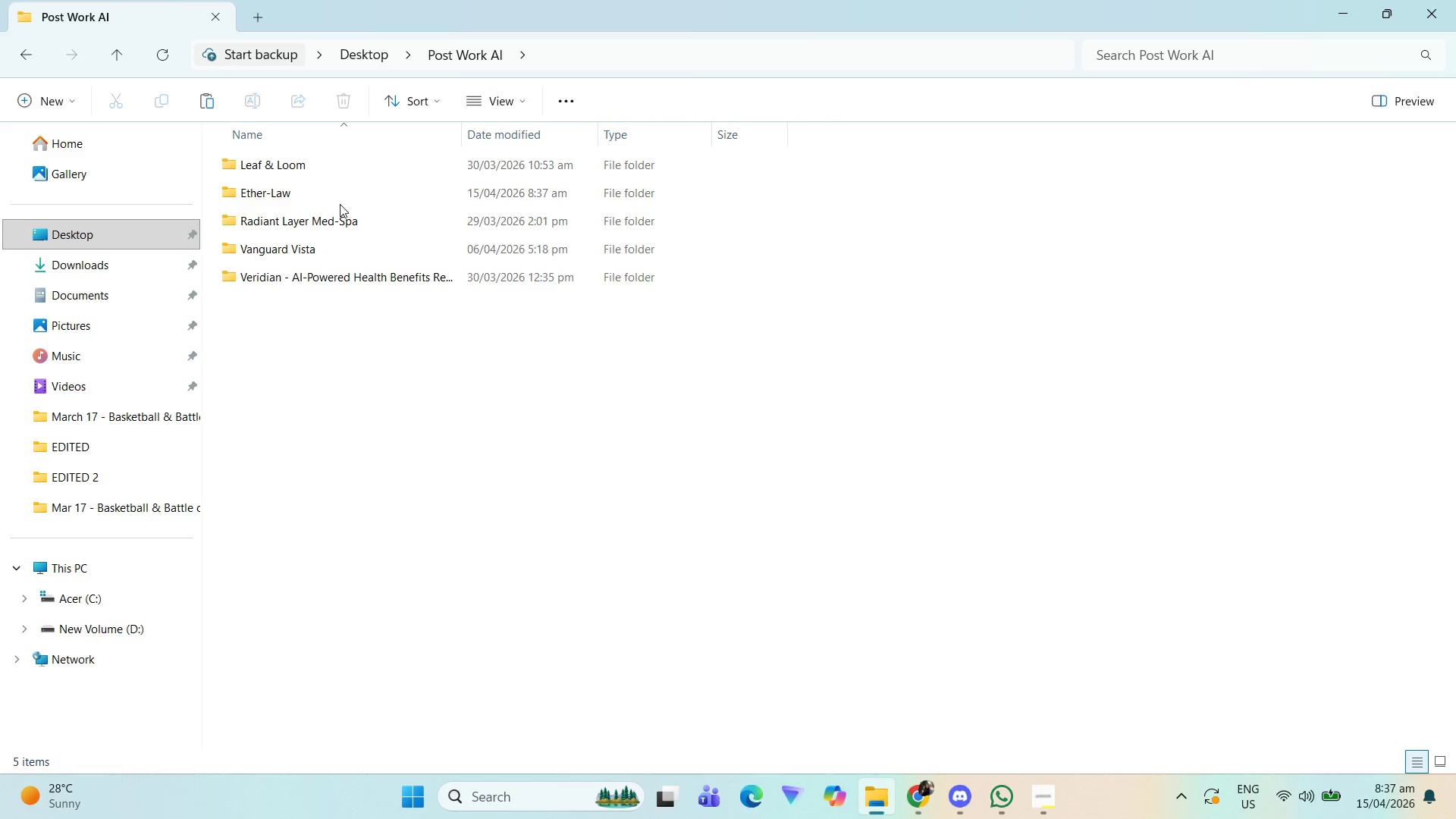 
double_click([336, 196])
 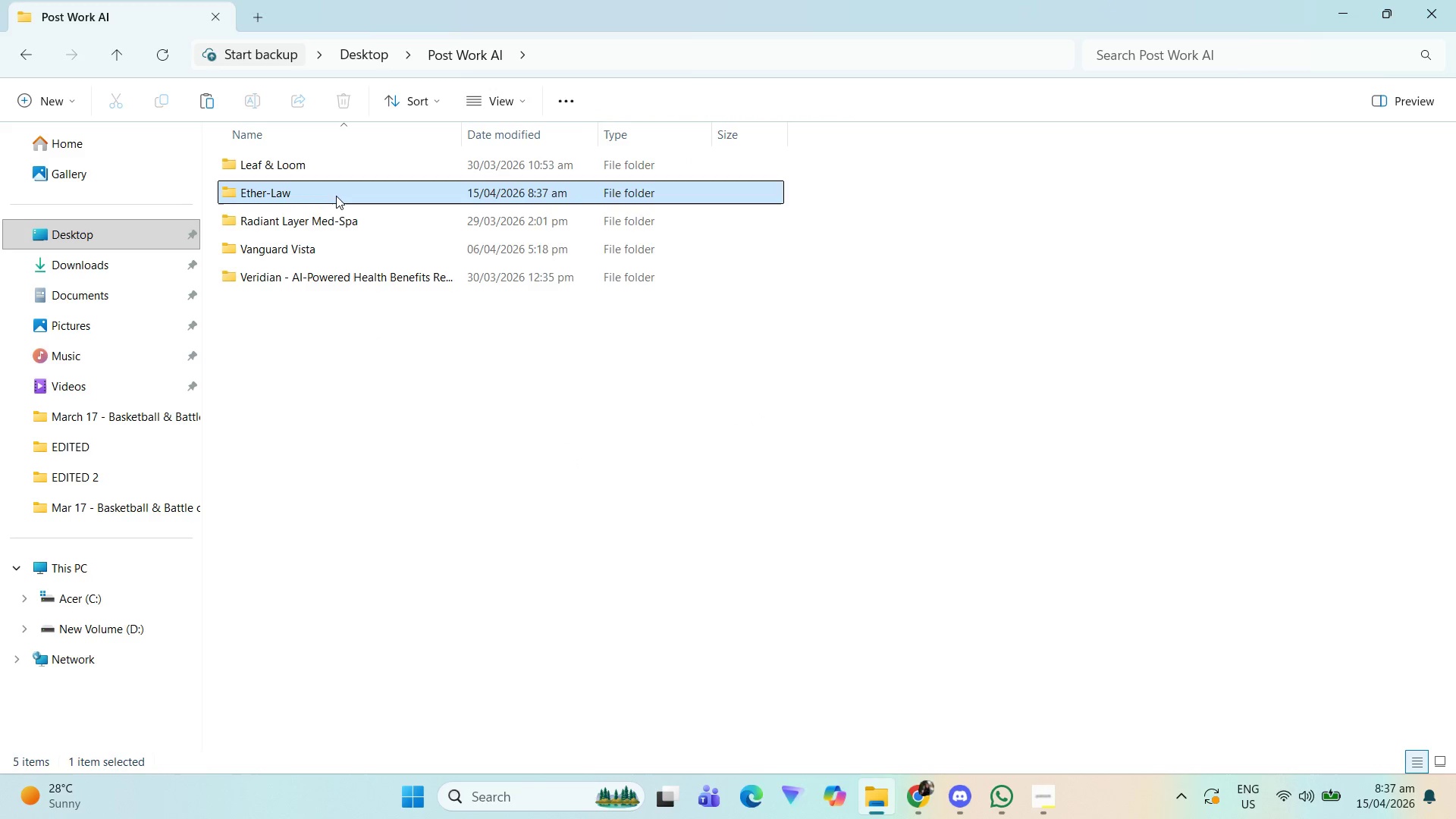 
triple_click([336, 196])
 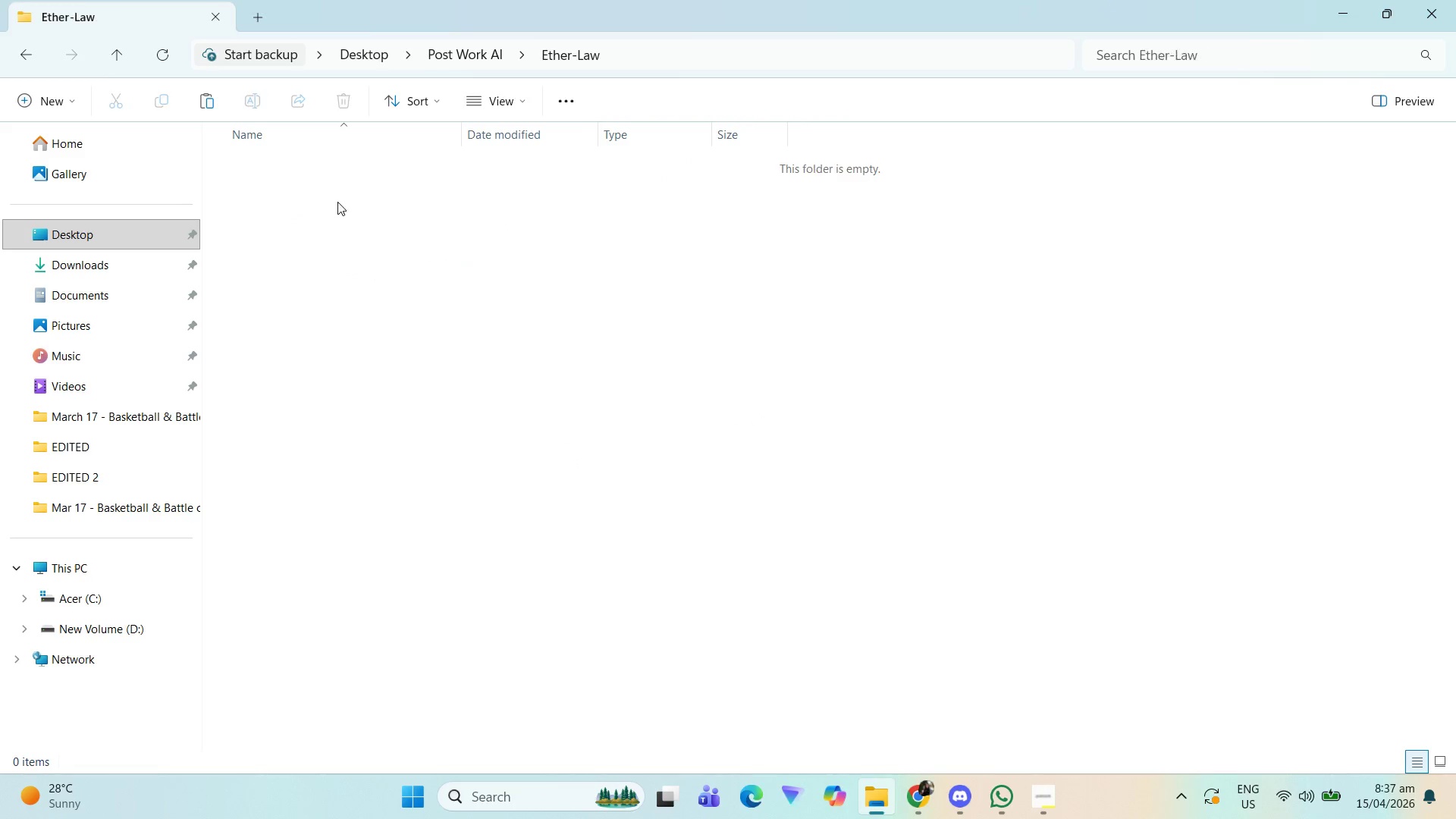 
triple_click([399, 281])
 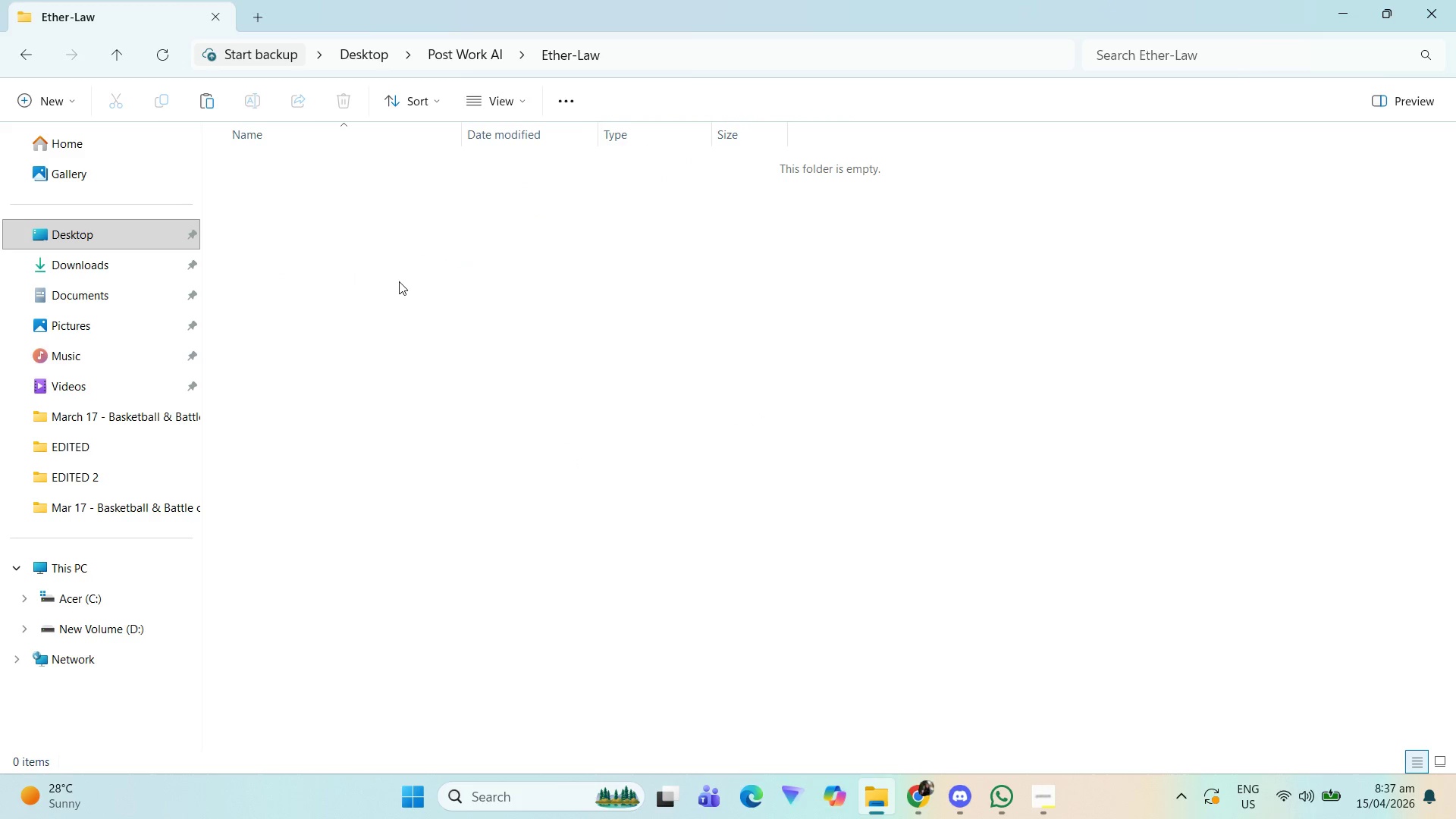 
key(Control+ControlLeft)
 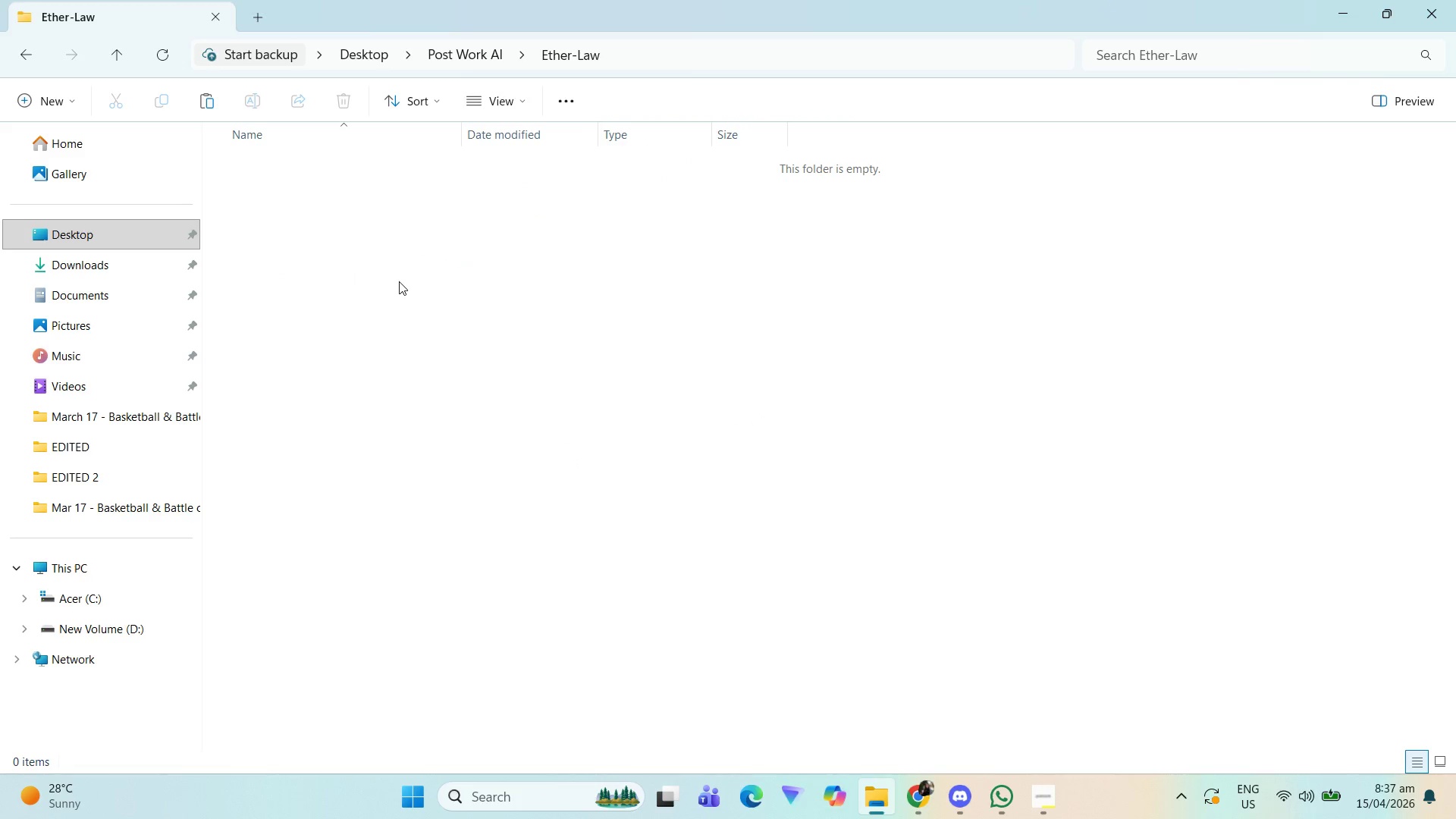 
key(Control+V)
 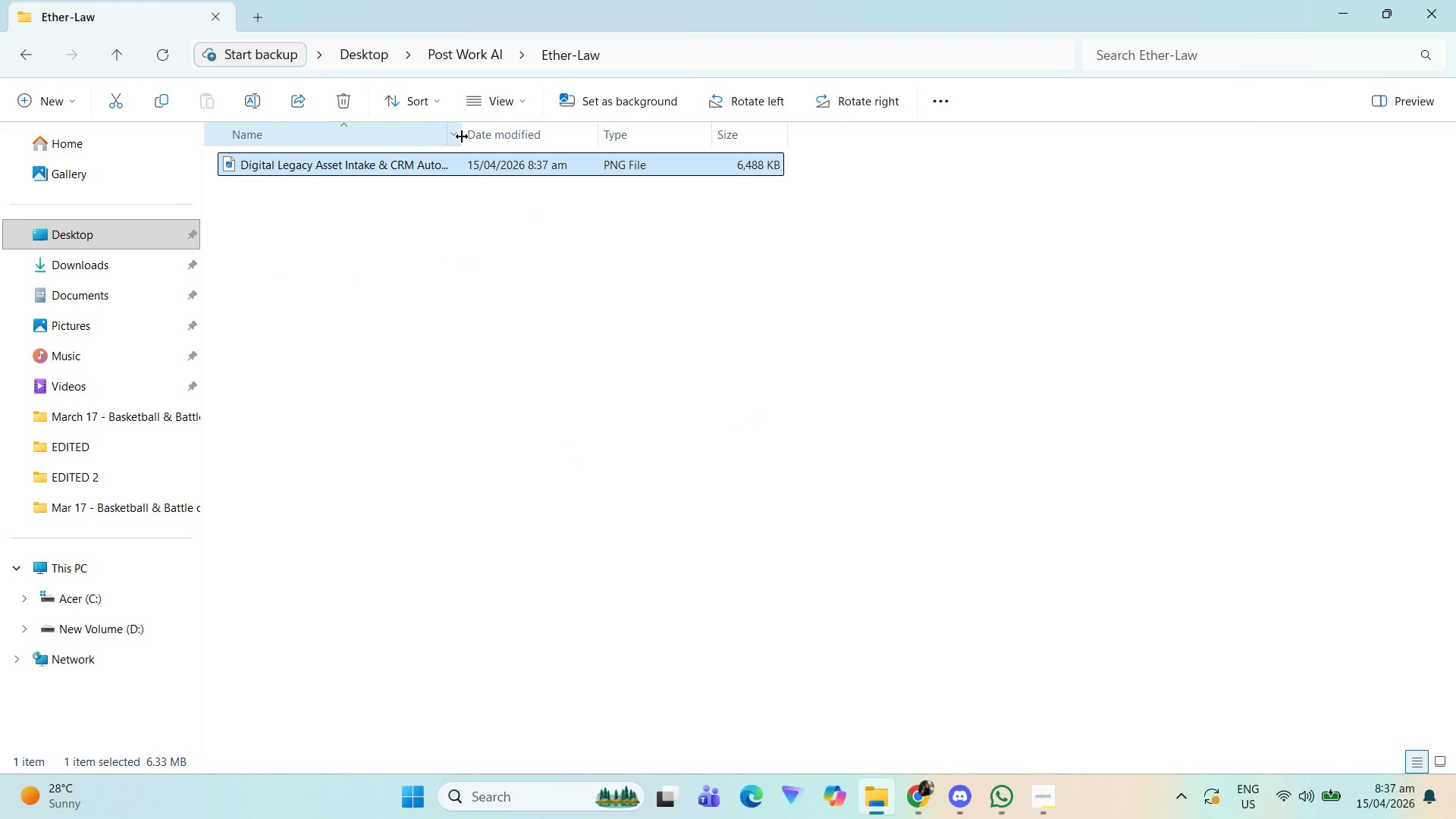 
double_click([462, 136])
 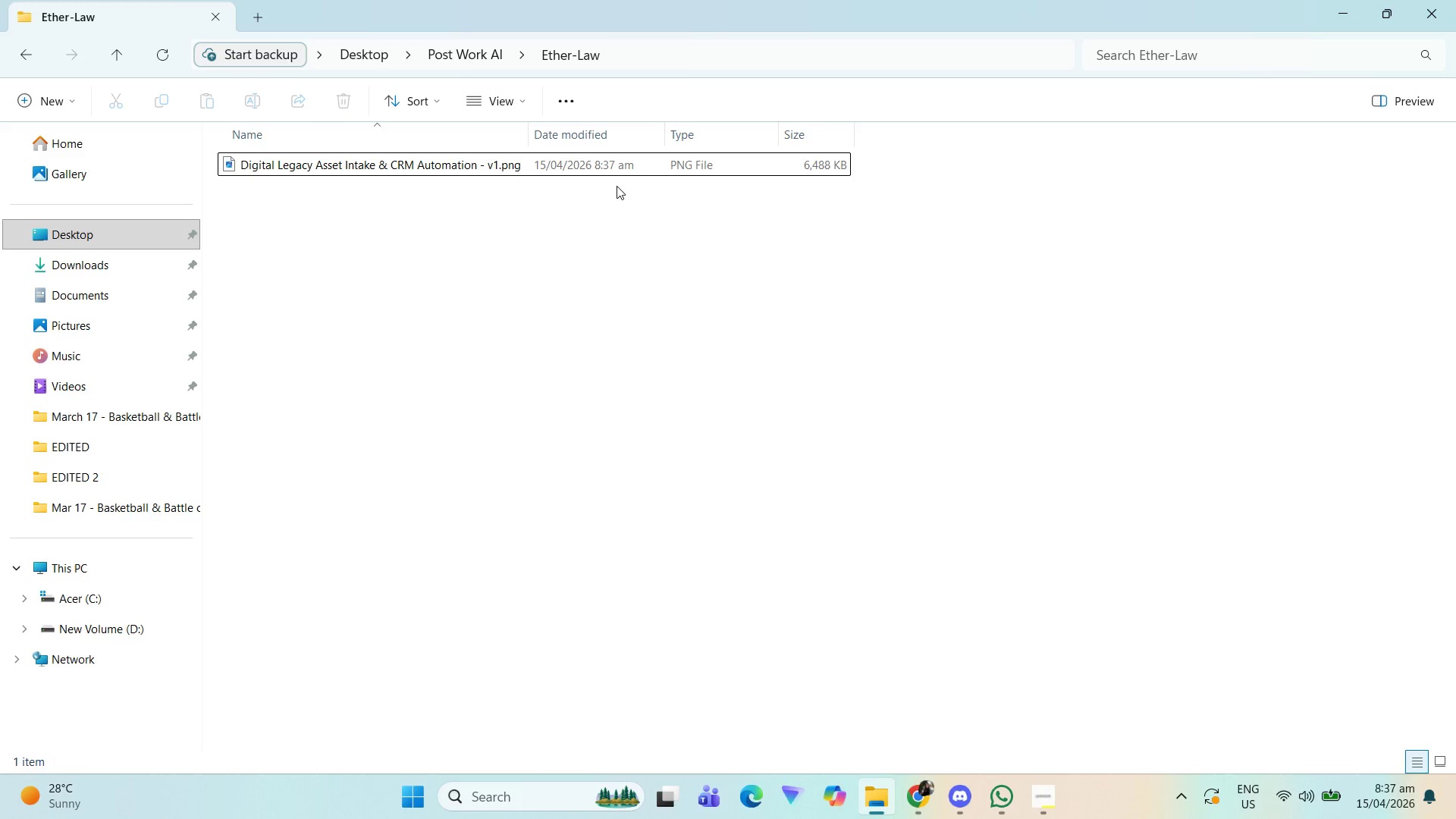 
left_click([532, 165])
 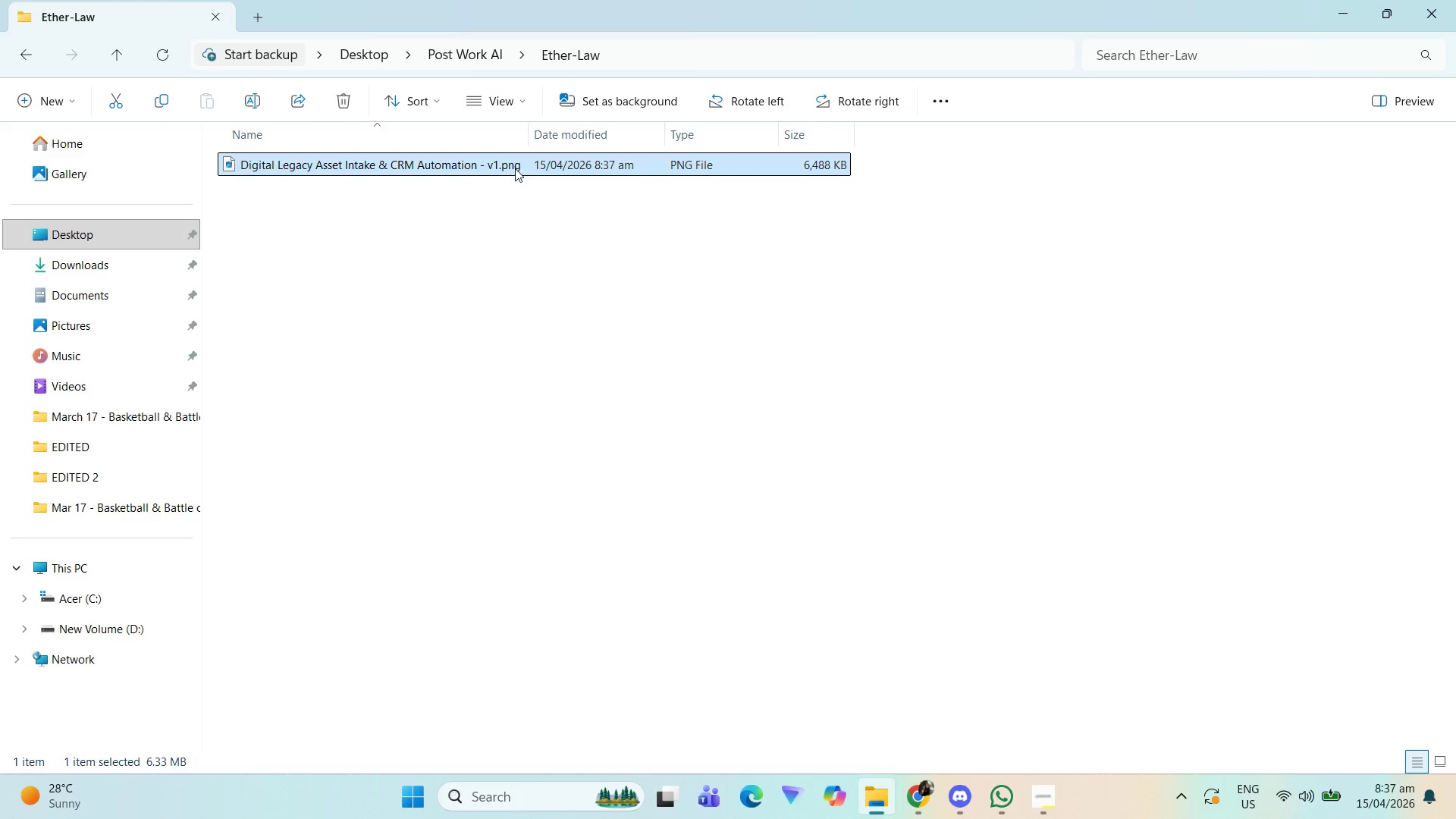 
key(F2)
 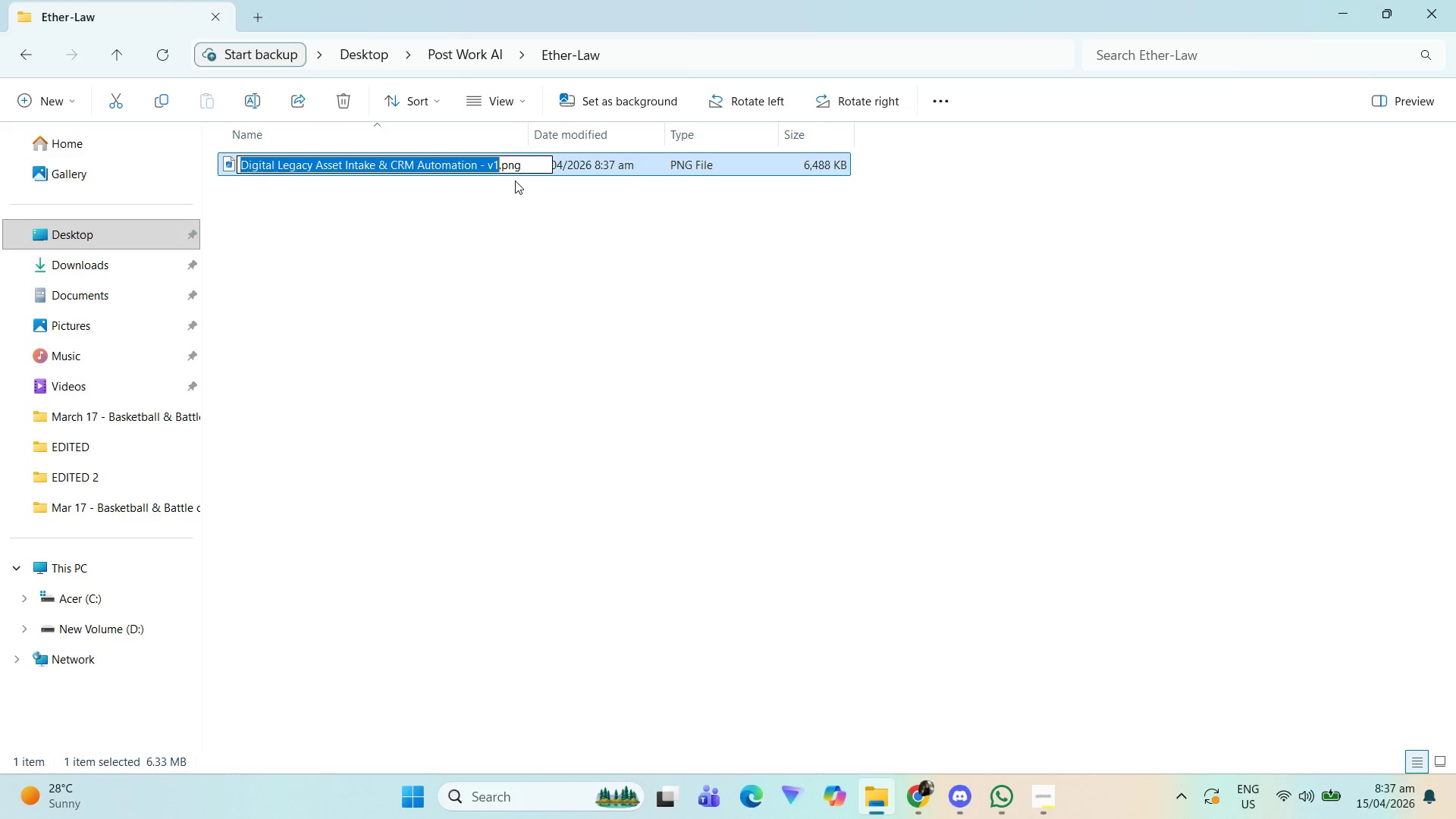 
key(ArrowRight)
 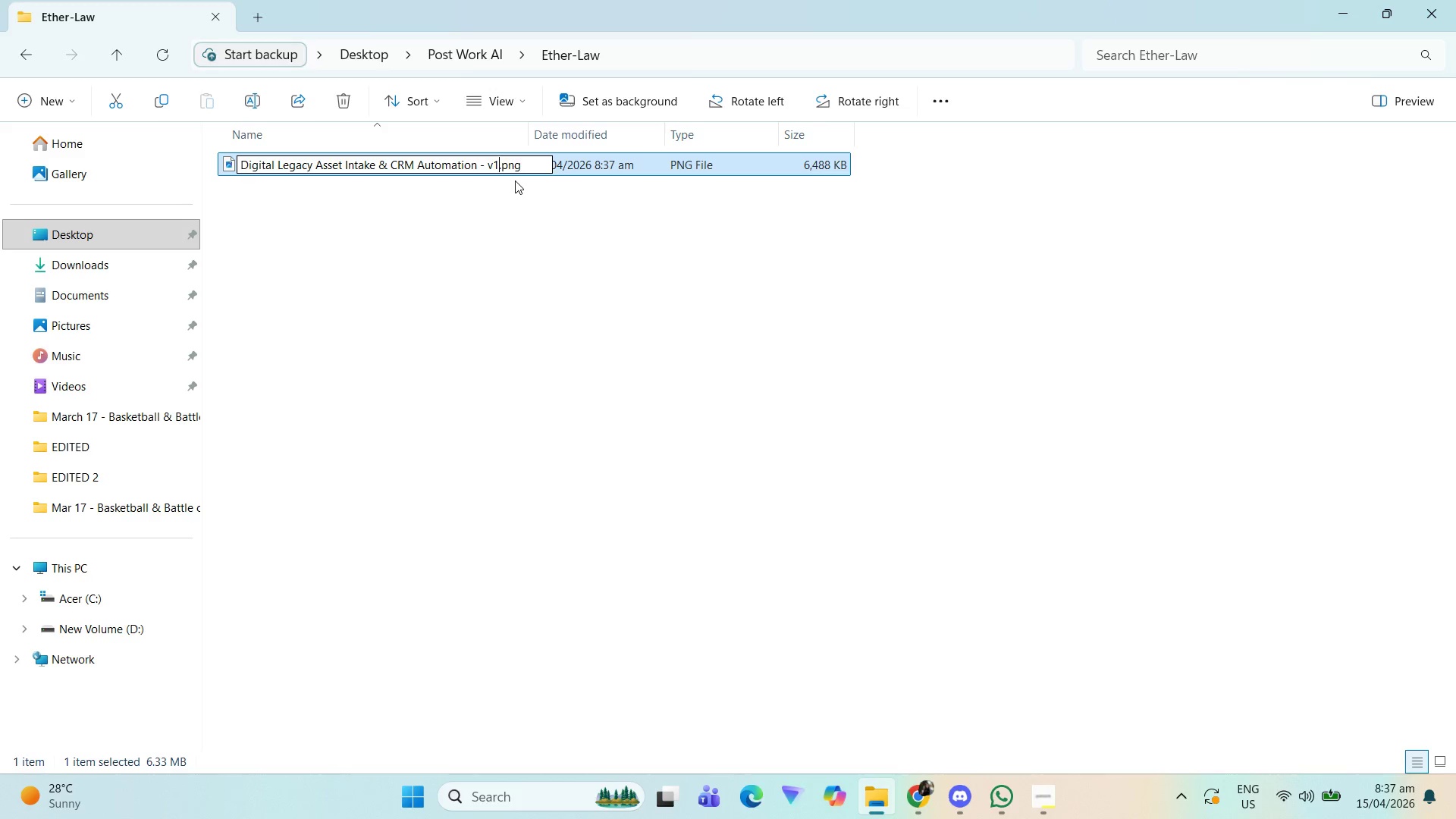 
key(Backspace)
 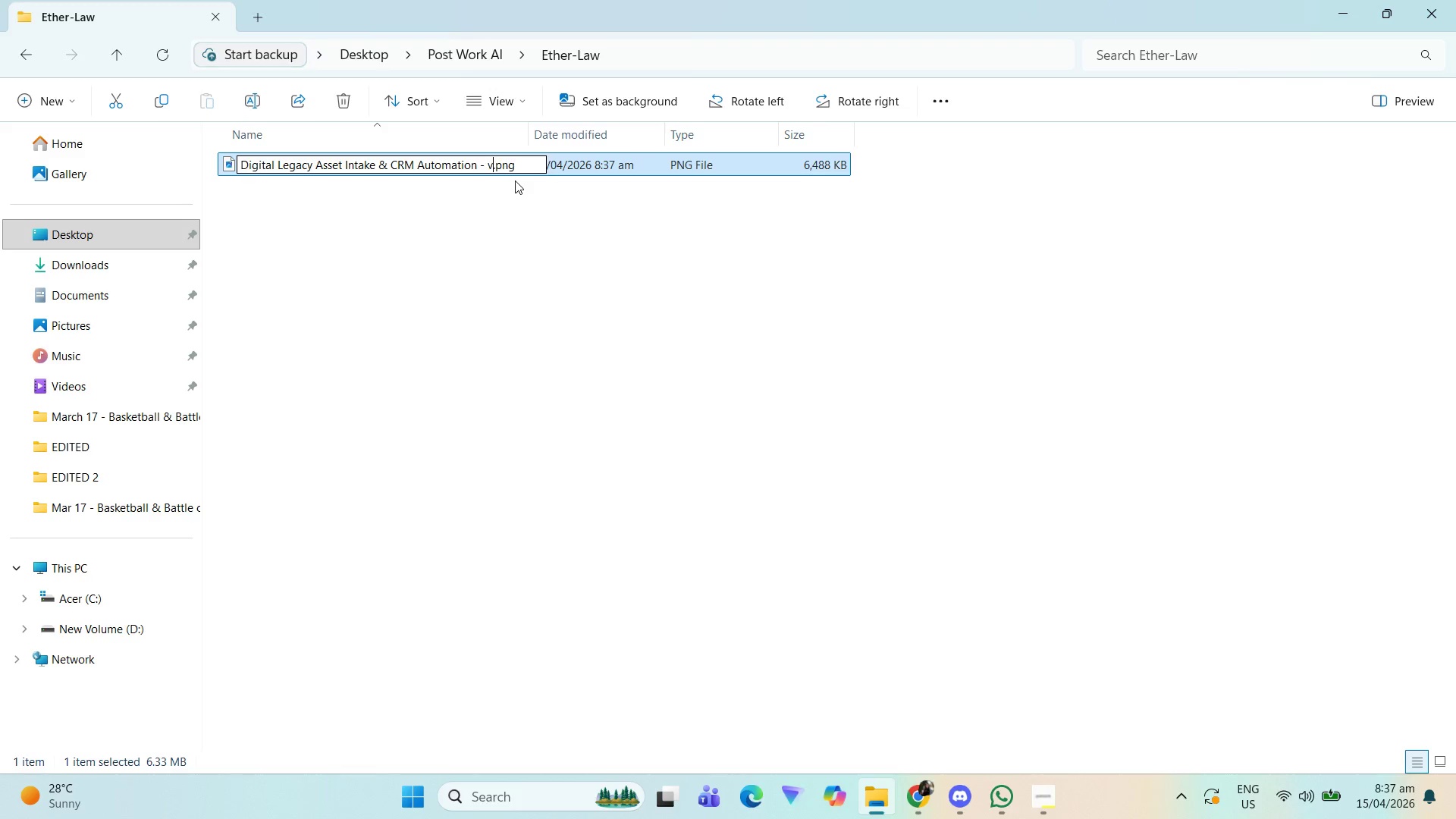 
key(Backspace)
 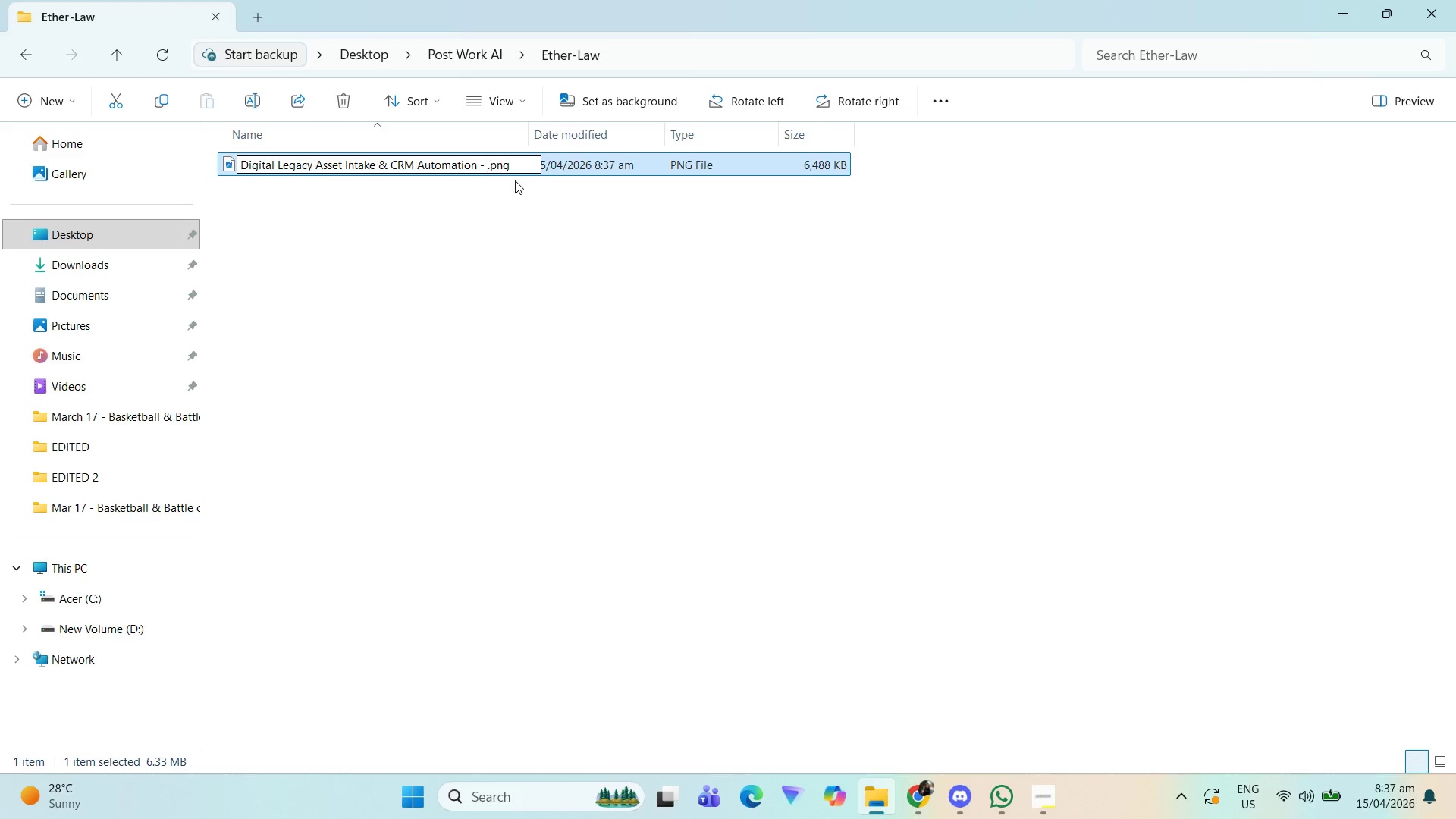 
key(Backspace)
 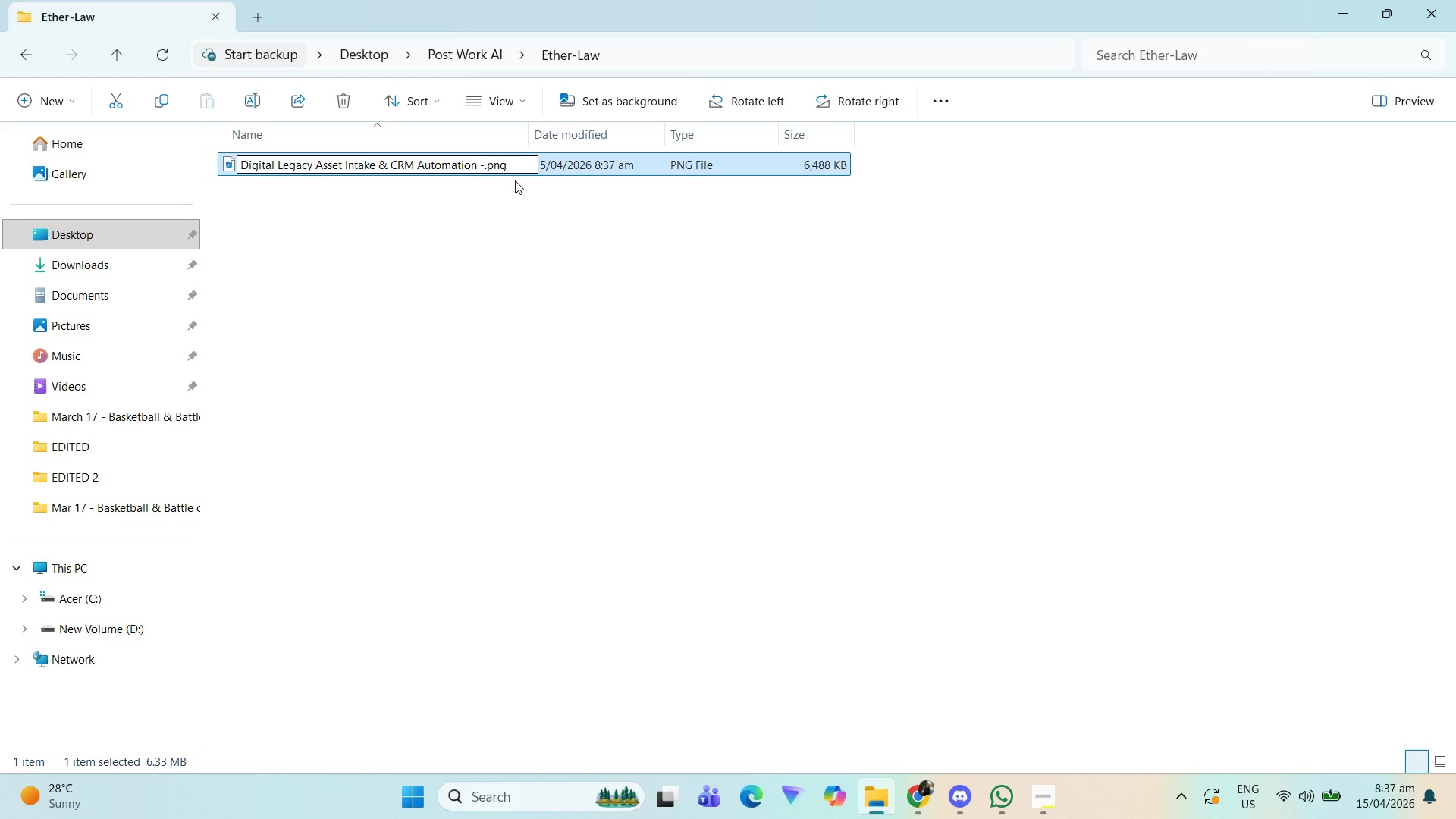 
key(Backspace)
 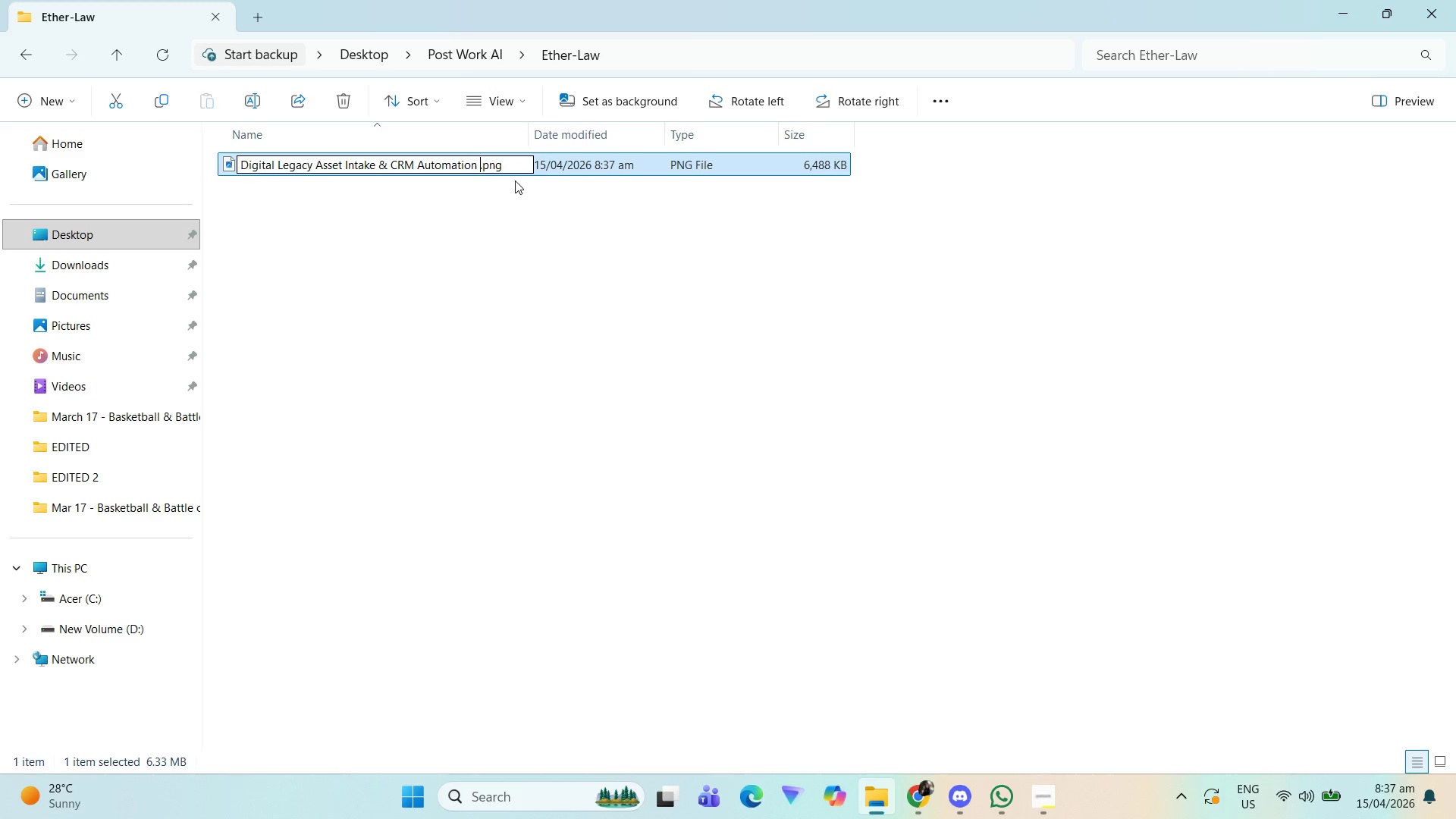 
key(Backspace)
 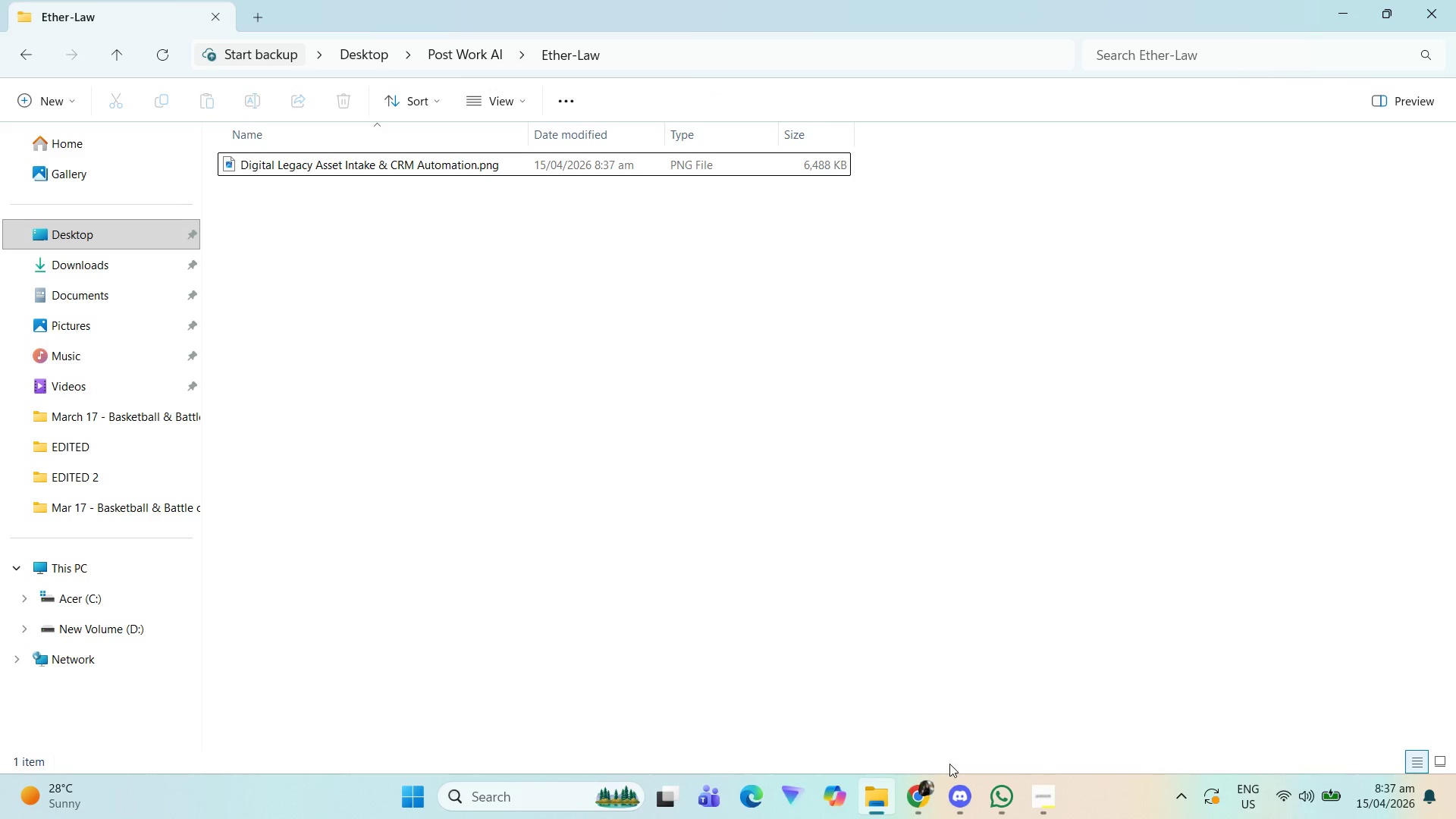 
left_click([921, 793])
 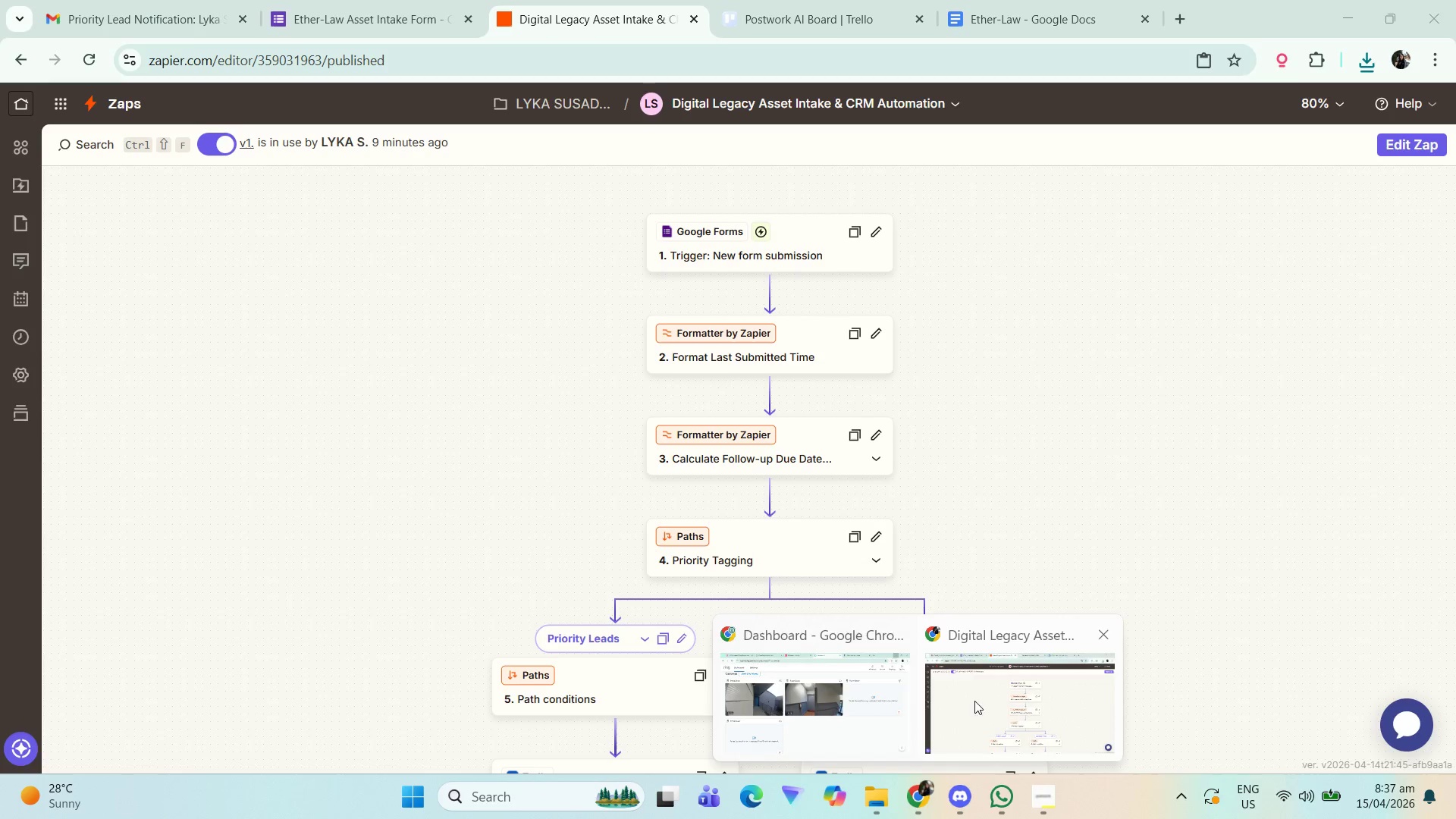 
left_click([988, 695])
 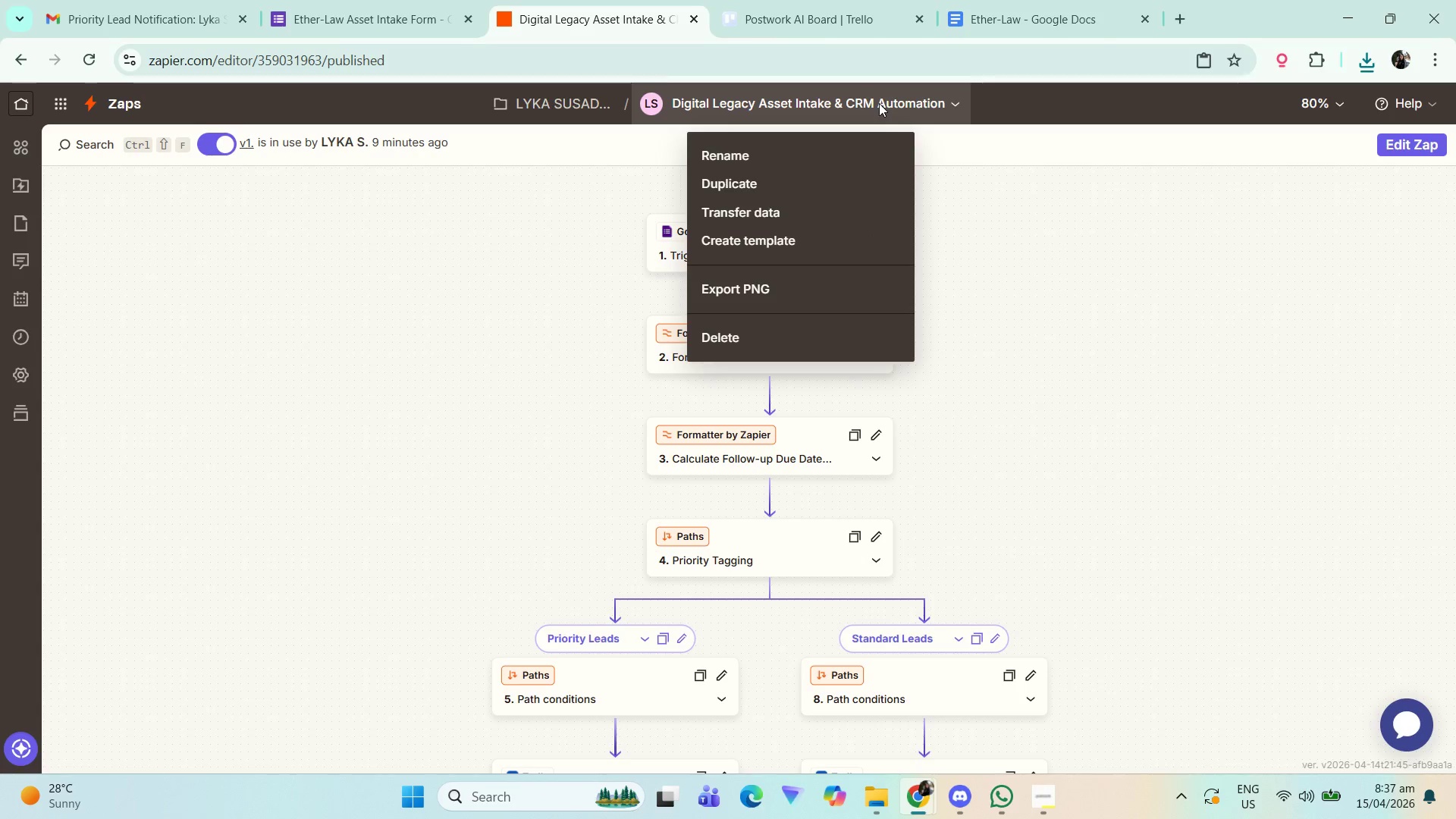 
left_click([792, 149])
 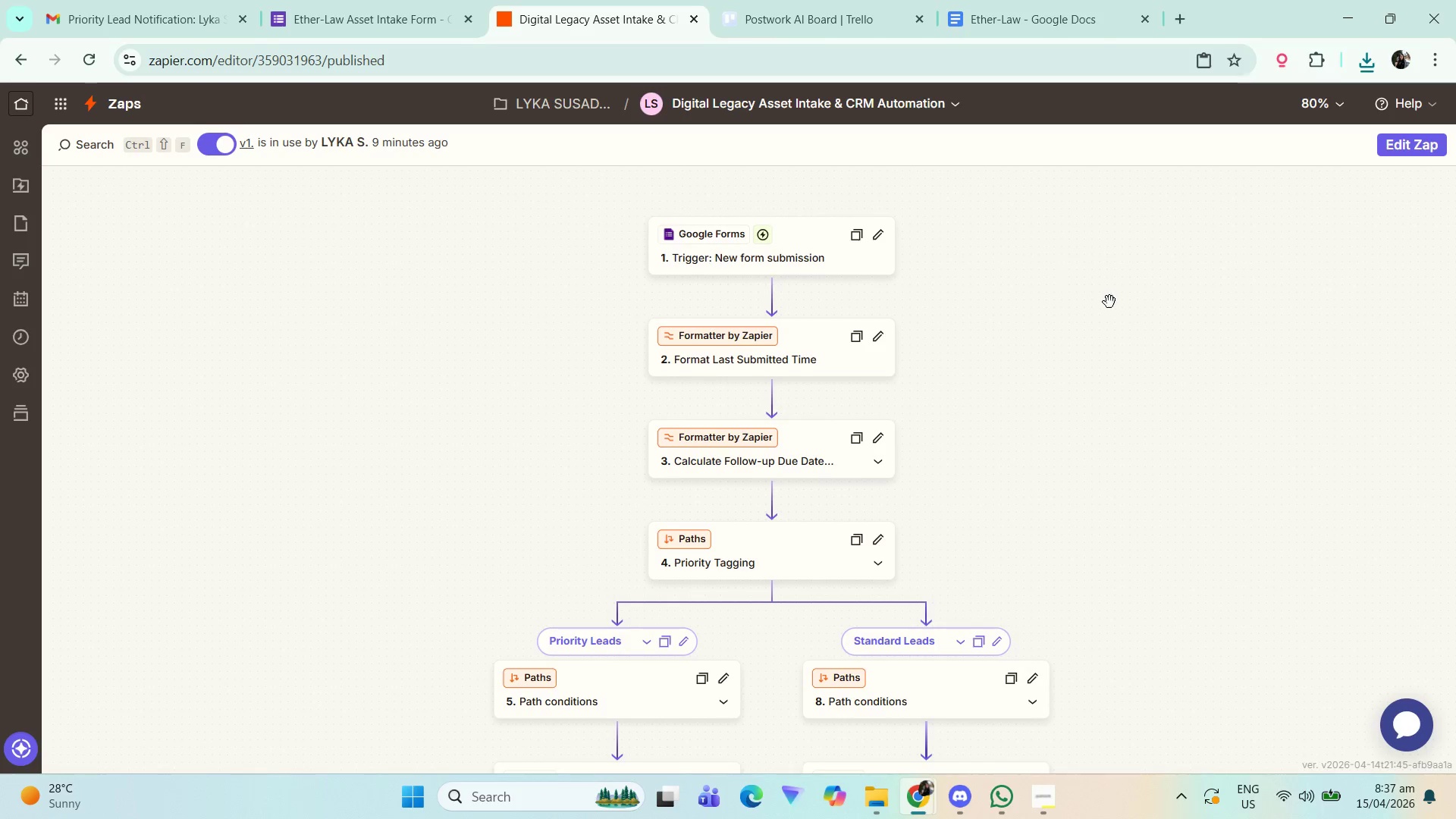 
left_click([1020, 330])
 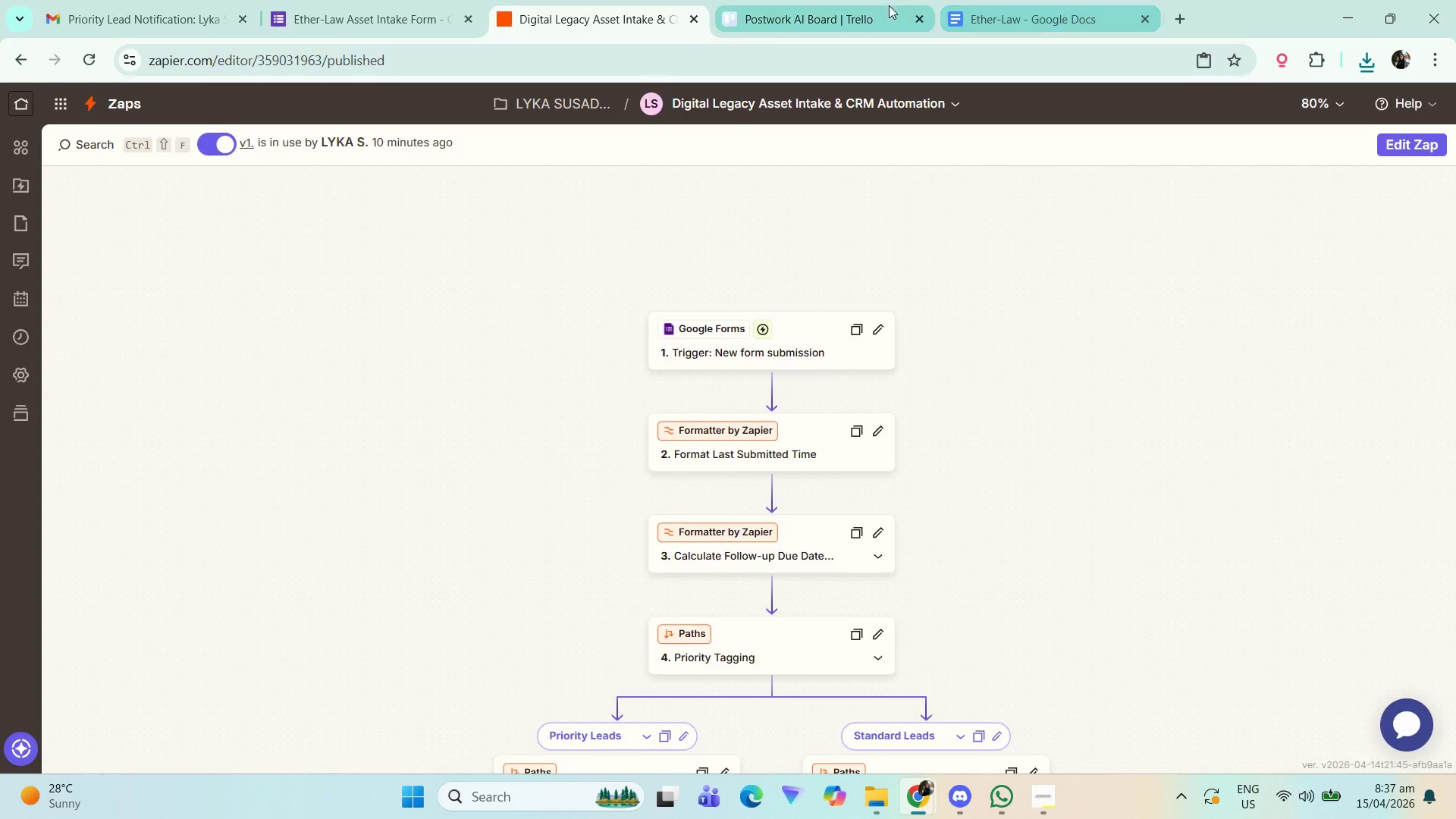 
scroll: coordinate [1022, 321], scroll_direction: up, amount: 2.0
 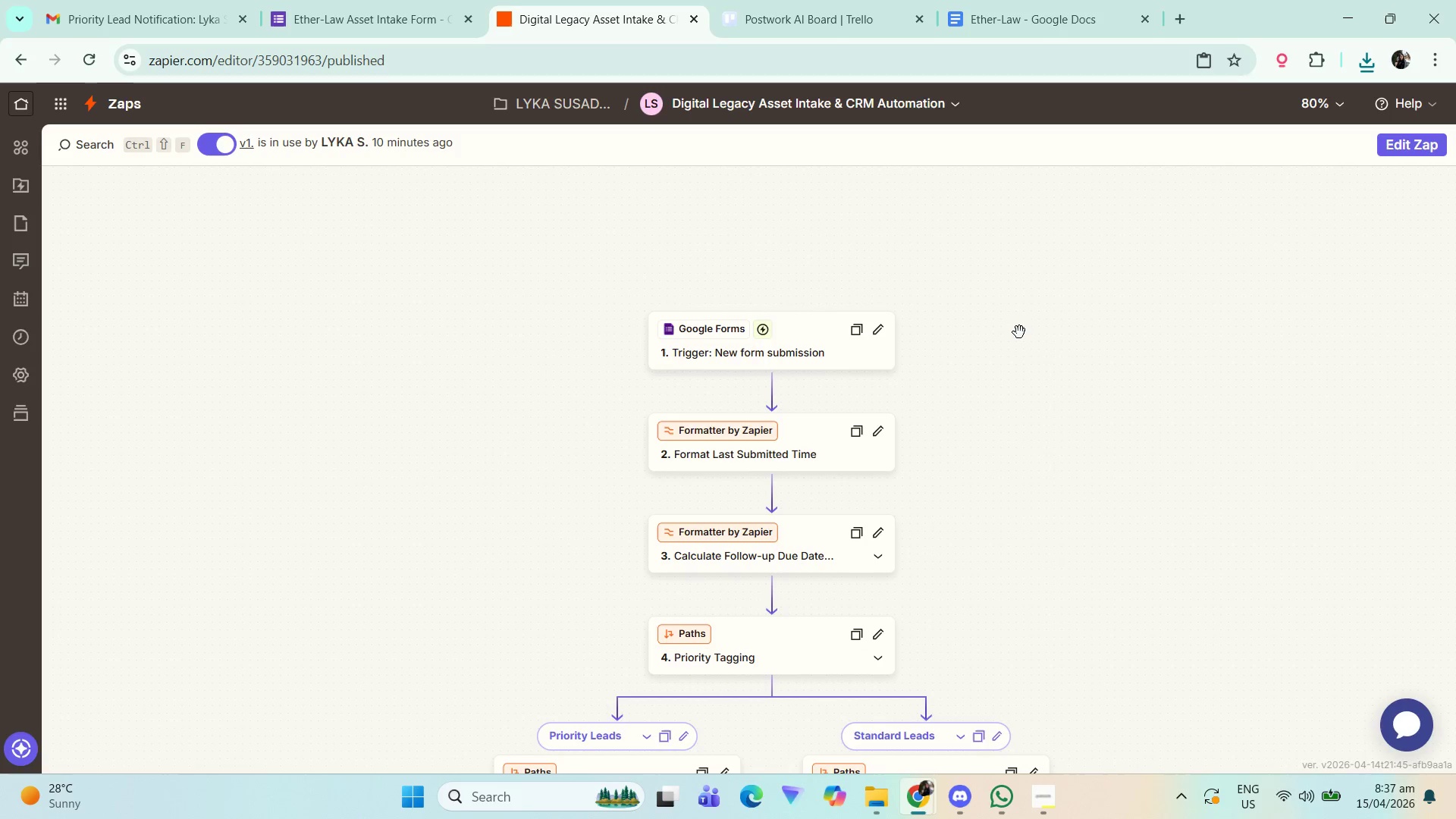 
double_click([978, 0])
 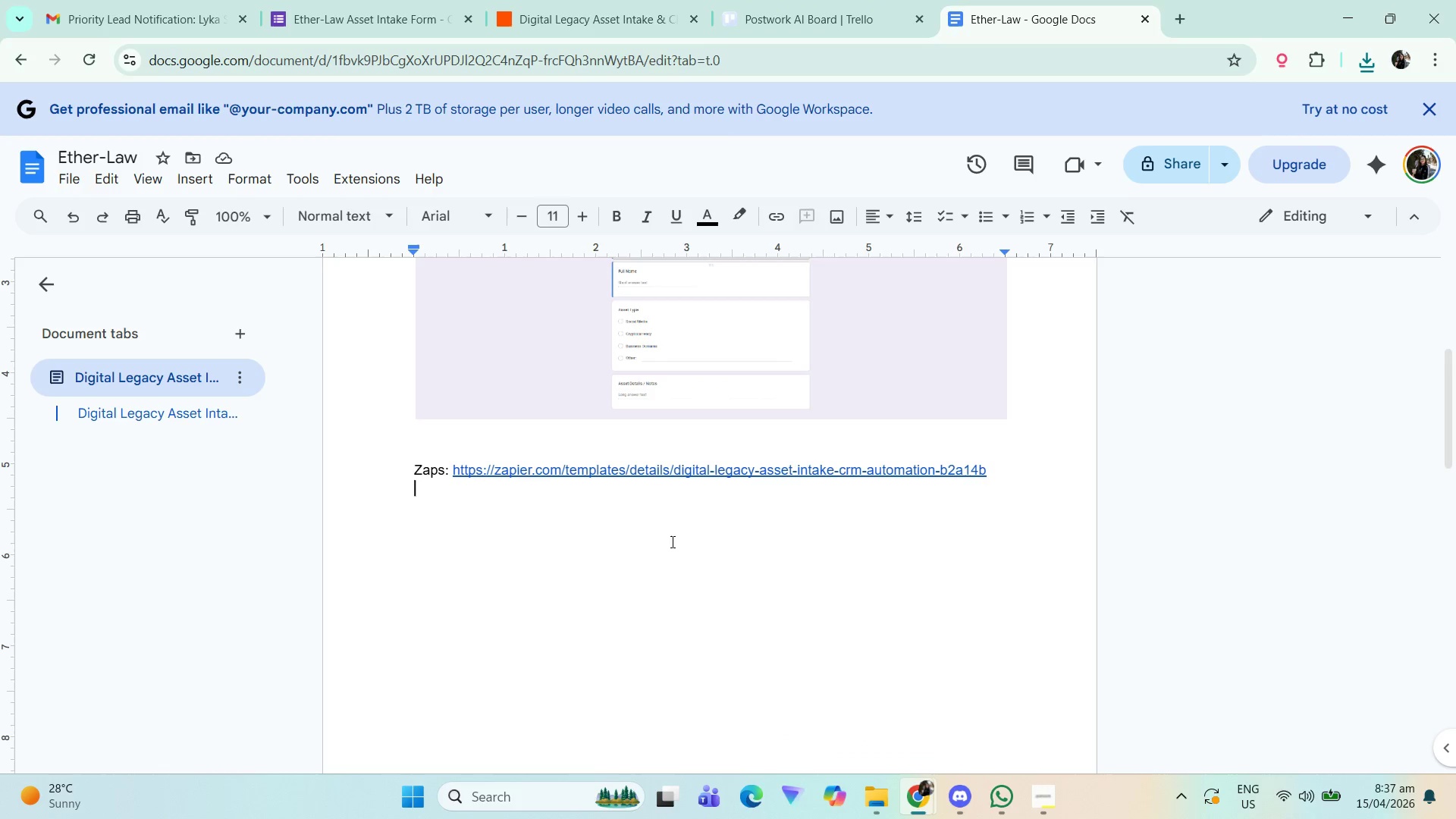 
key(Control+ControlLeft)
 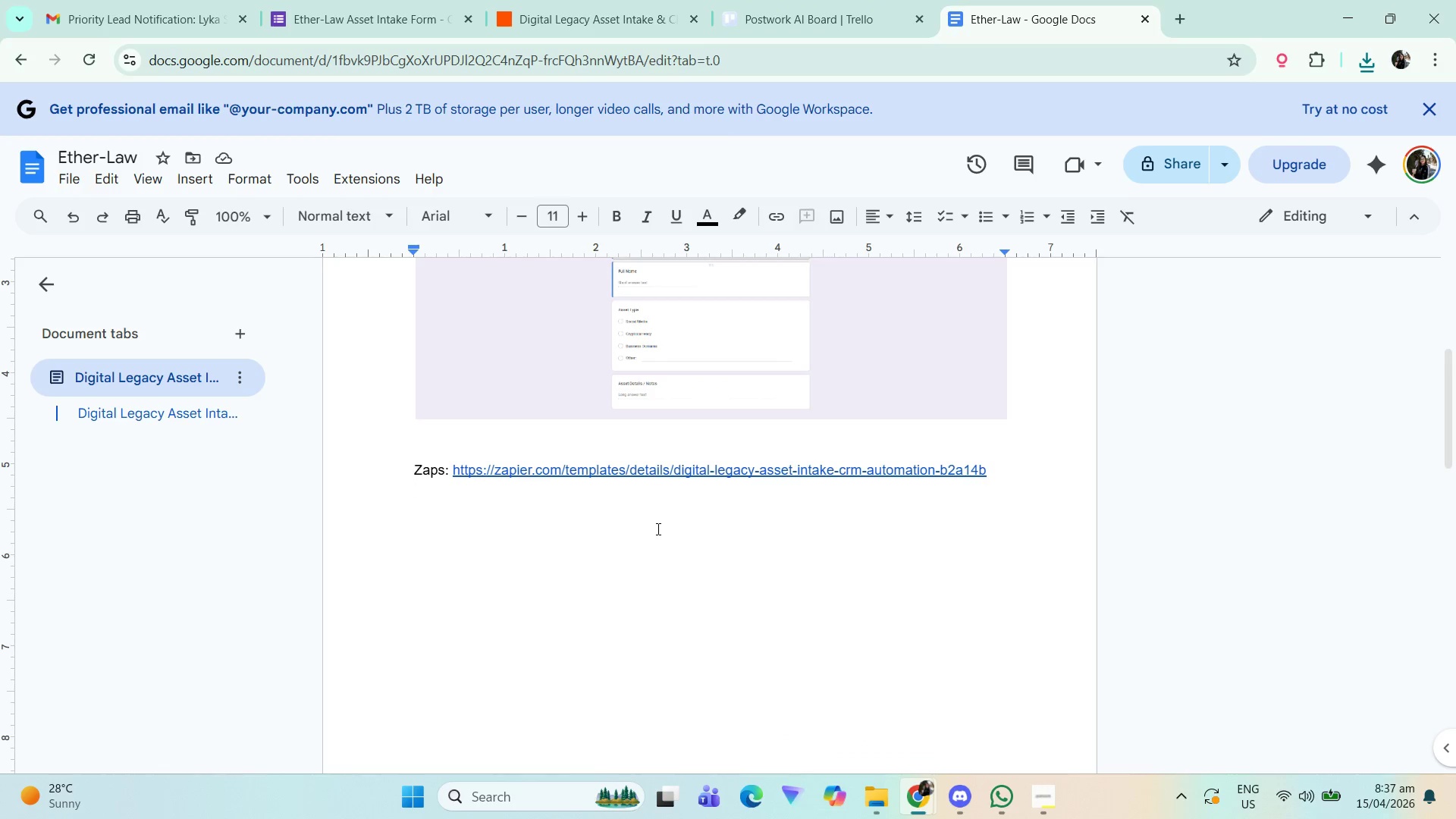 
key(Control+V)
 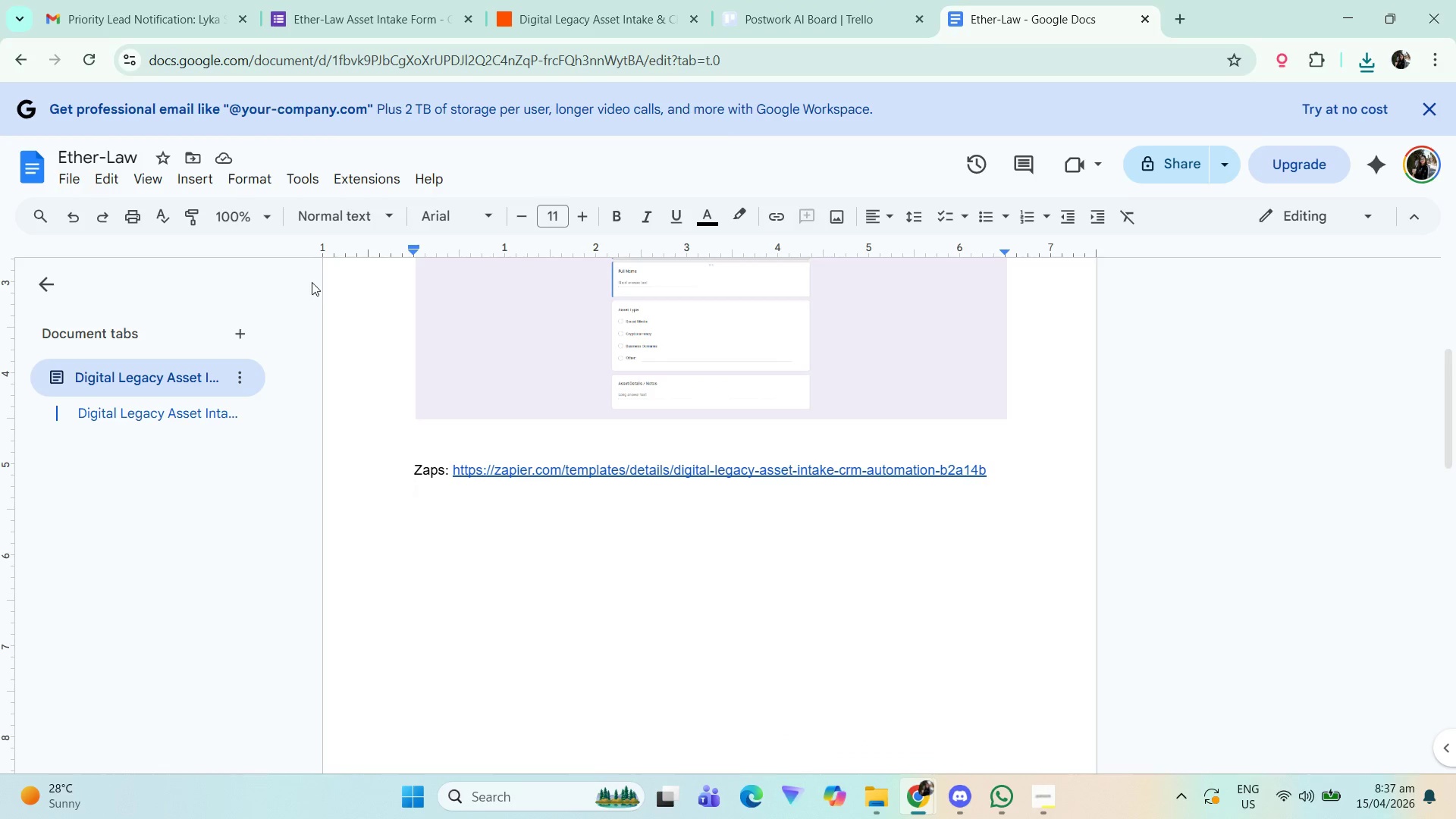 
left_click([203, 171])
 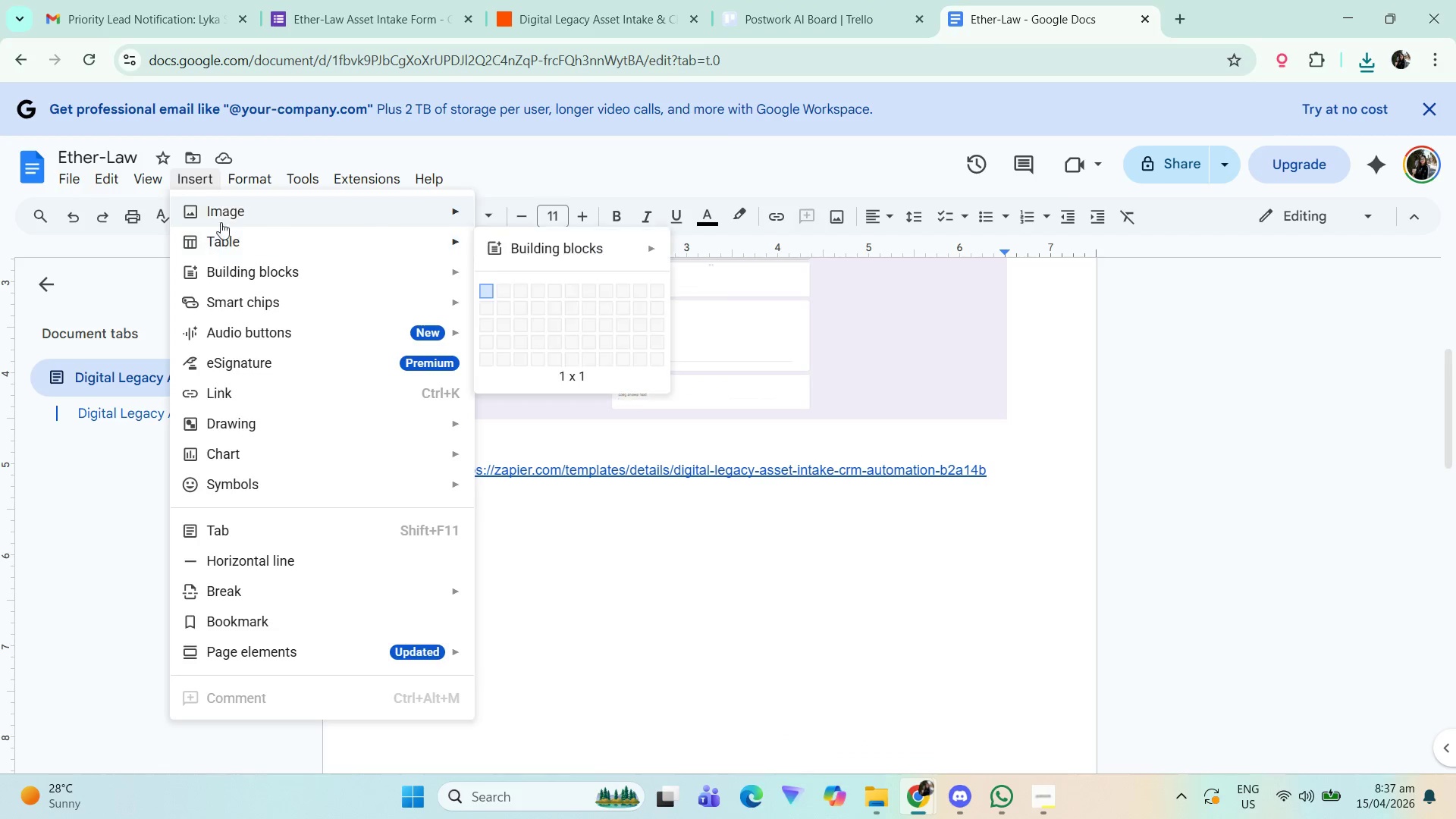 
left_click([222, 209])
 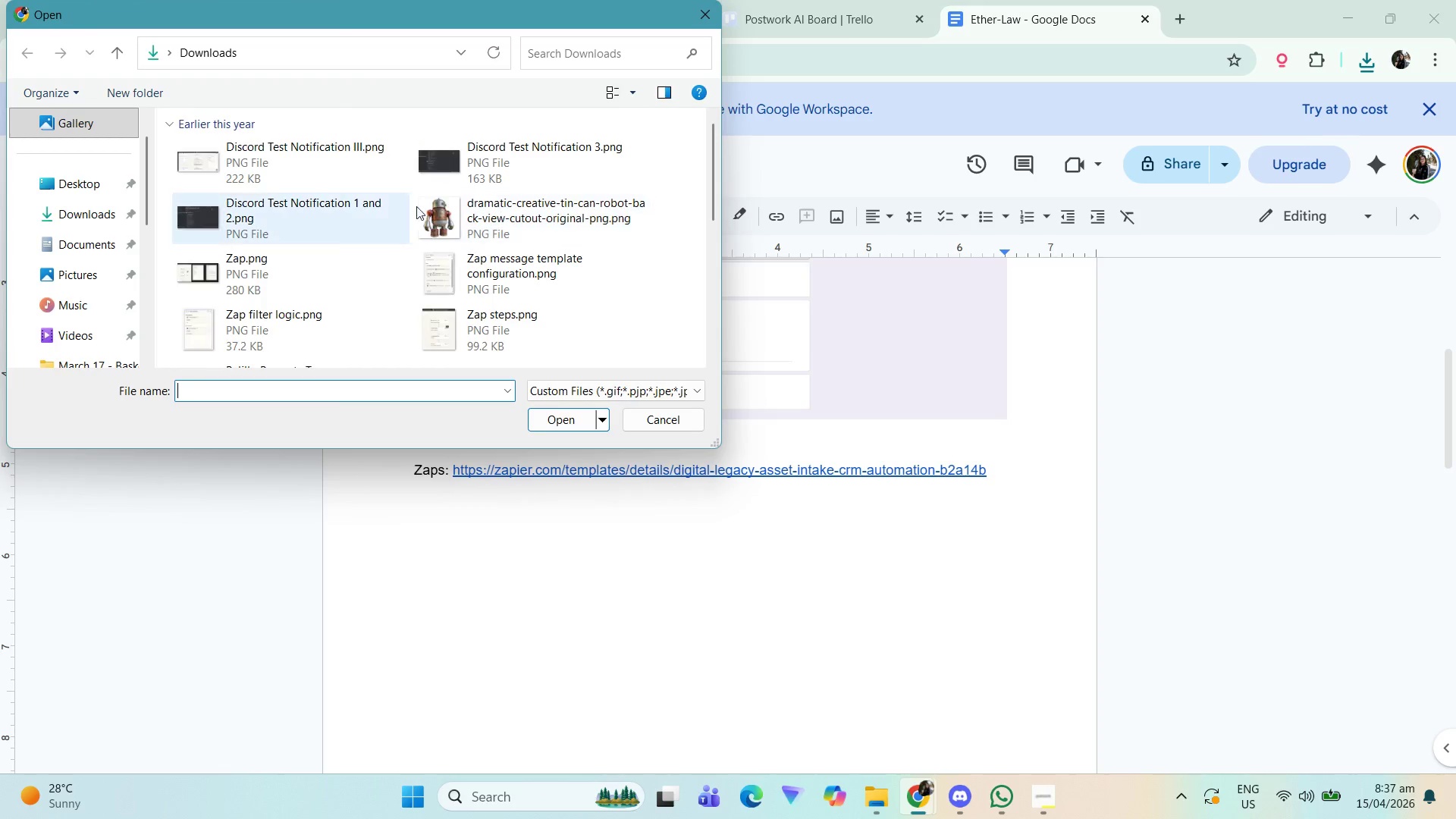 
wait(5.25)
 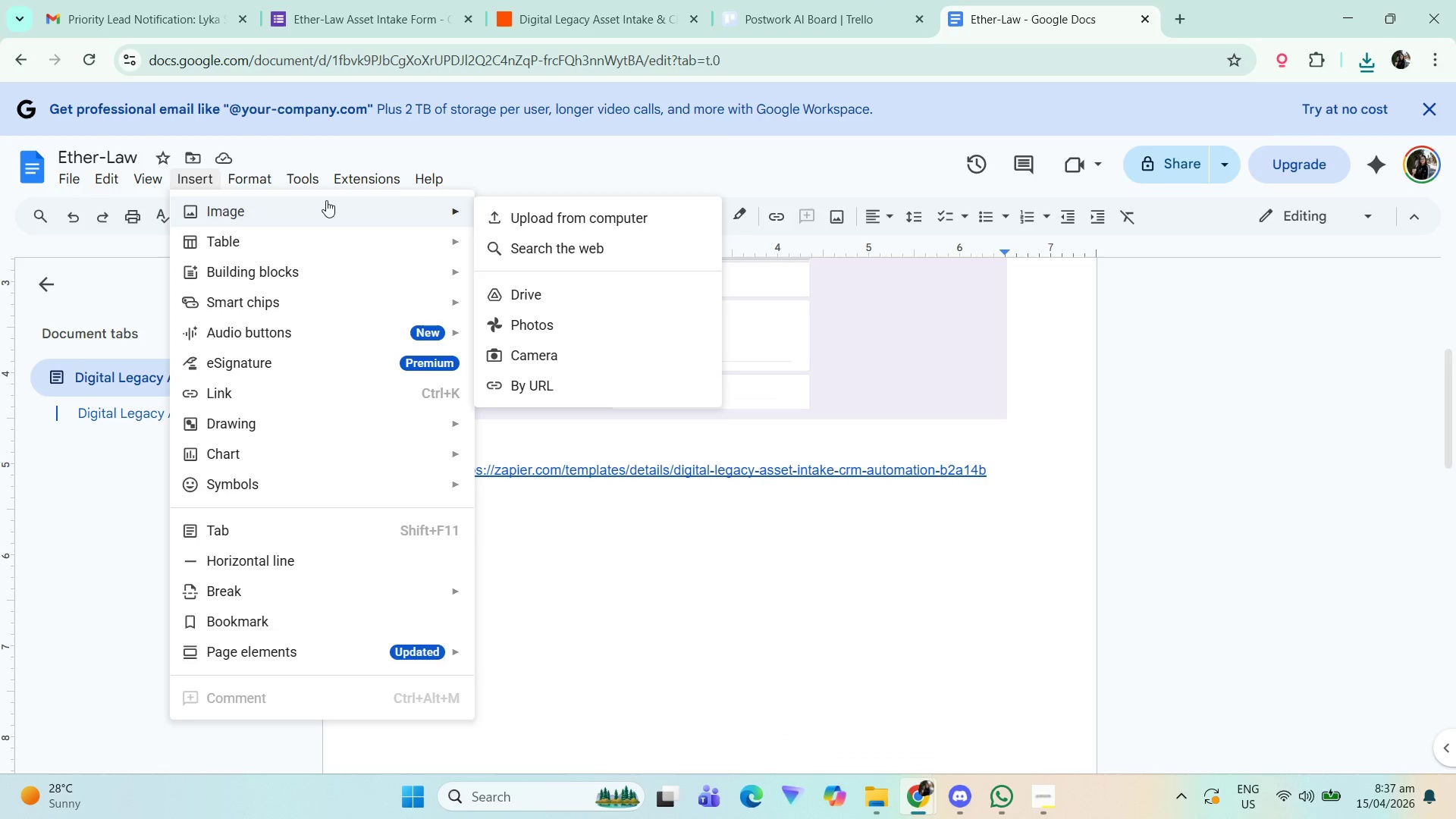 
left_click([83, 189])
 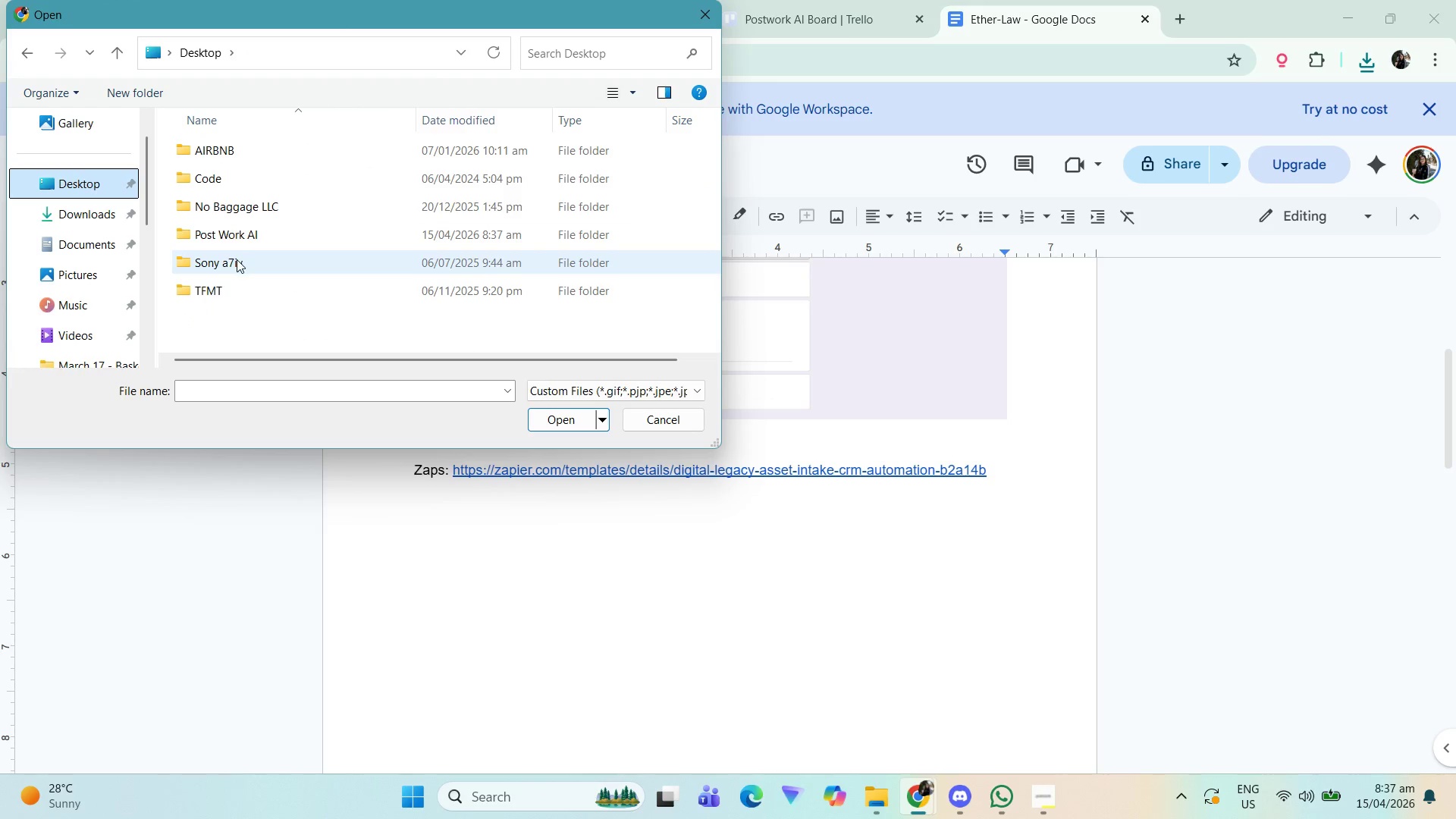 
double_click([253, 235])
 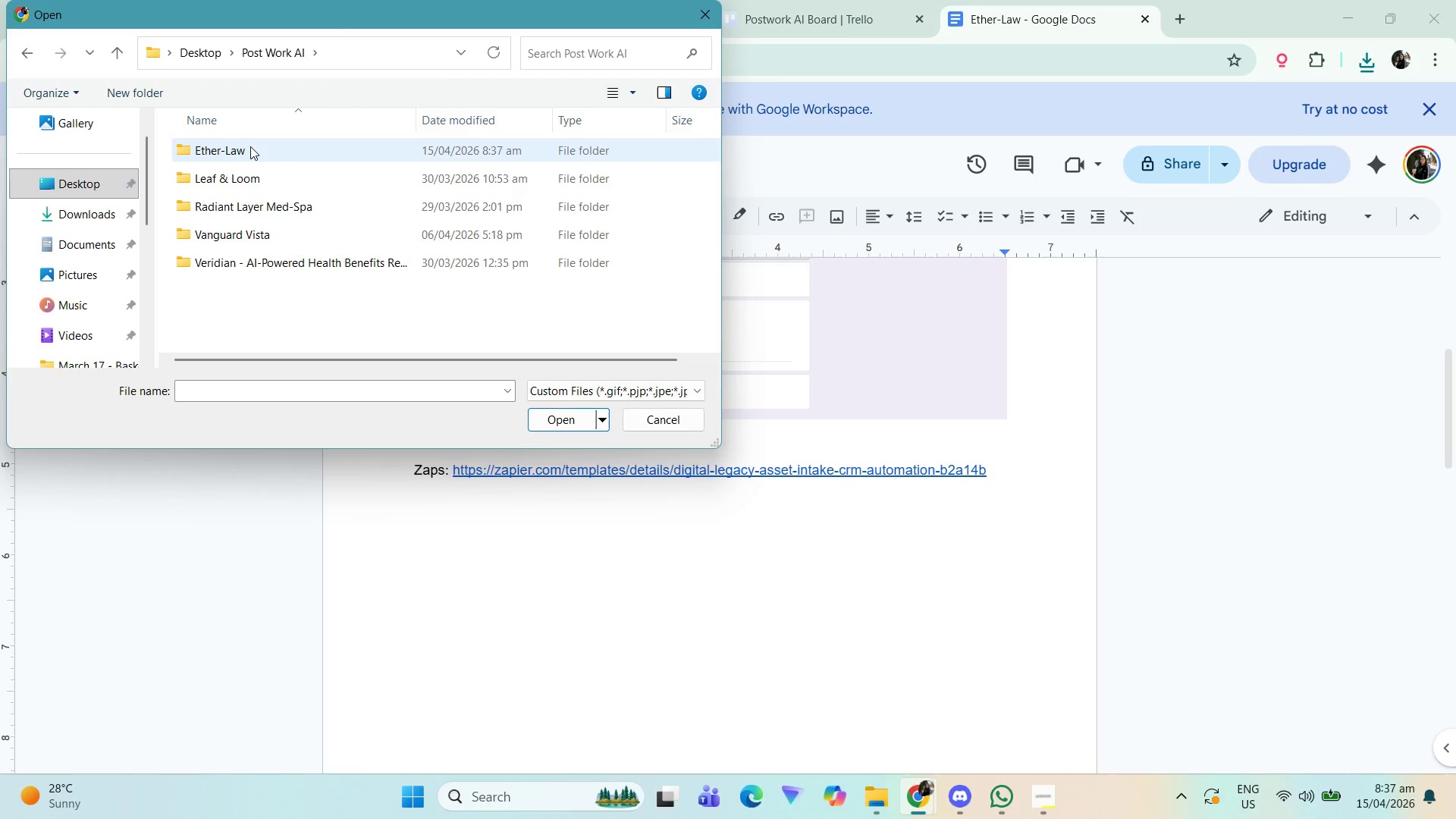 
double_click([250, 146])
 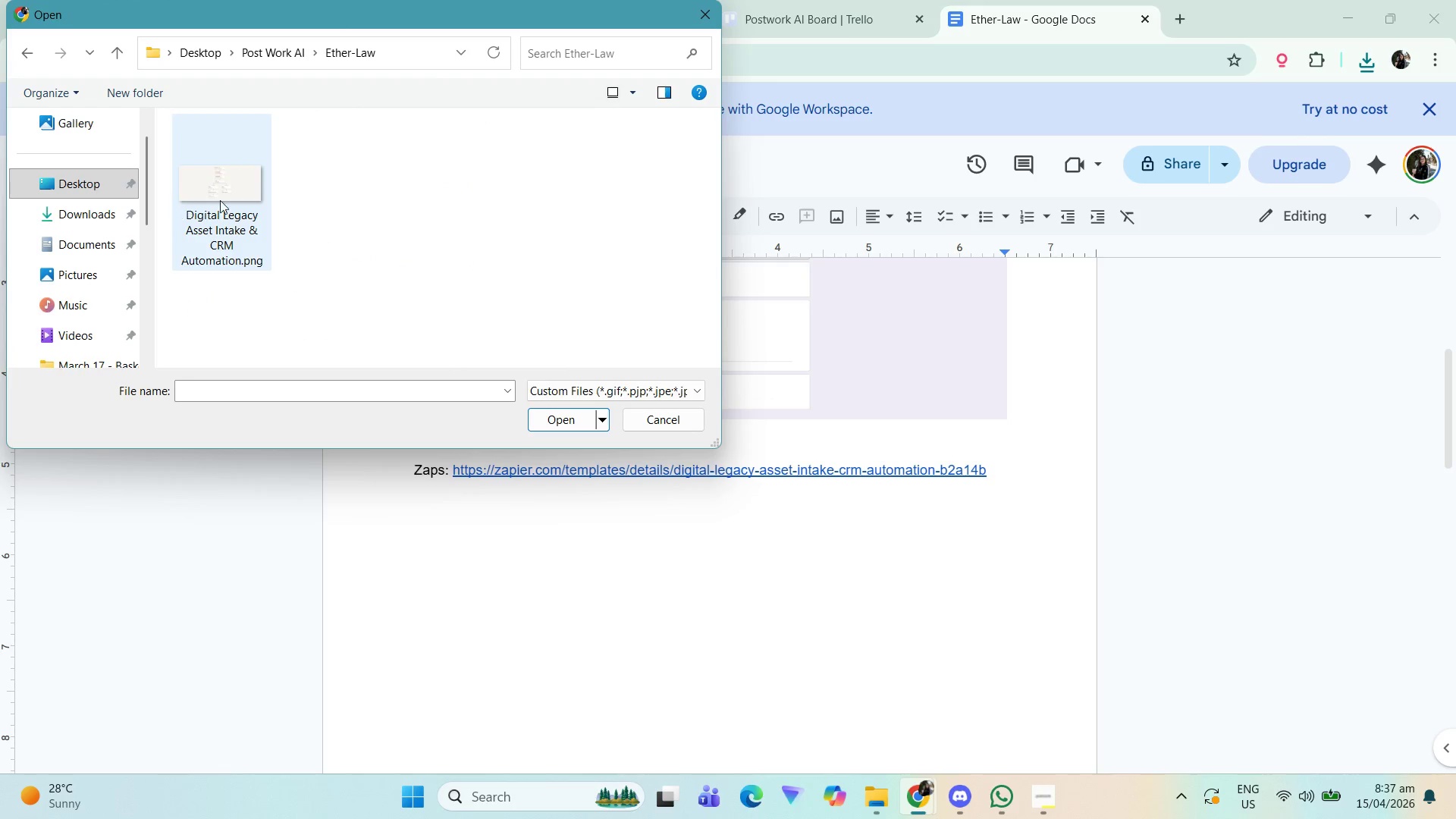 
double_click([221, 202])
 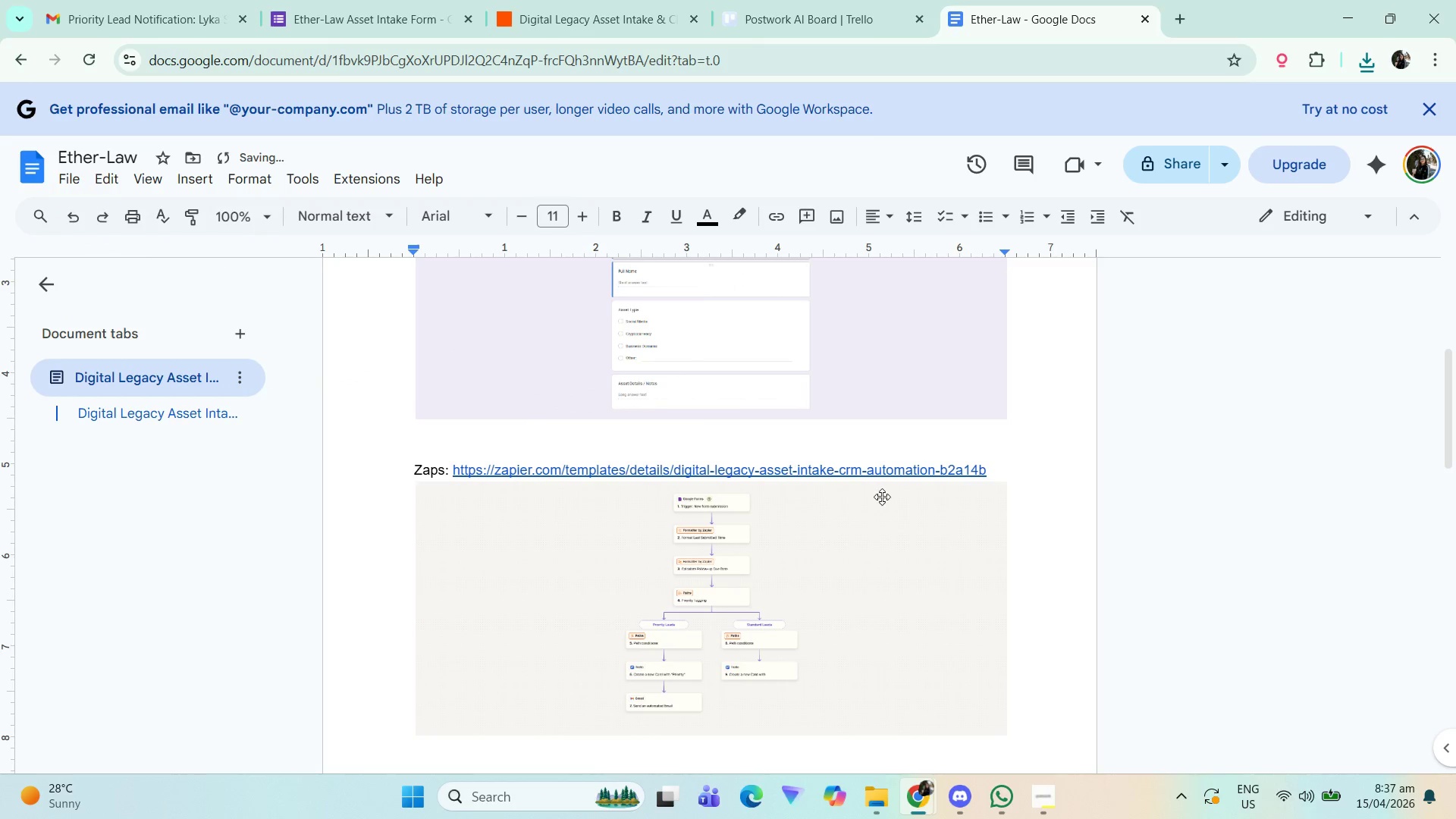 
wait(5.22)
 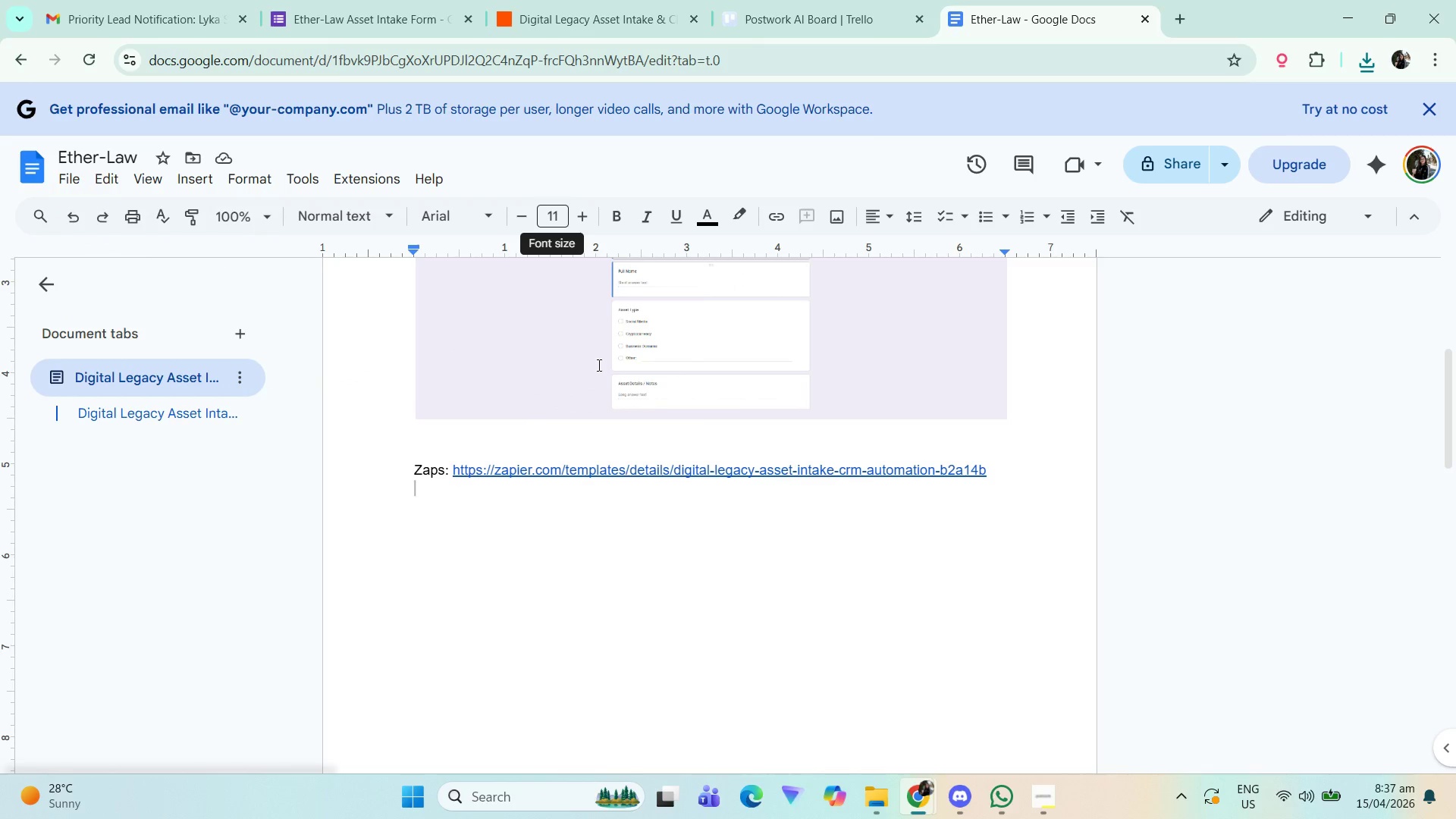 
key(Enter)
 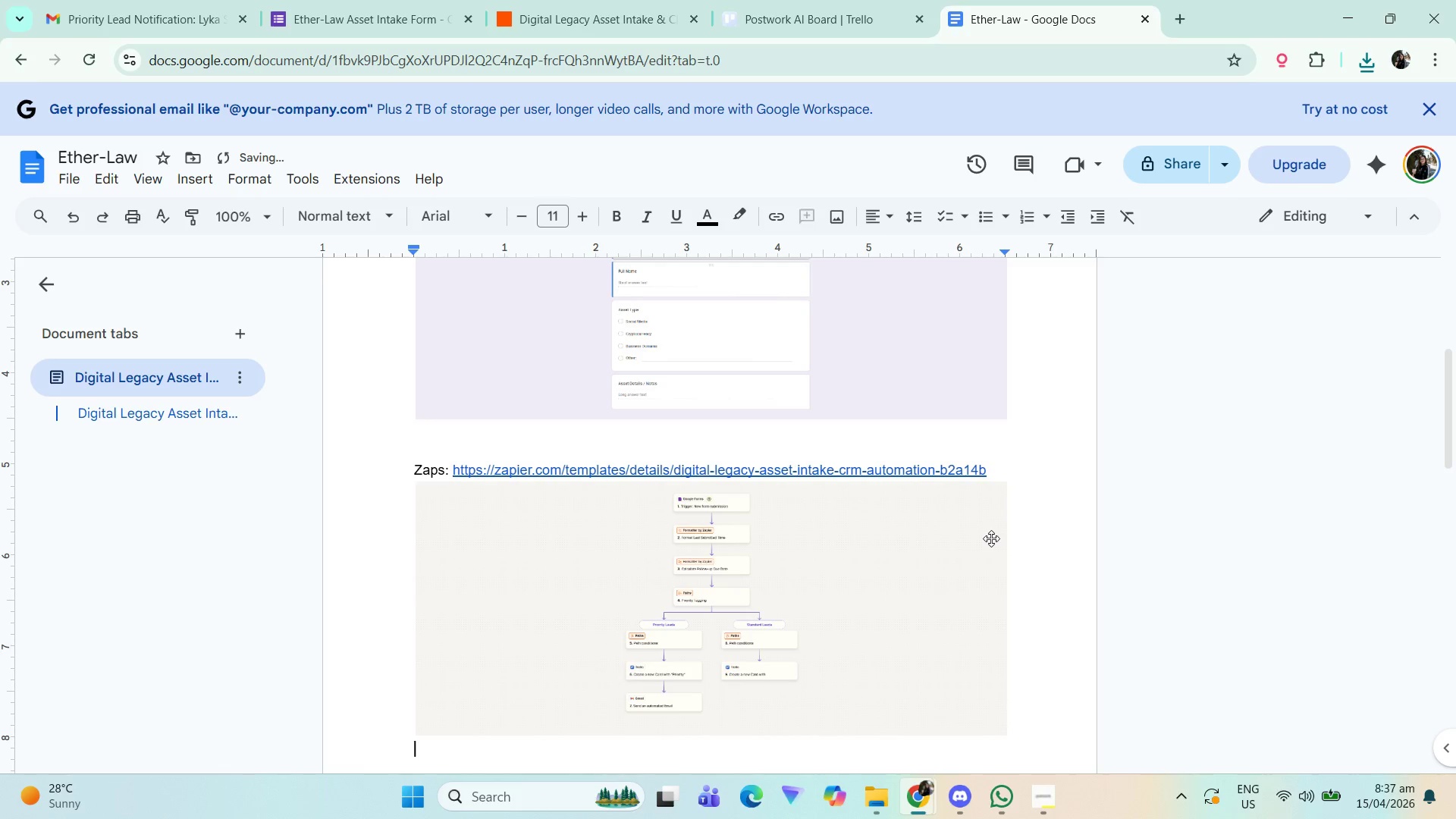 
key(Enter)
 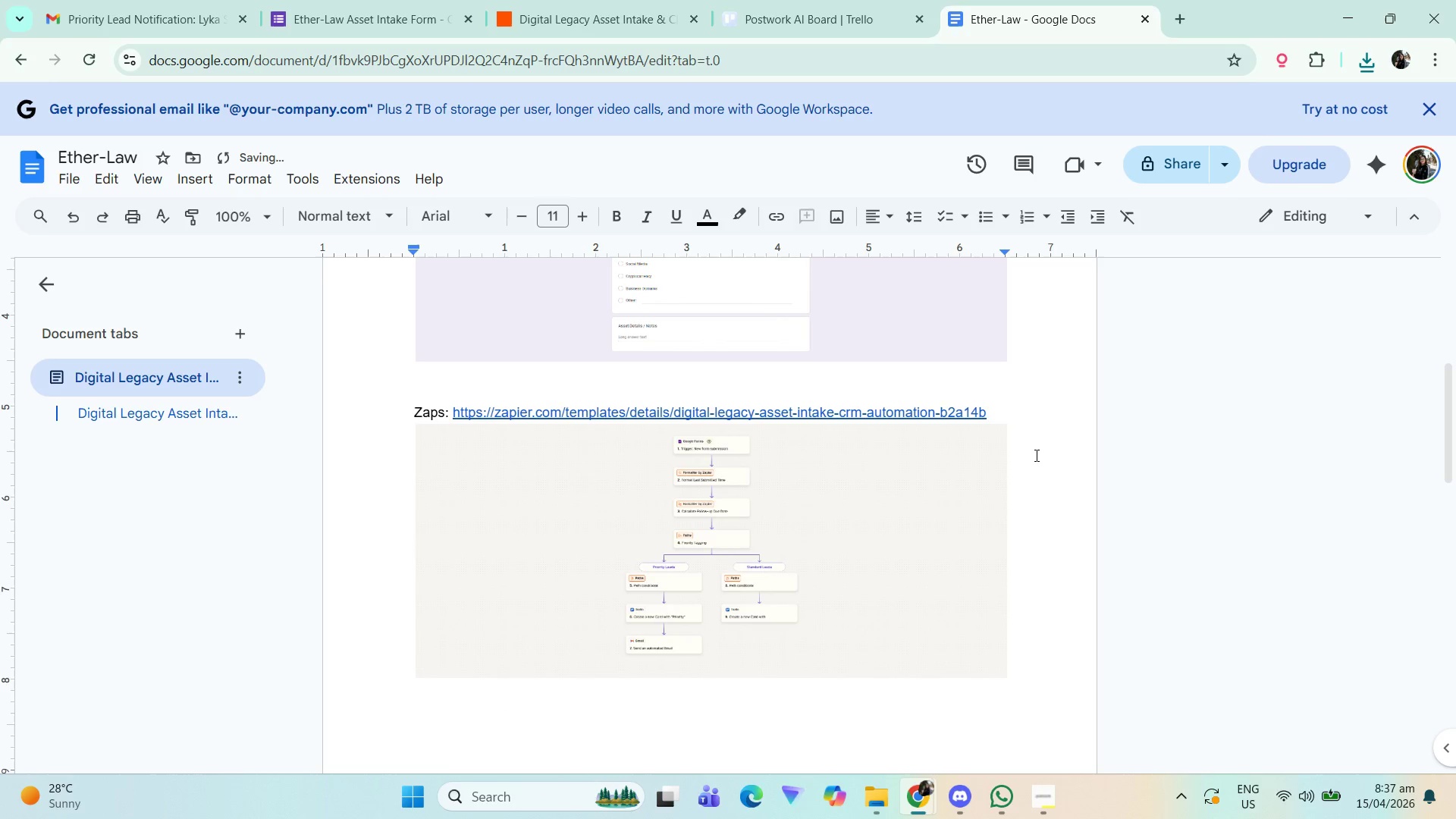 
left_click([1004, 414])
 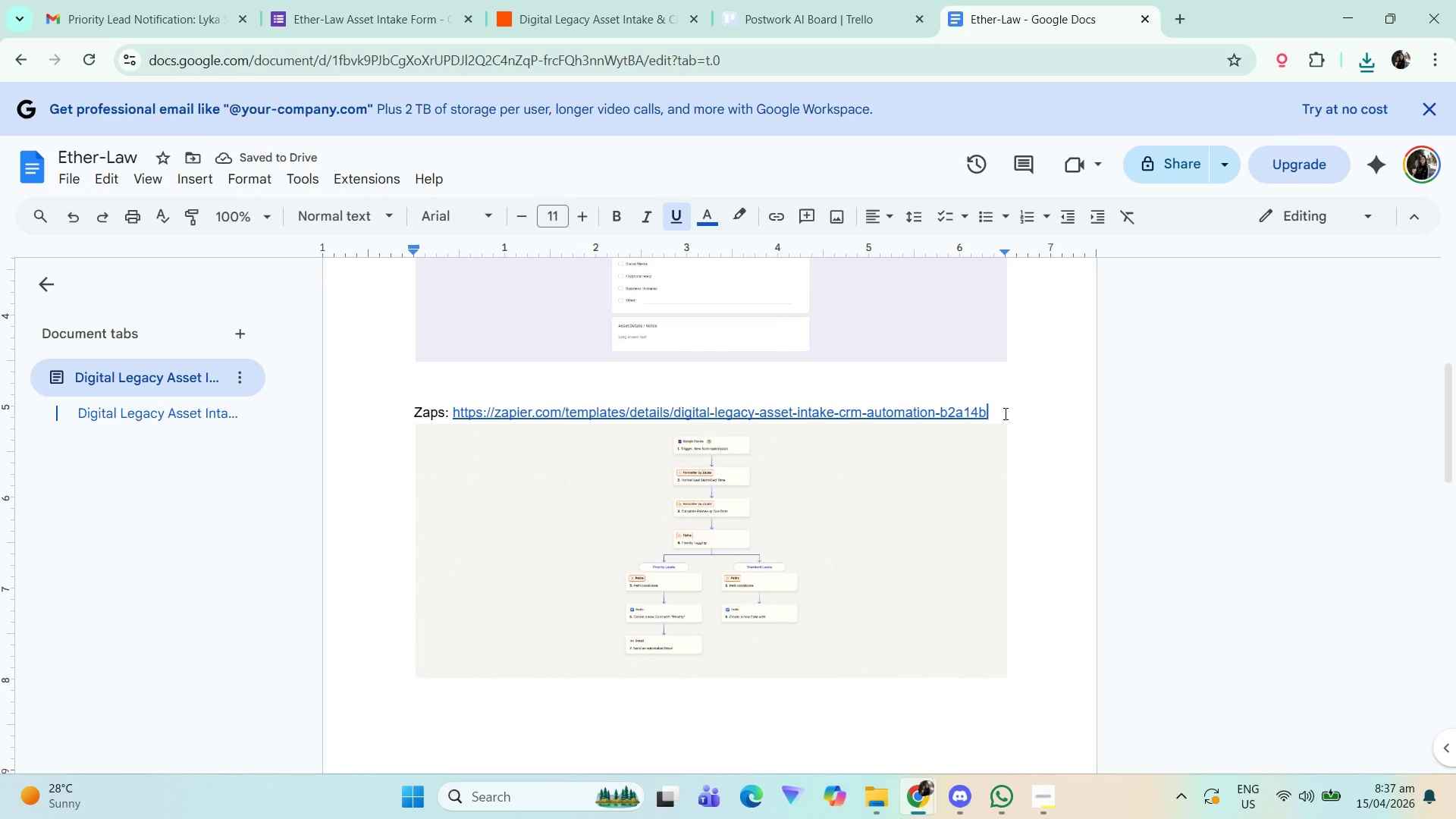 
key(Enter)
 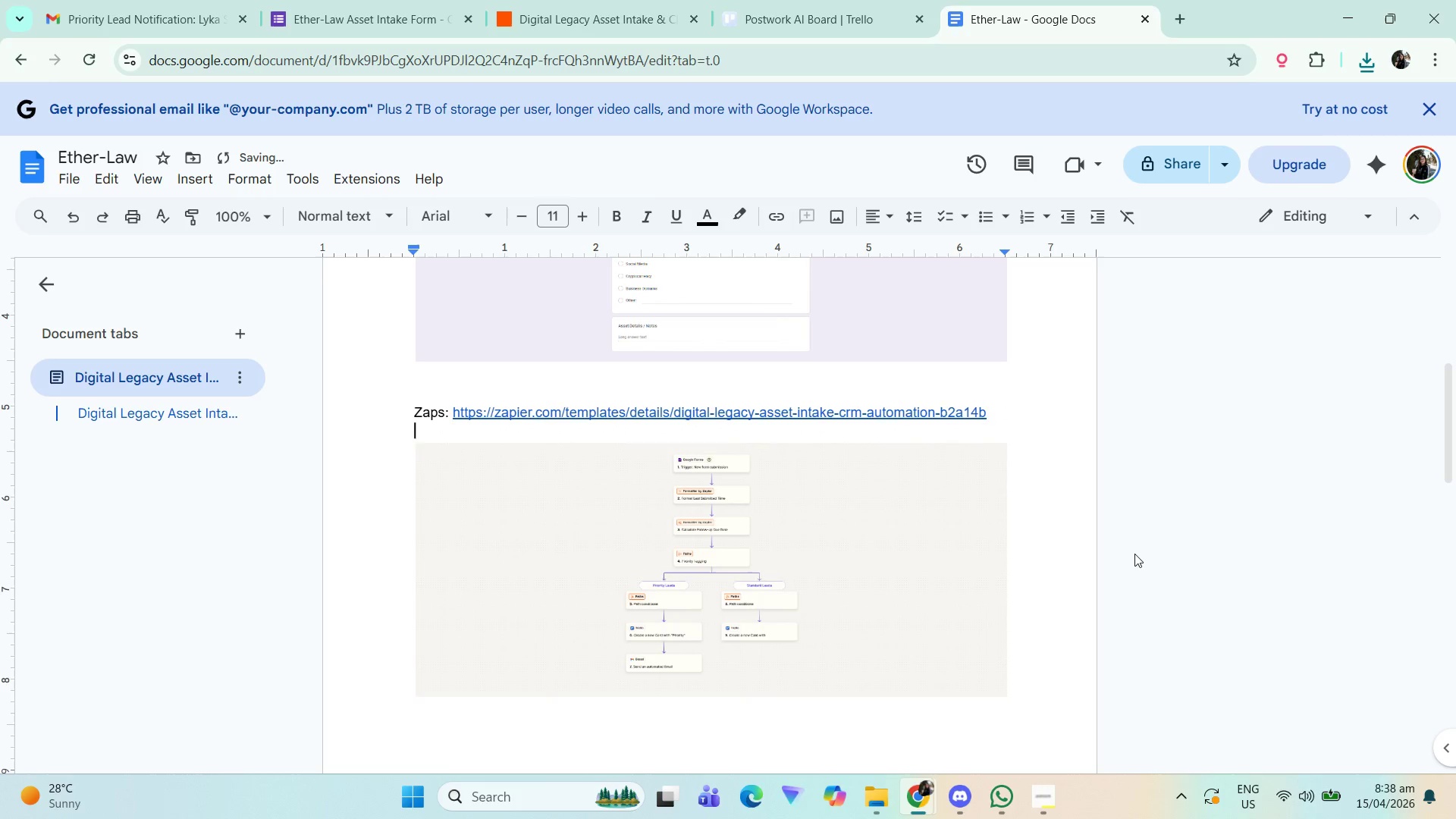 
key(Backspace)
 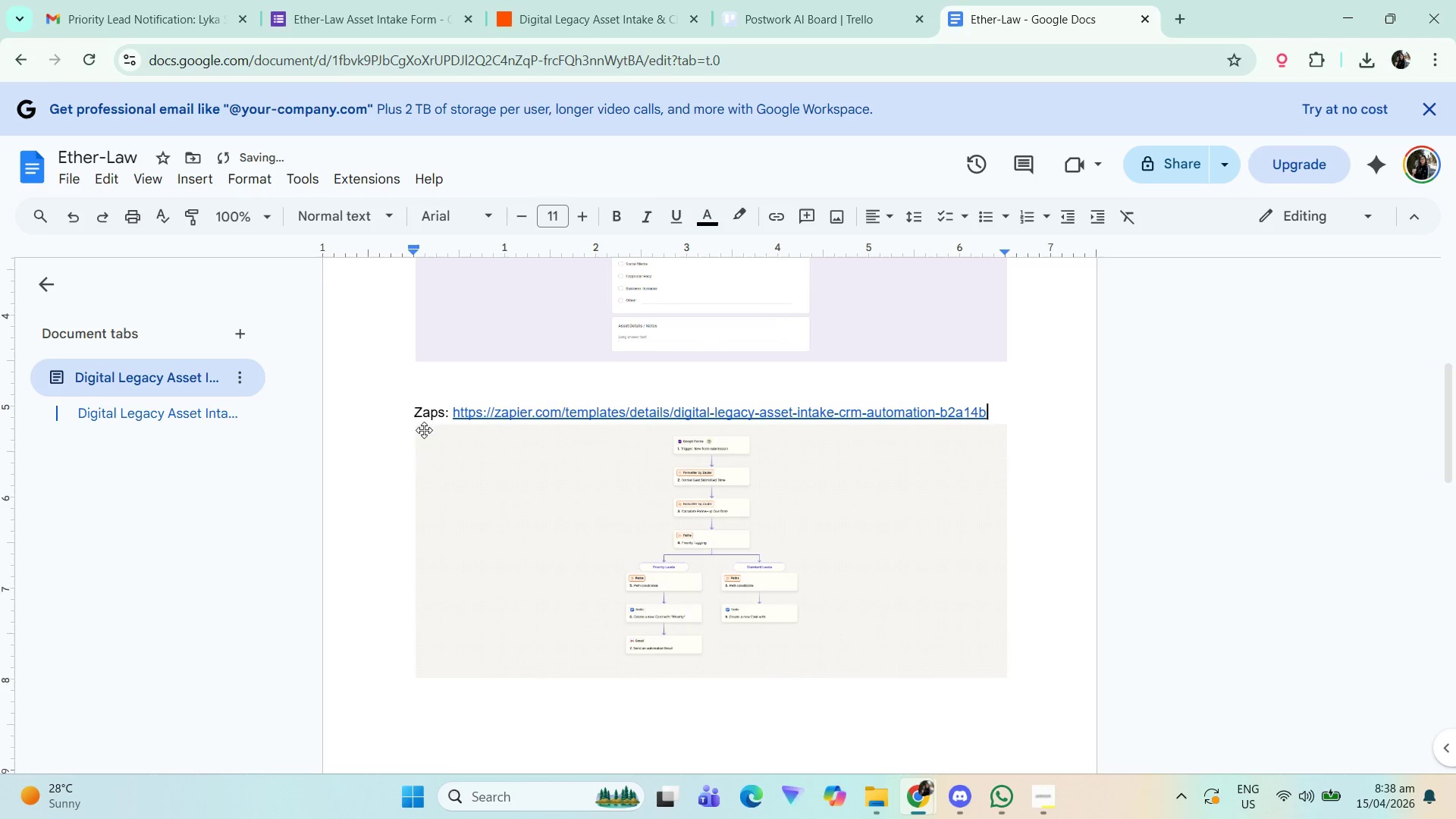 
left_click([438, 413])
 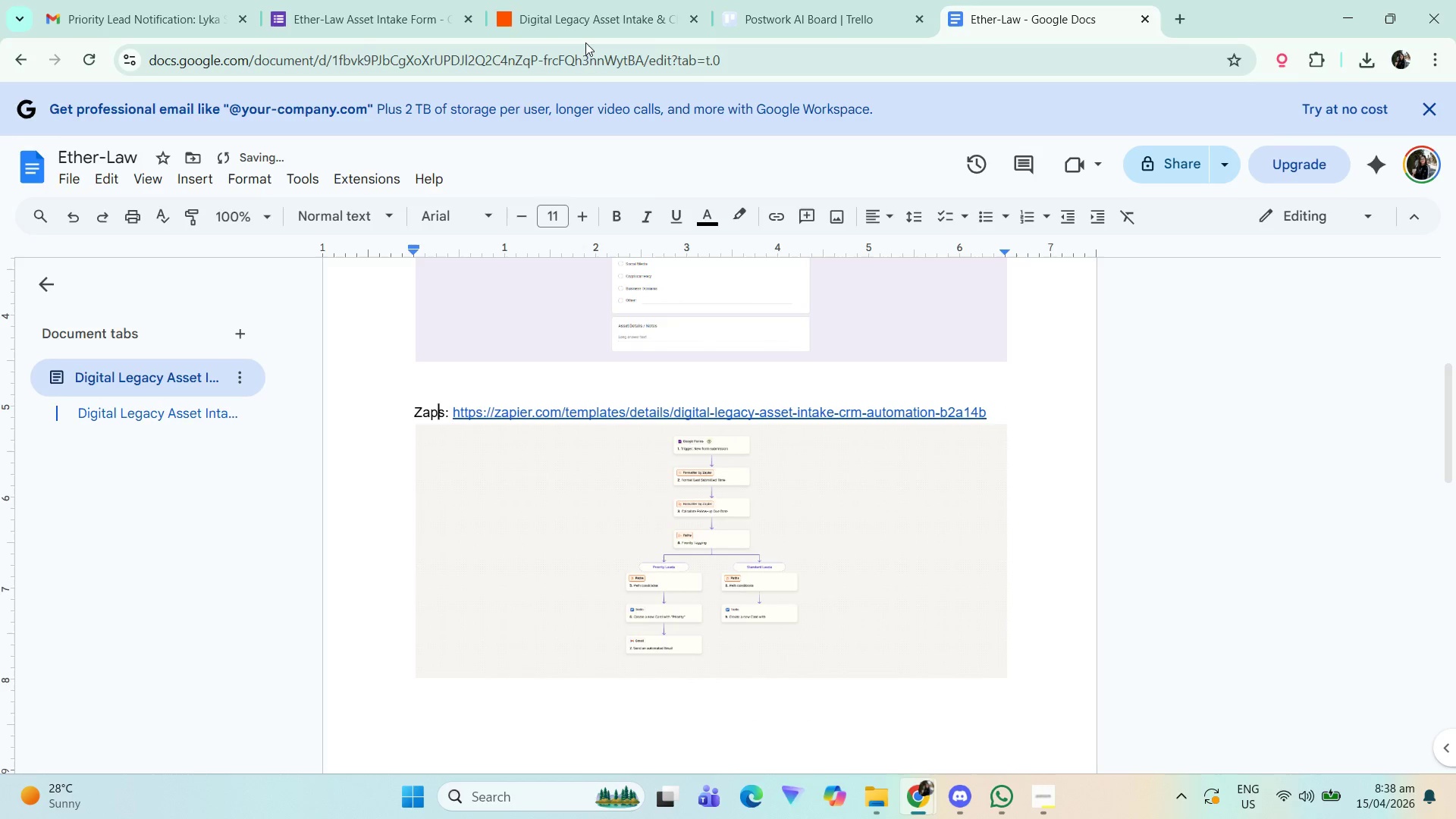 
left_click([628, 0])
 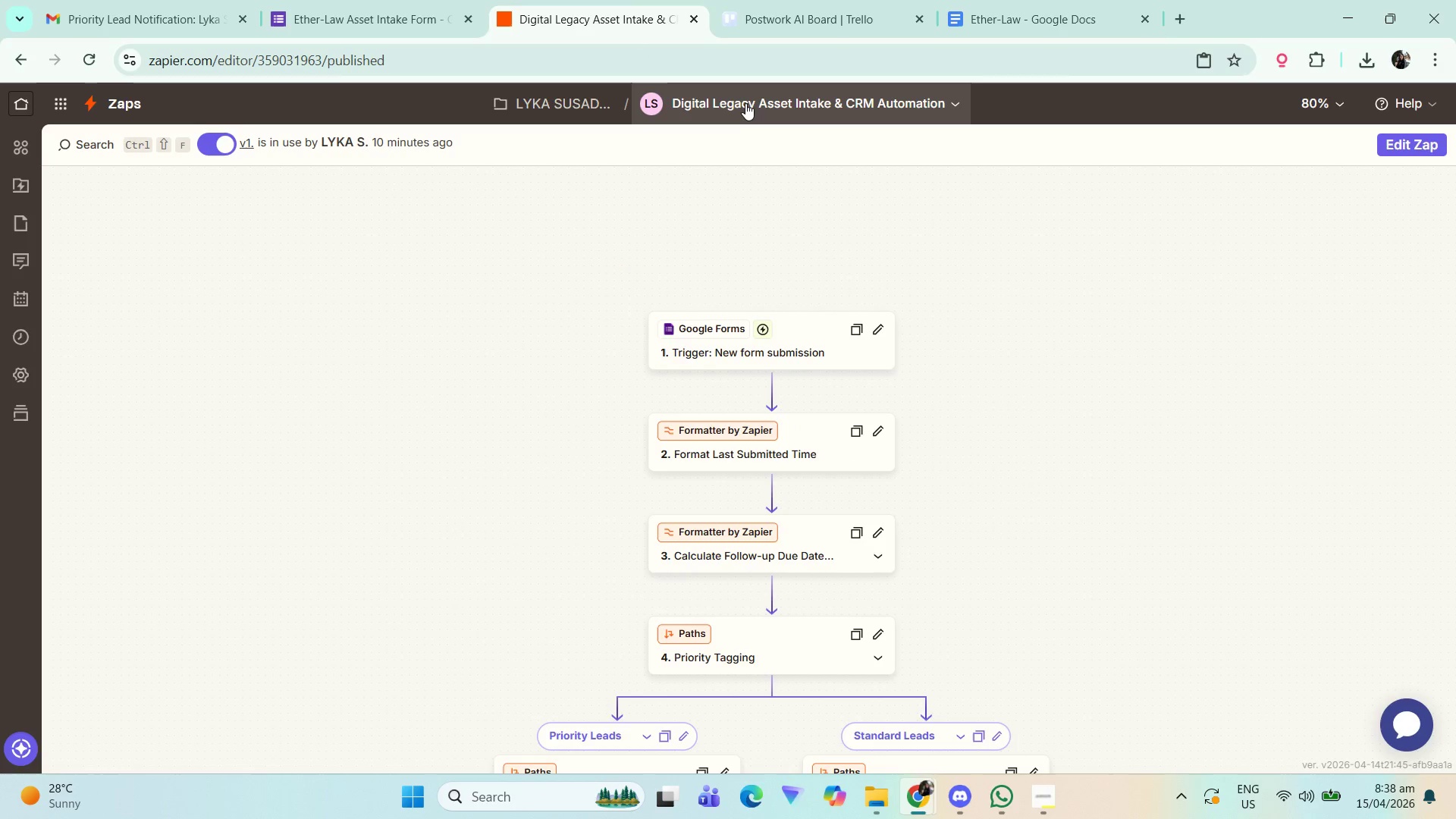 
left_click([737, 111])
 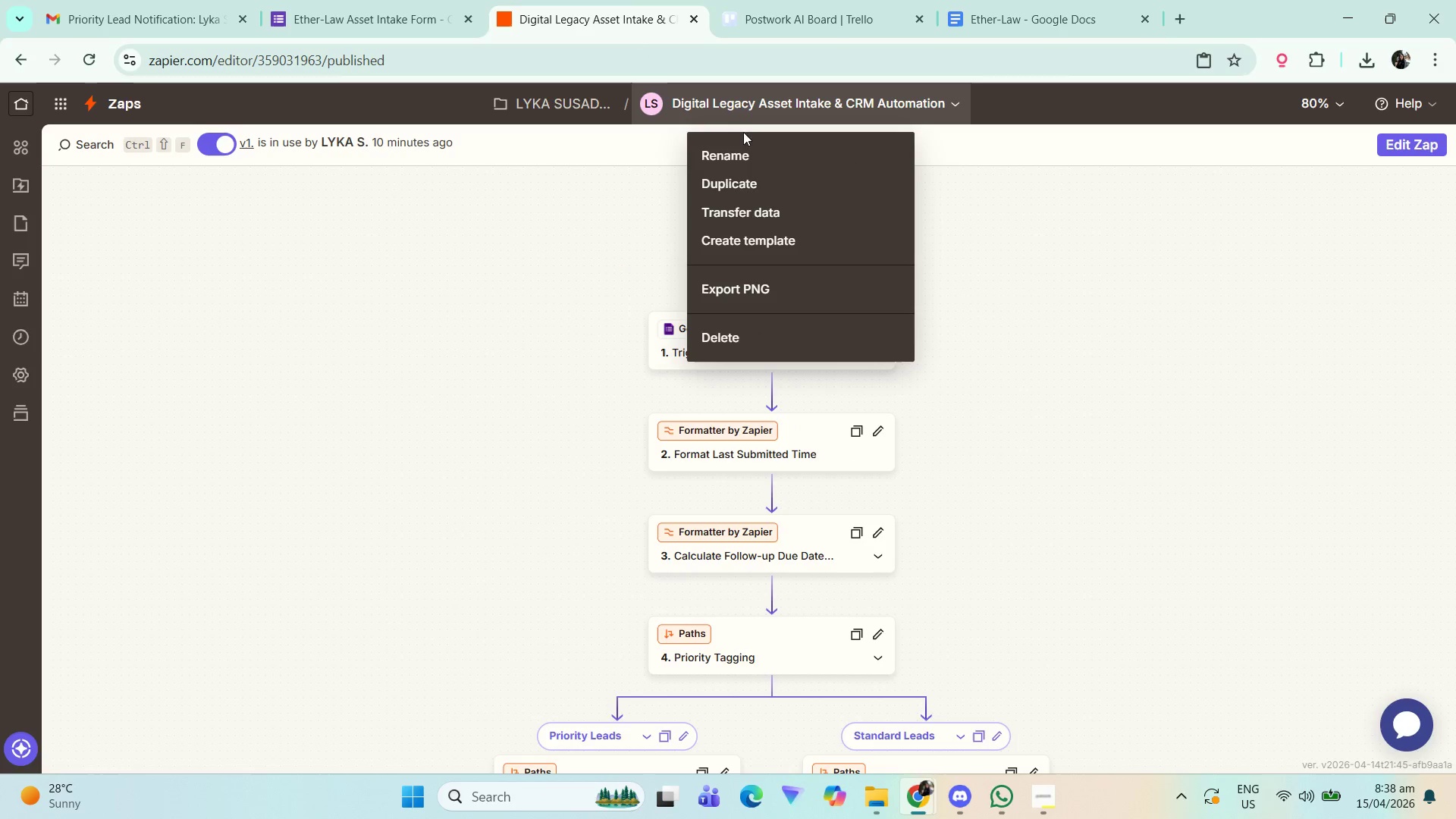 
left_click([743, 142])
 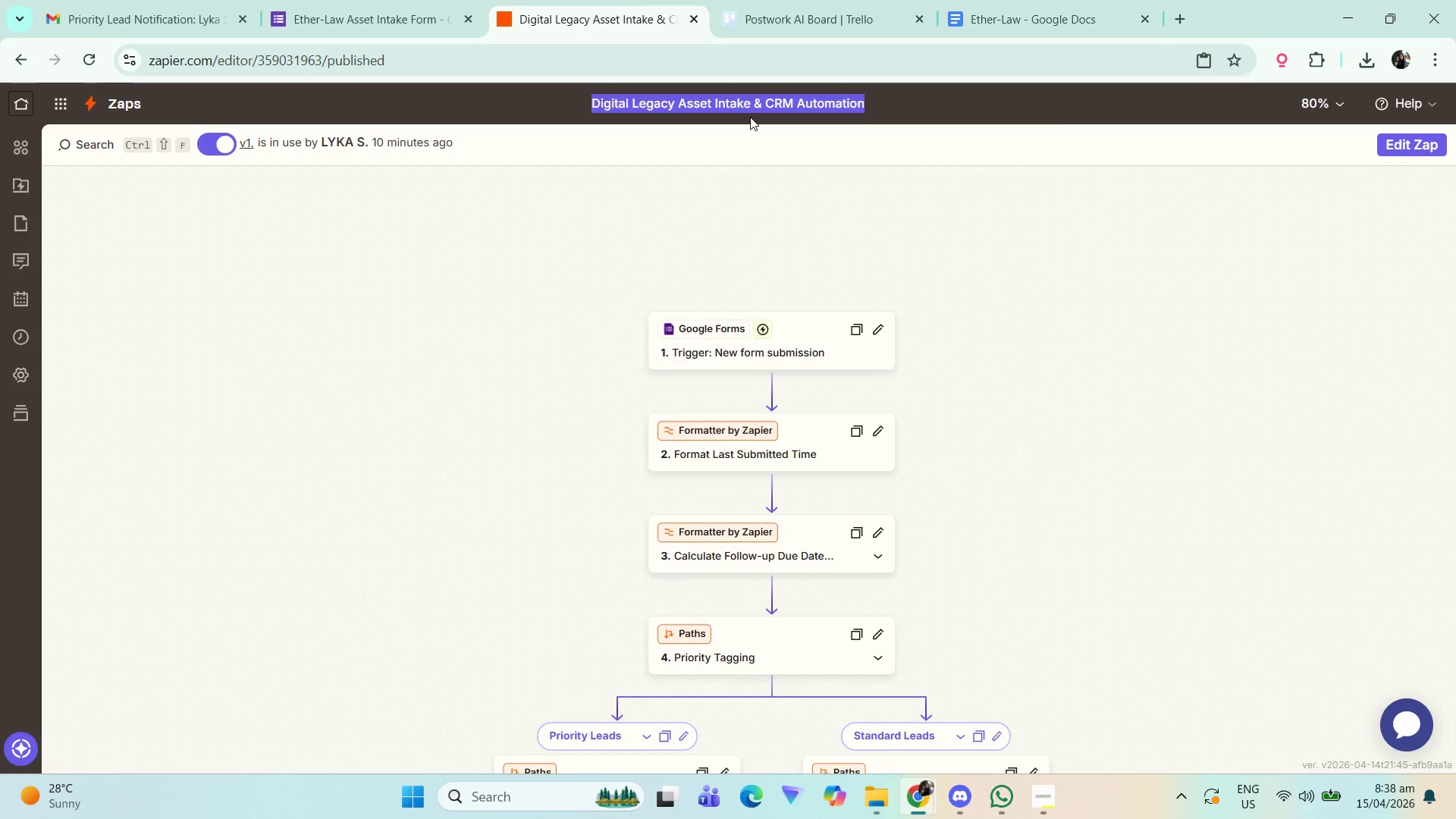 
key(Control+C)
 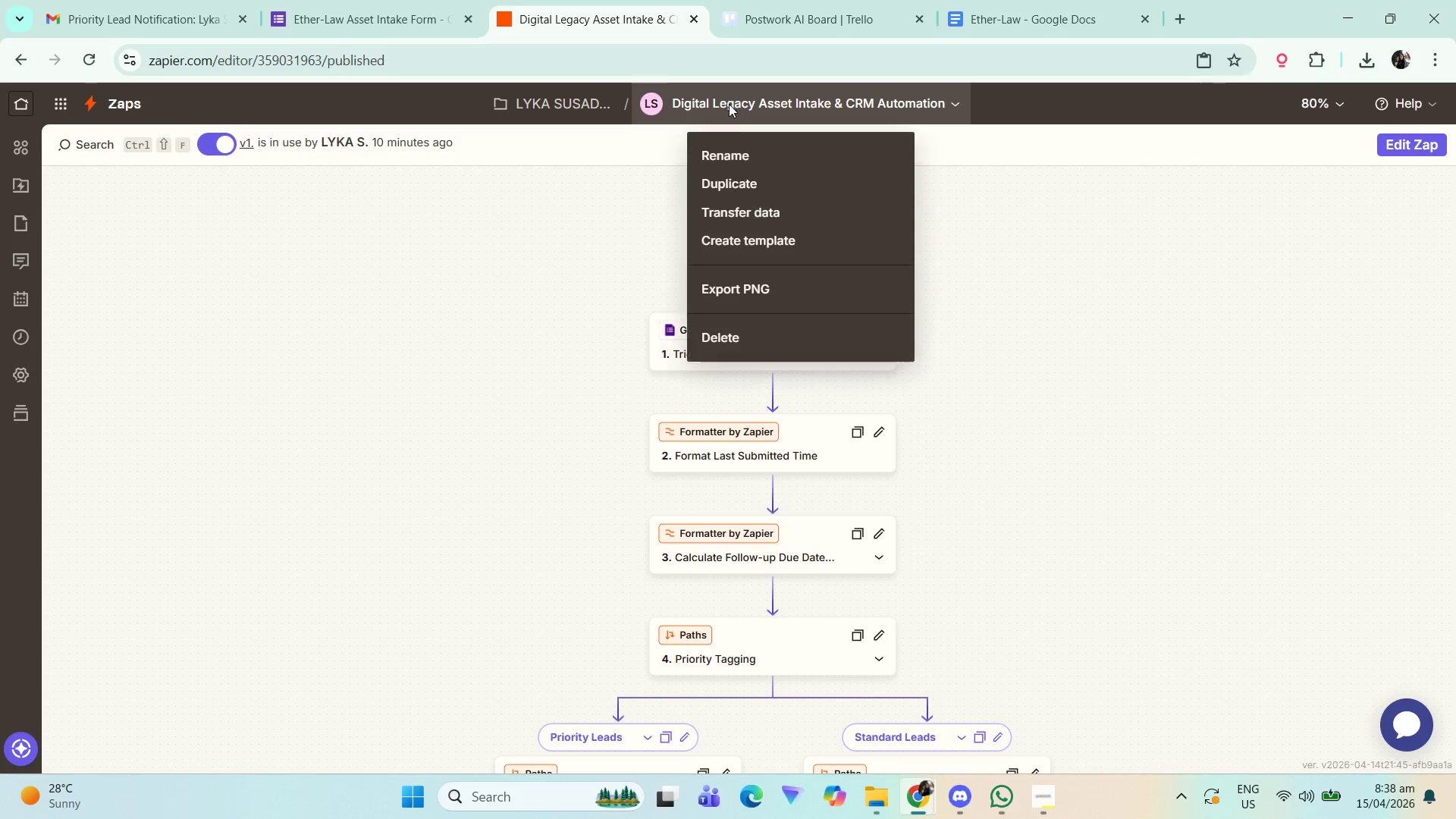 
left_click([1015, 0])
 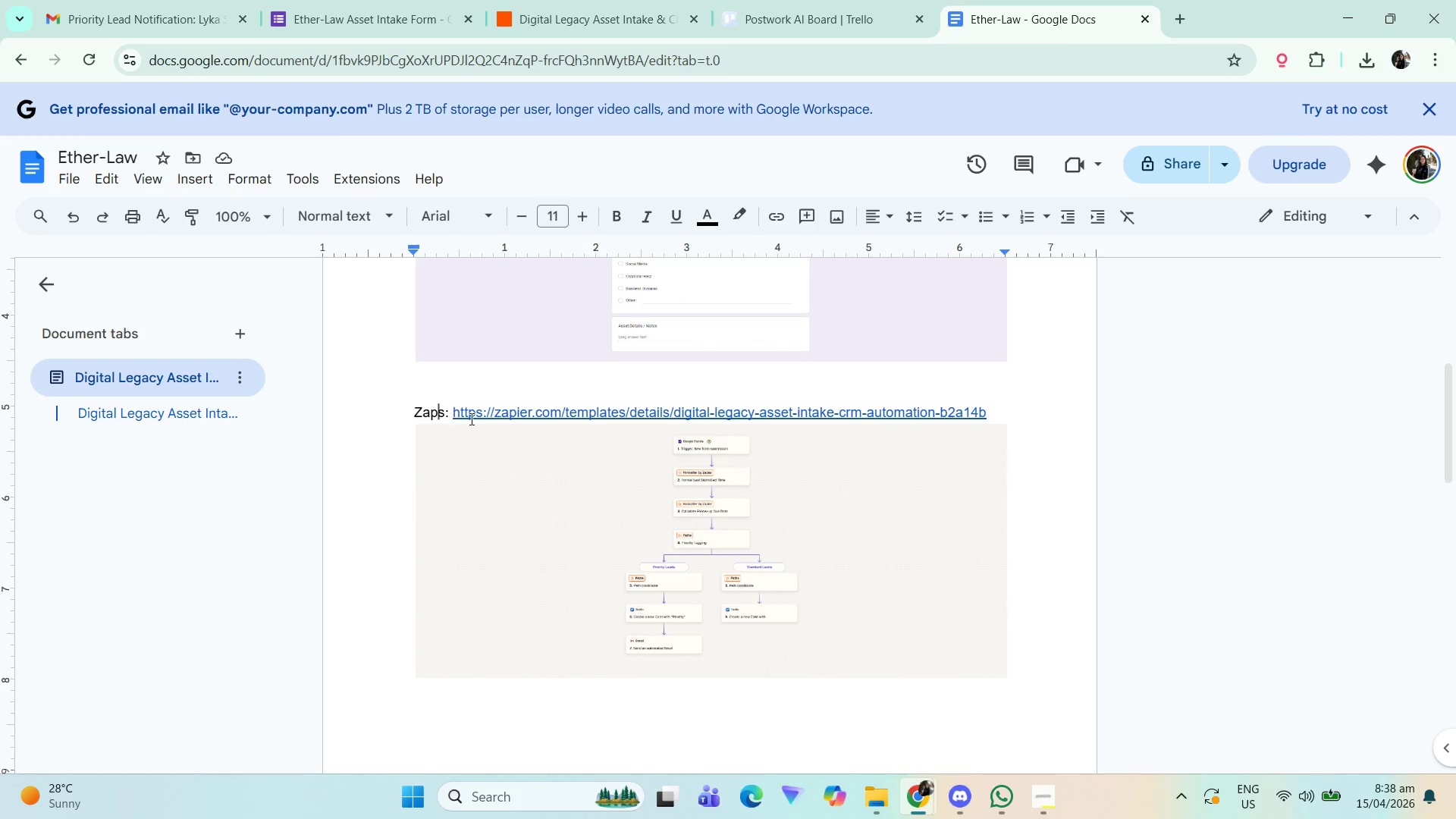 
key(ArrowRight)
 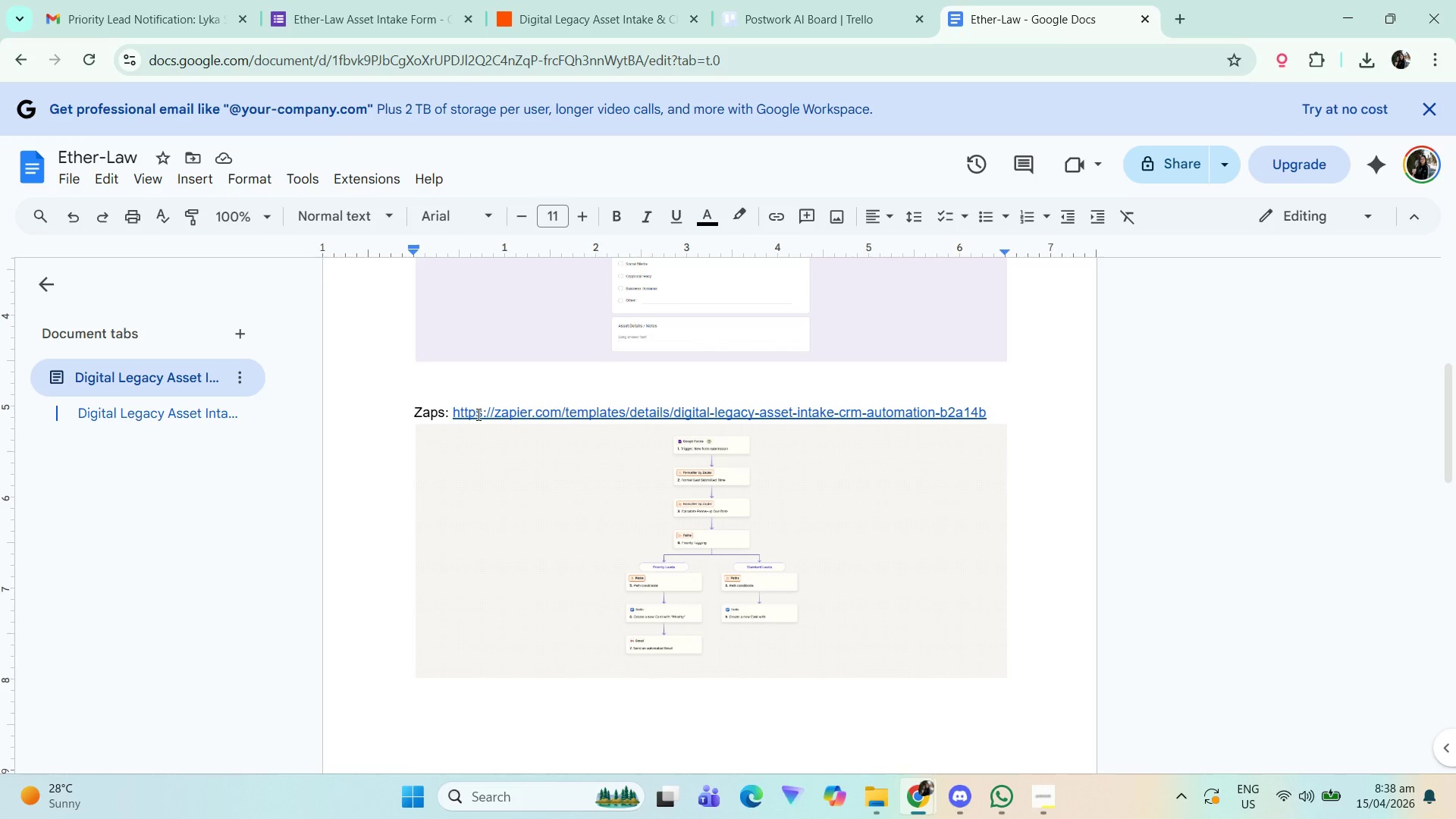 
type( Temo)
key(Backspace)
type(ple)
key(Backspace)
type(ate)
 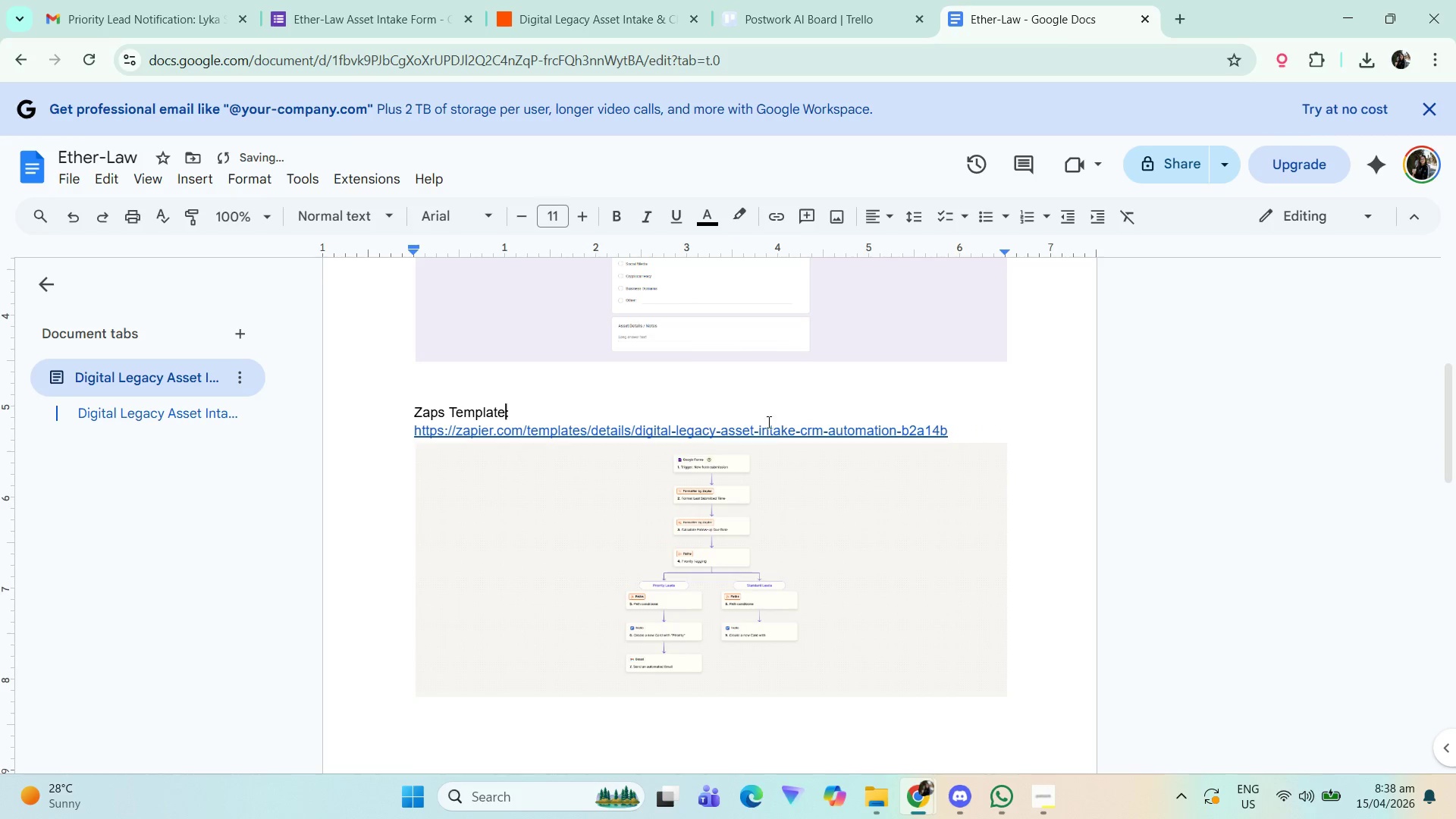 
left_click([685, 409])
 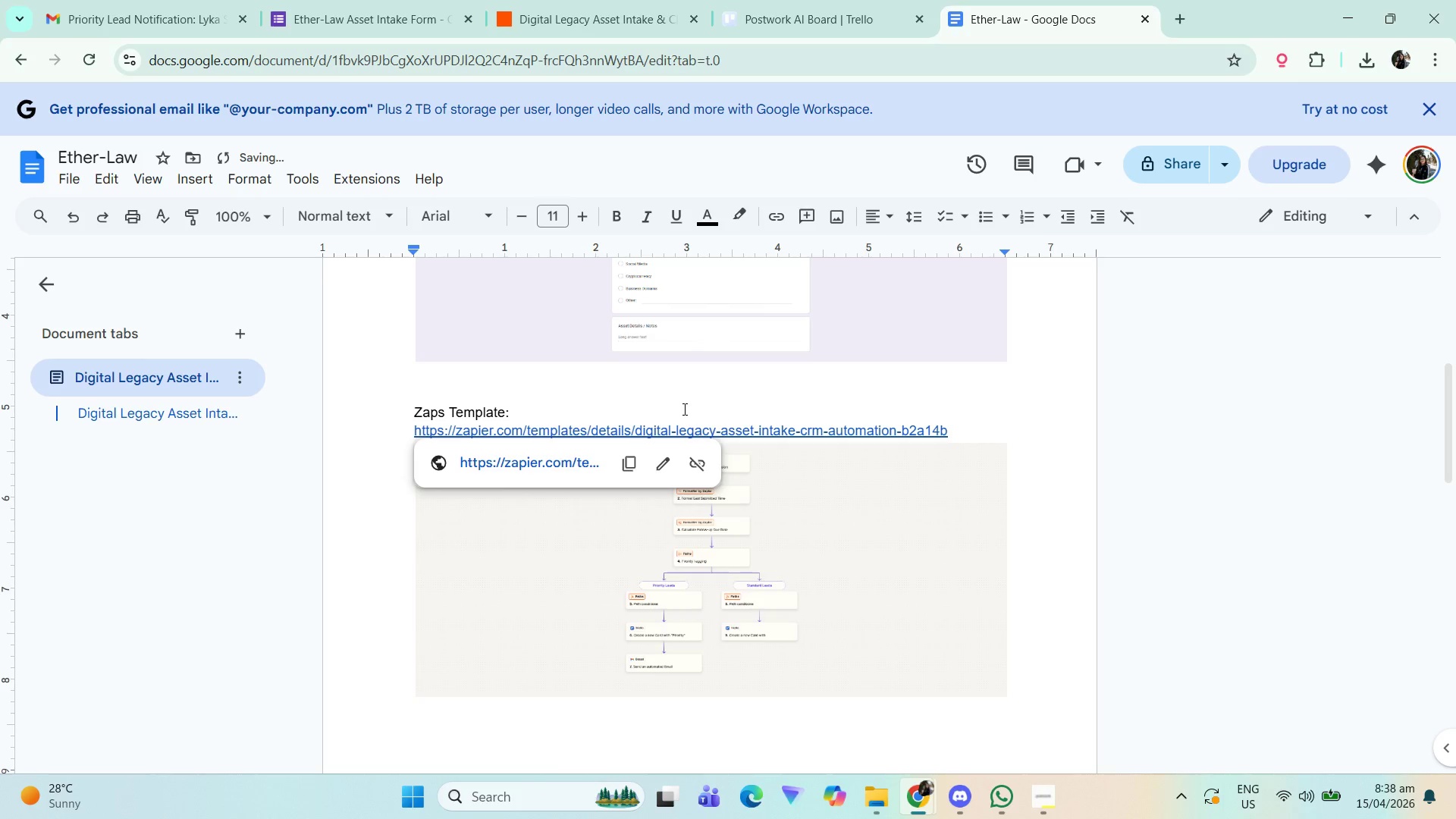 
key(Backspace)
 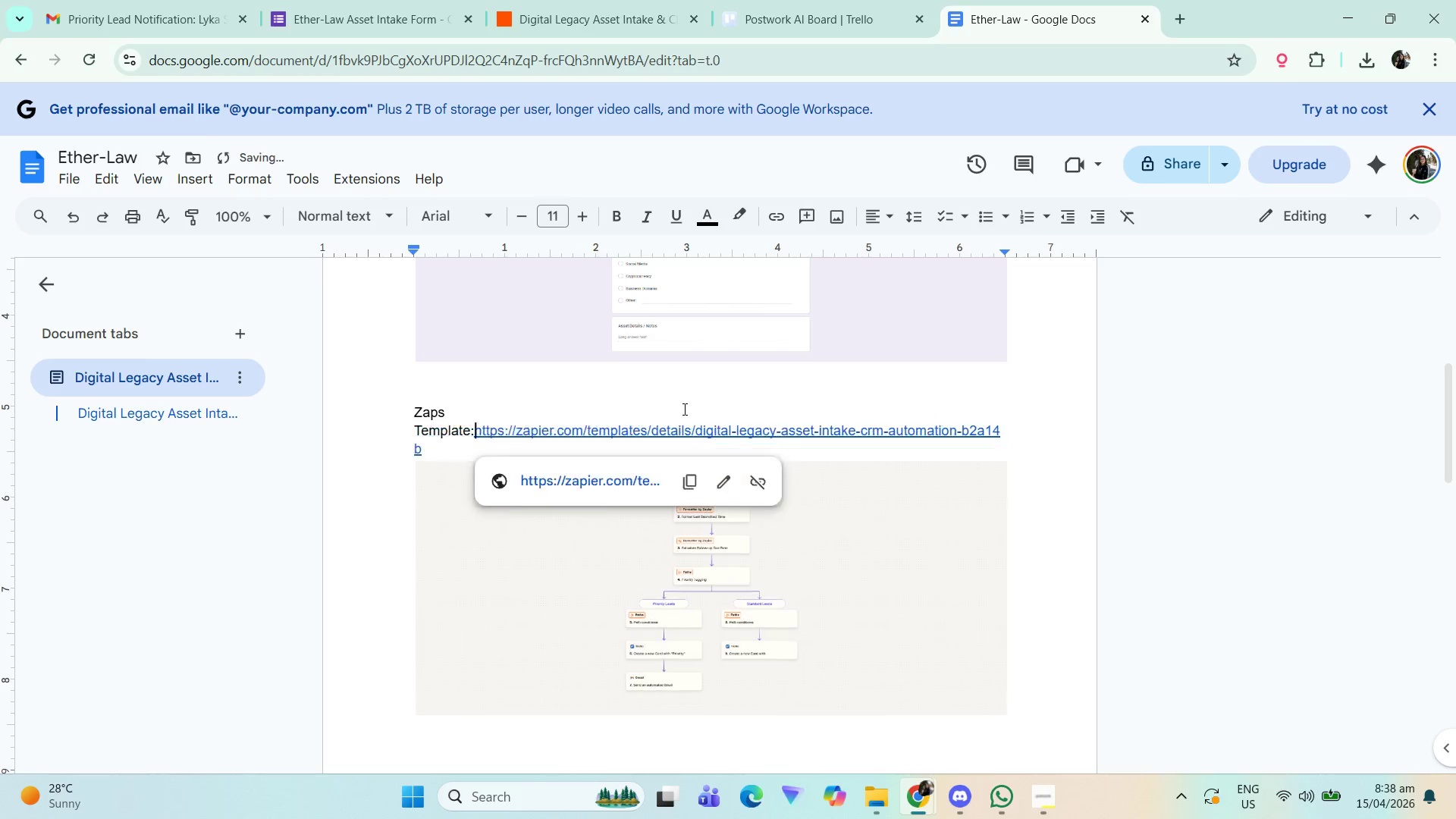 
key(Enter)
 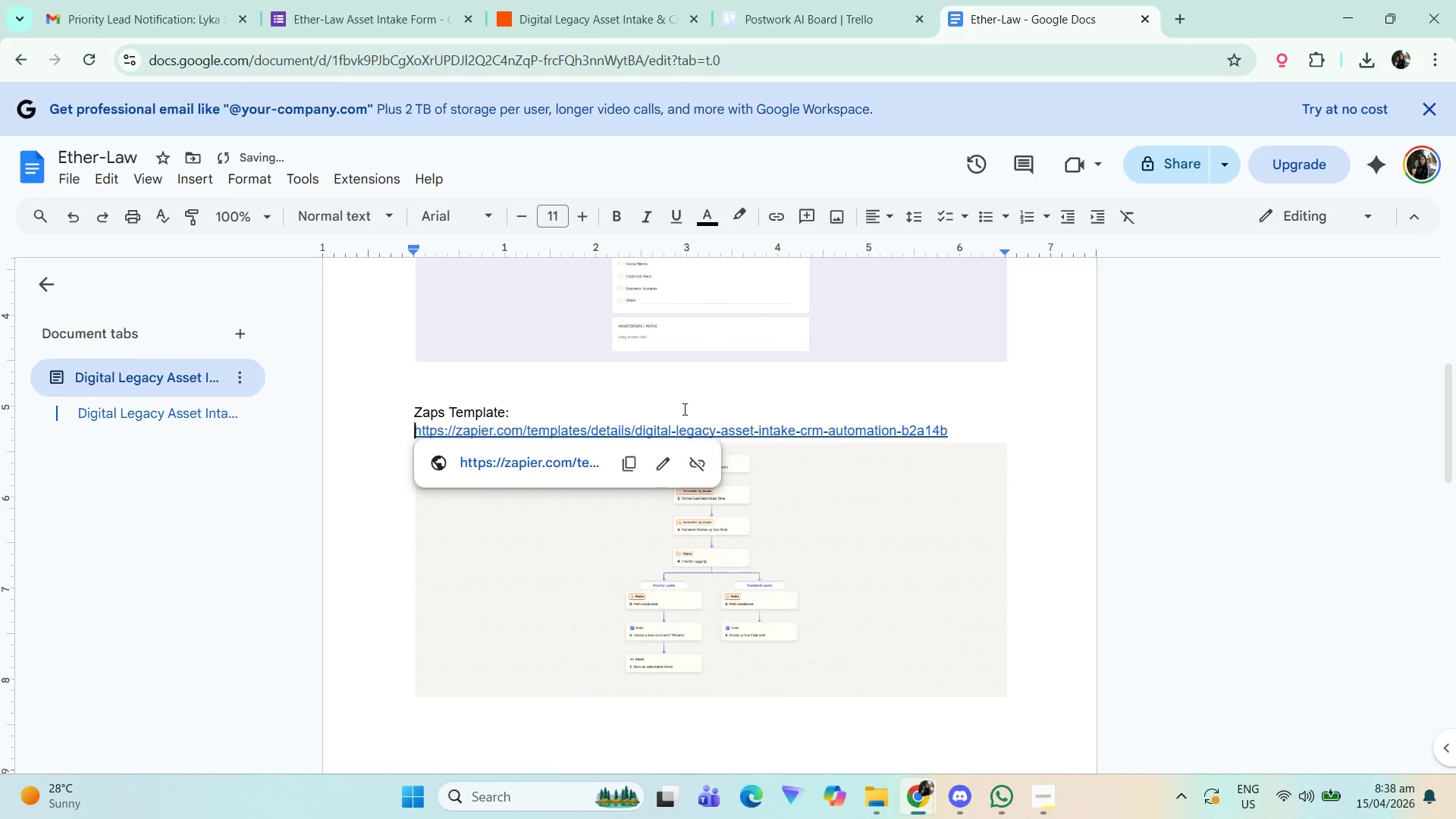 
key(Control+V)
 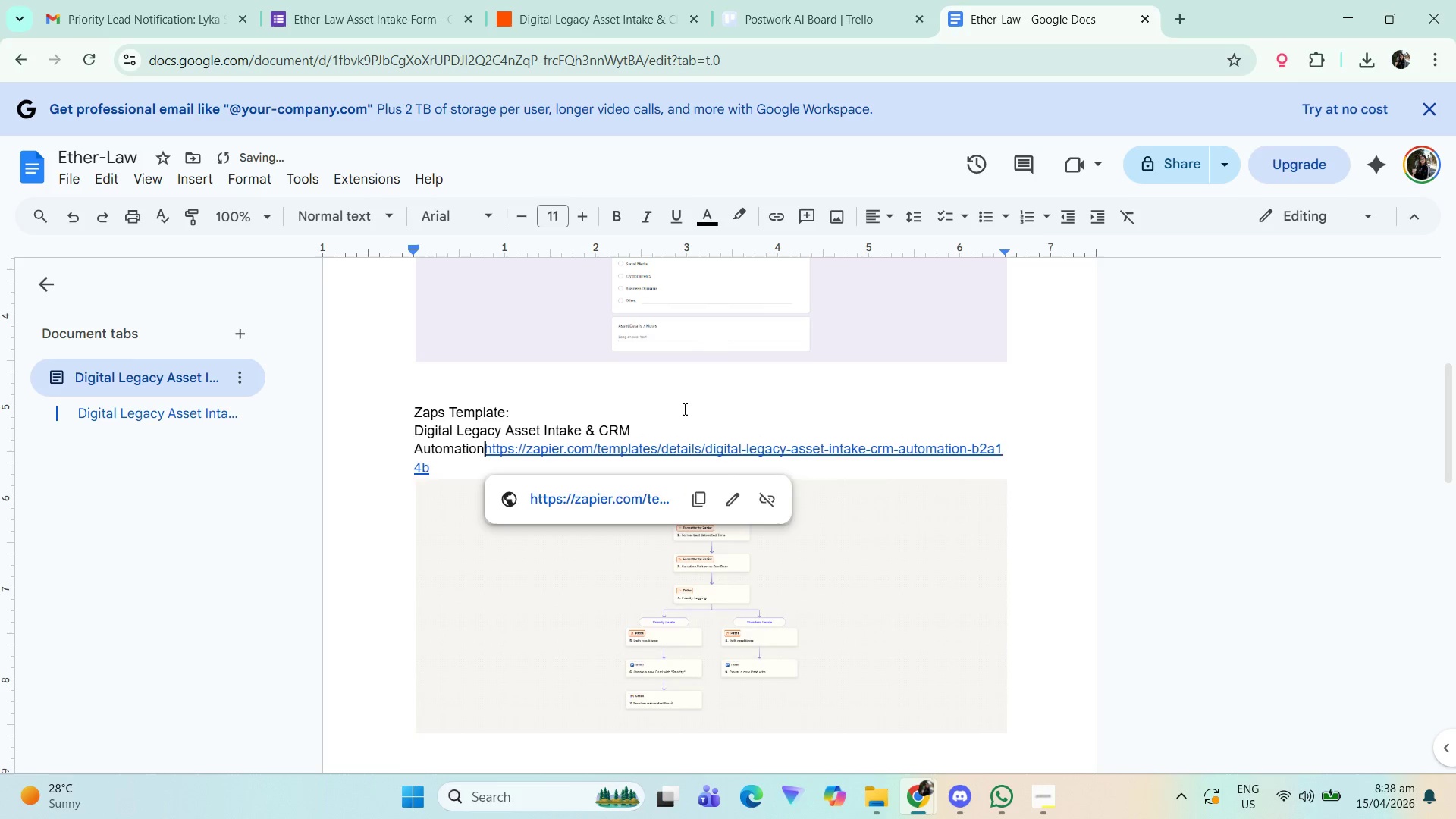 
key(Enter)
 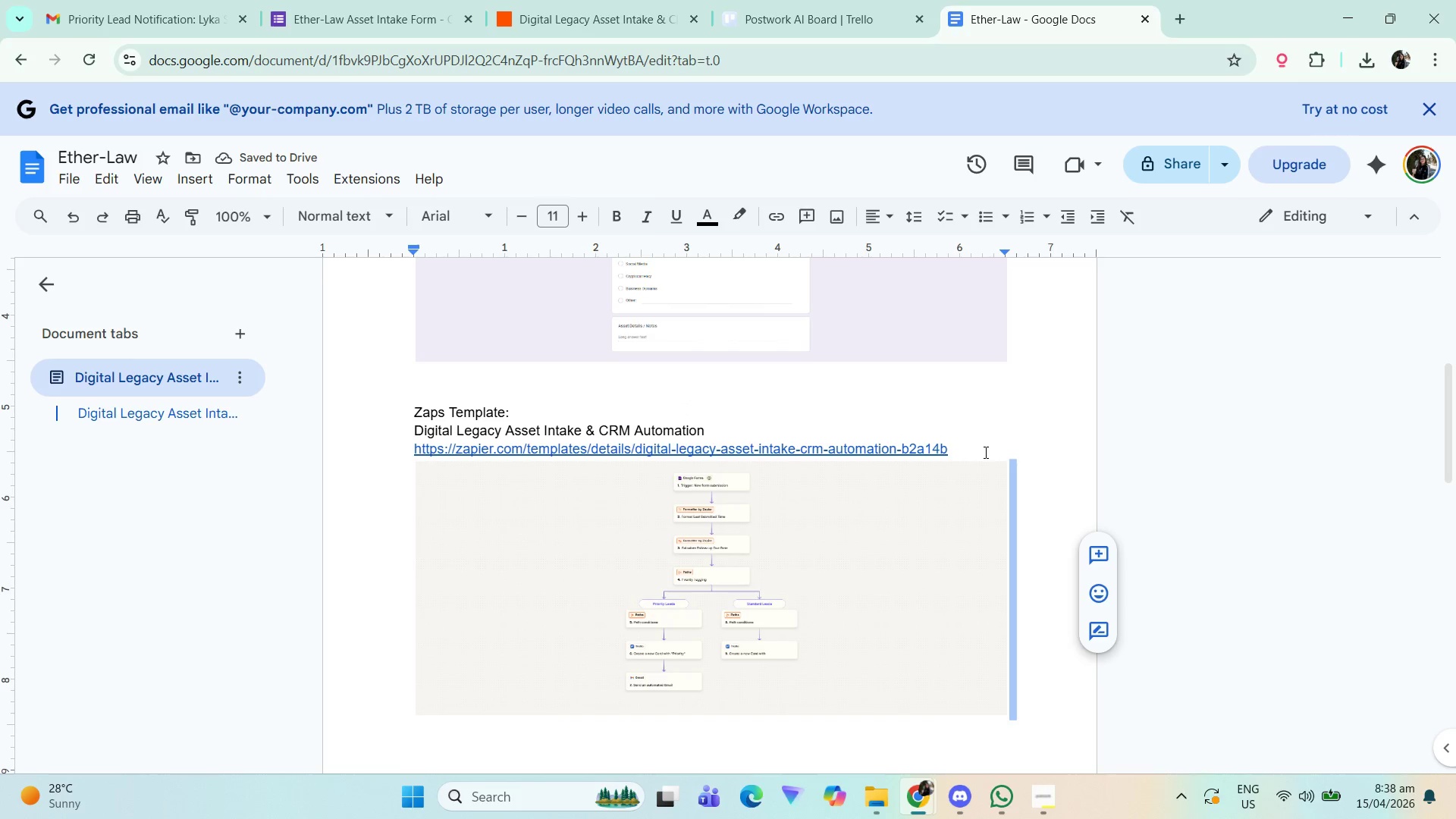 
left_click([993, 447])
 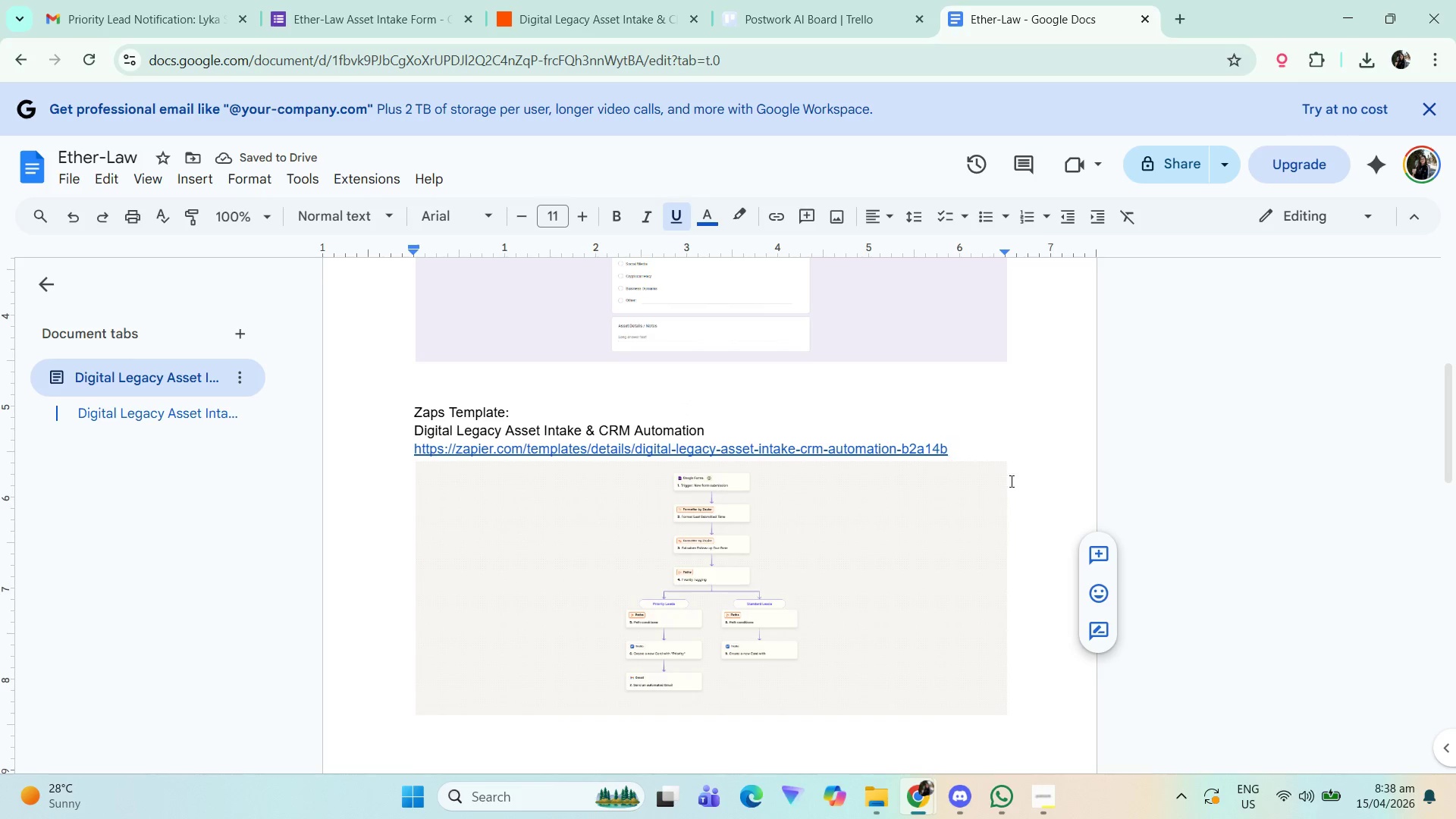 
key(Alt+AltLeft)
 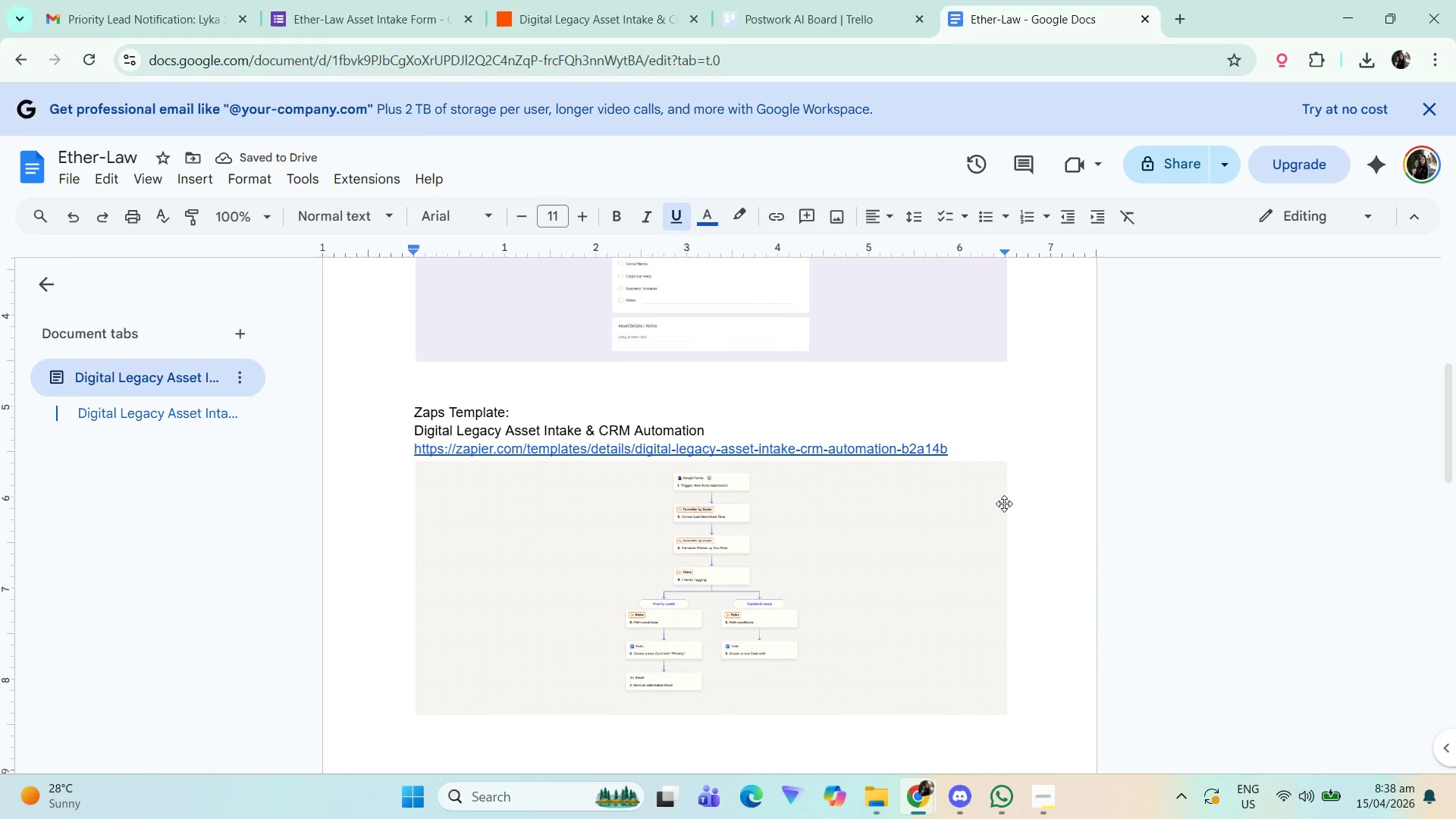 
key(Alt+Tab)
 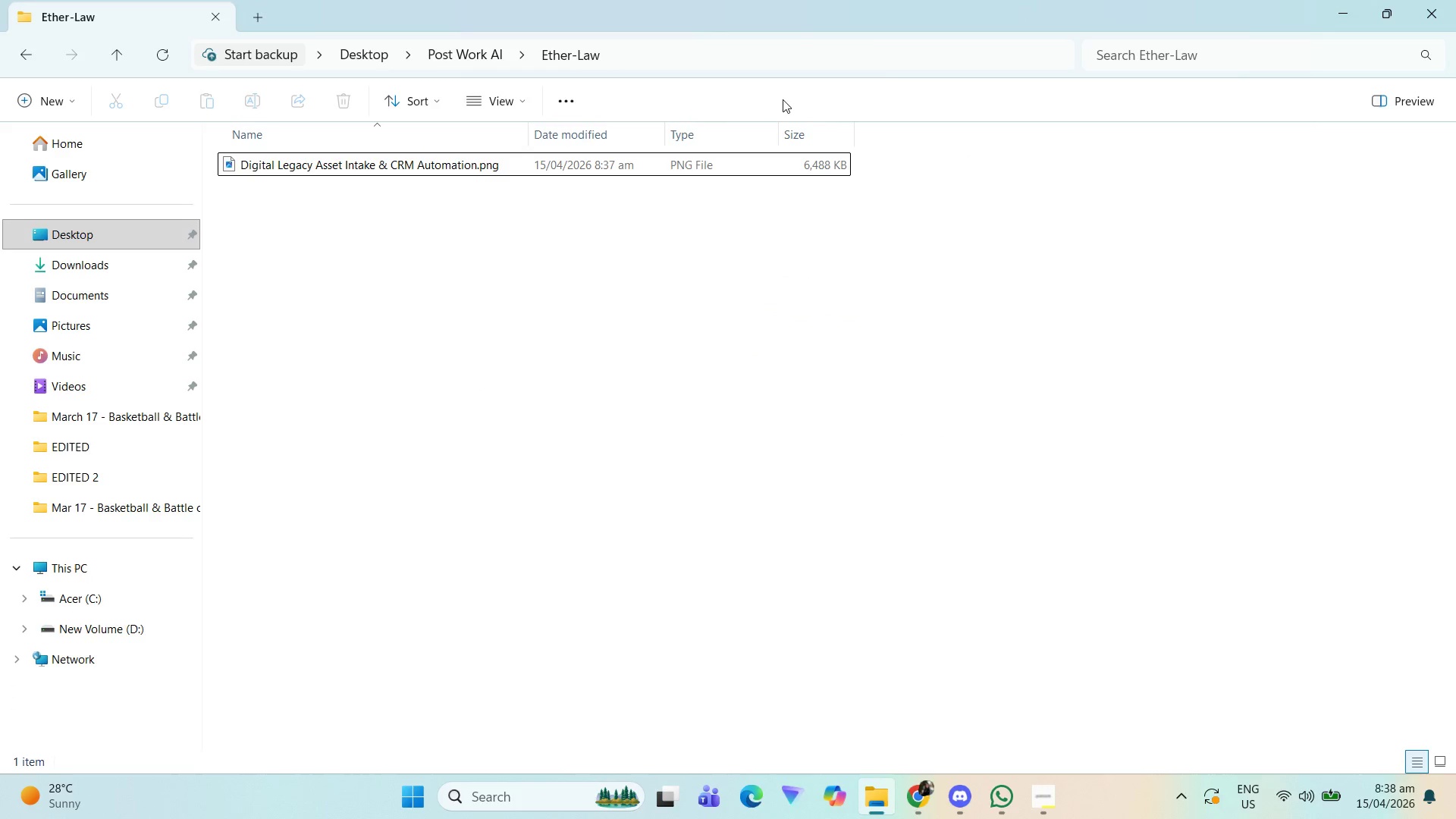 
key(Alt+AltLeft)
 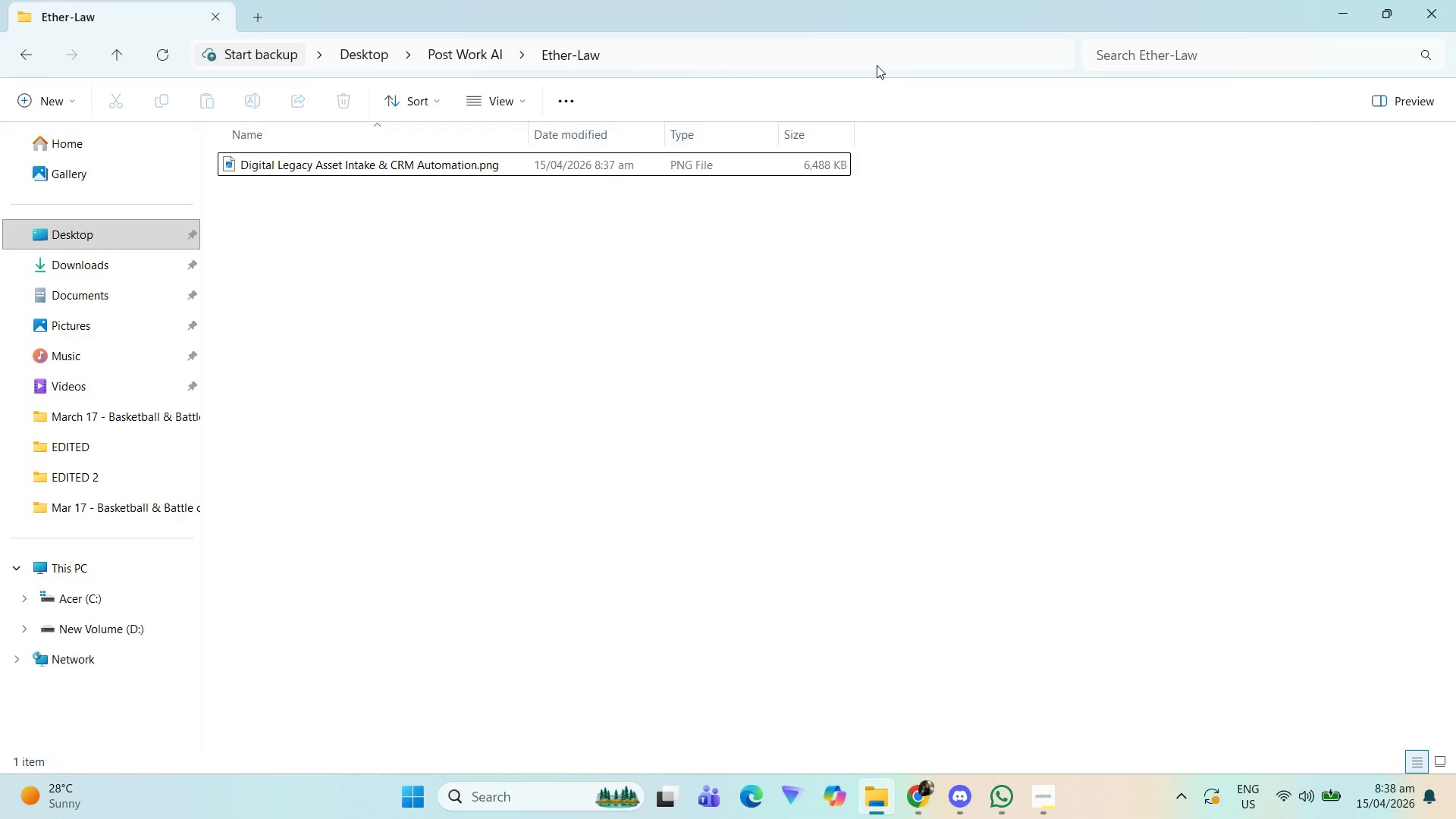 
key(Alt+Tab)
 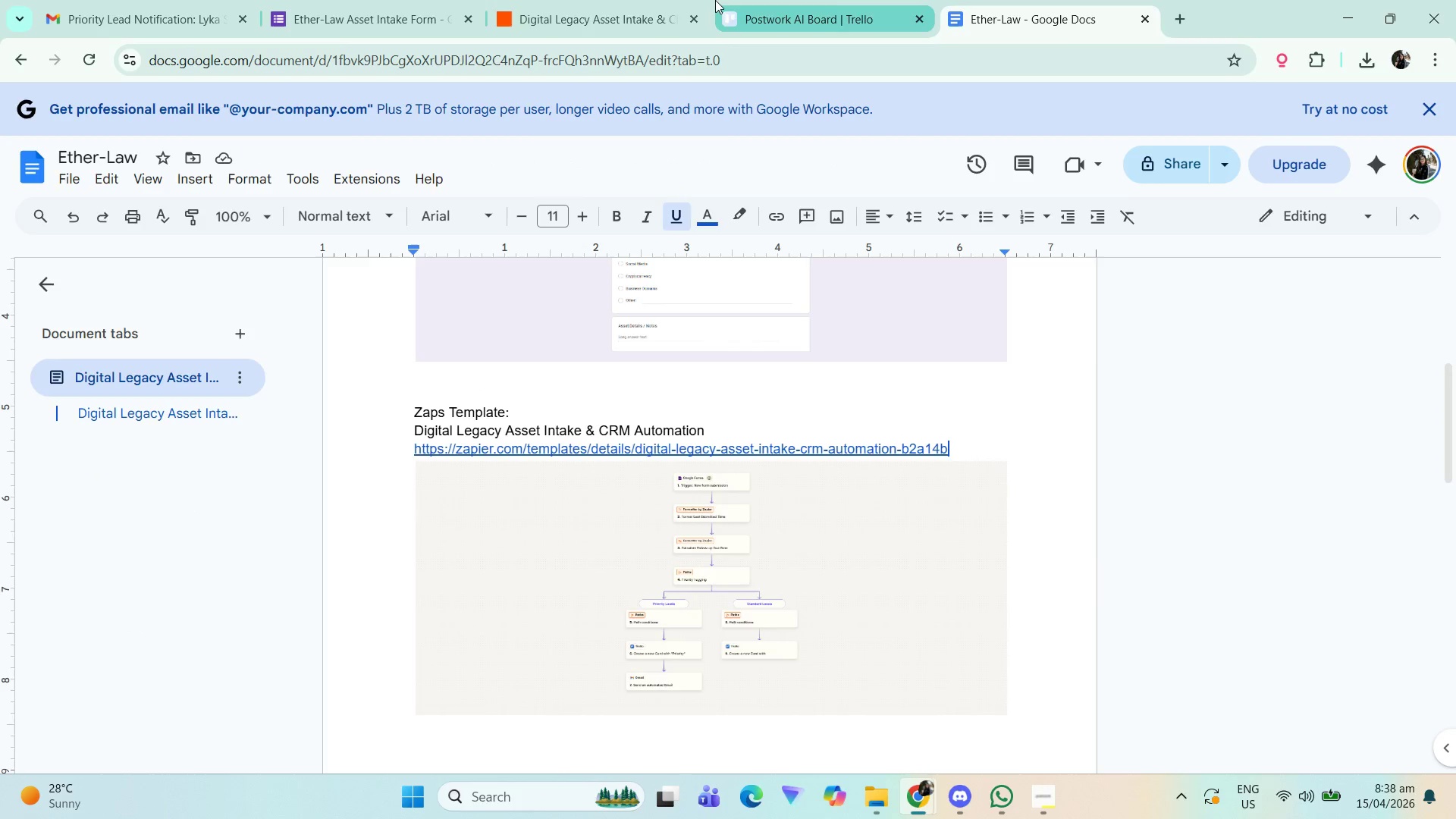 
left_click([572, 0])
 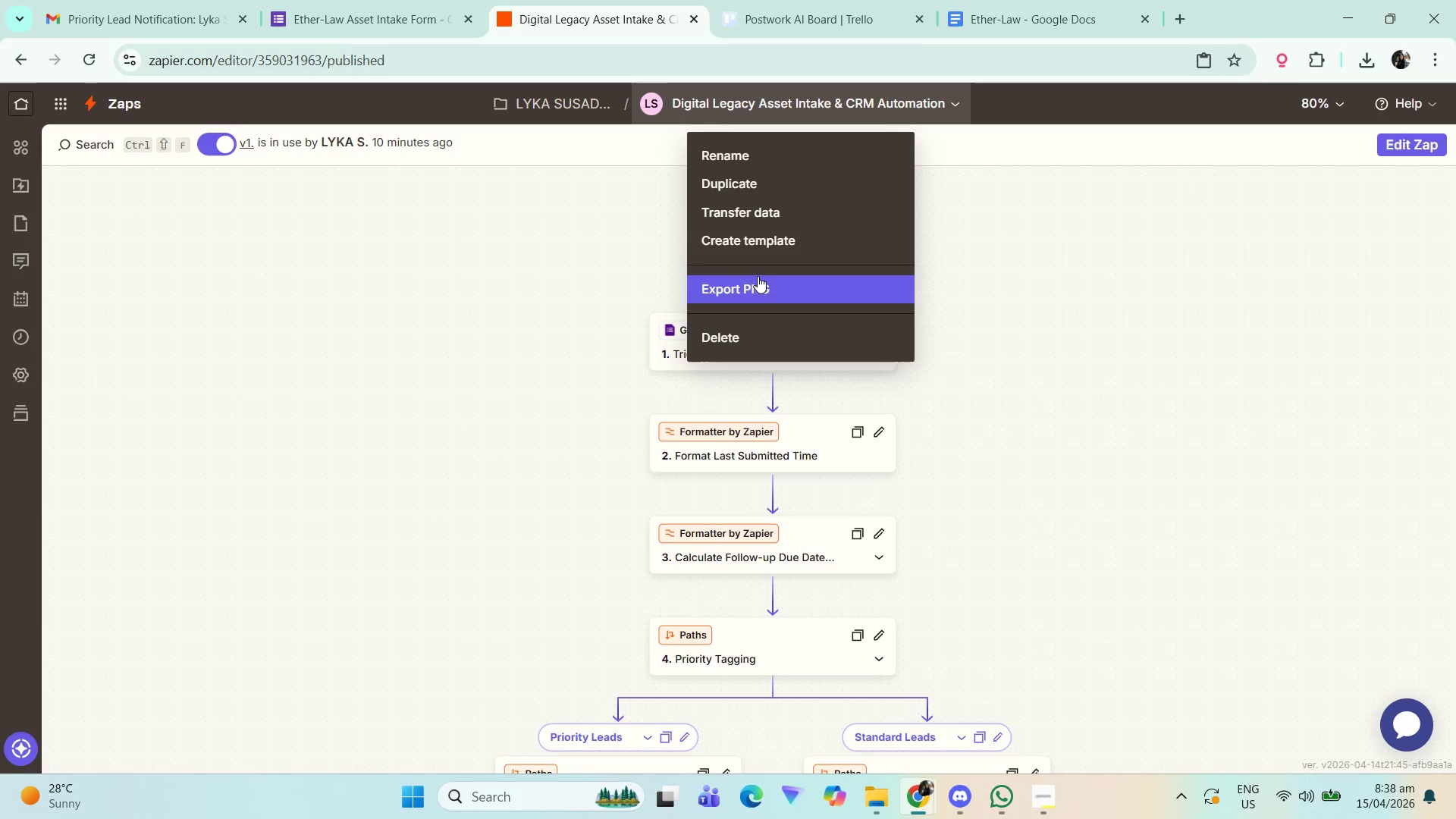 
left_click([1079, 0])
 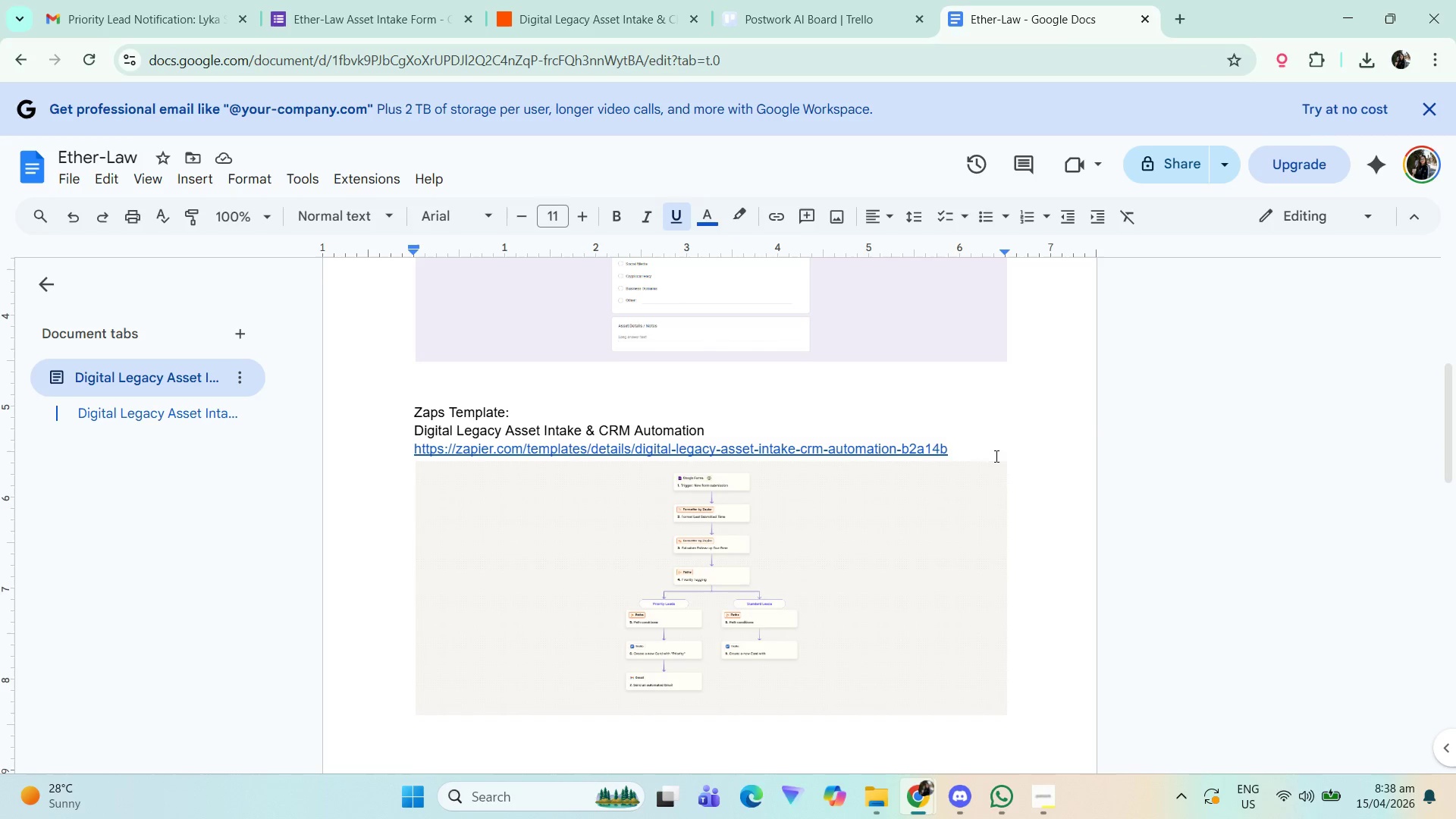 
key(Enter)
 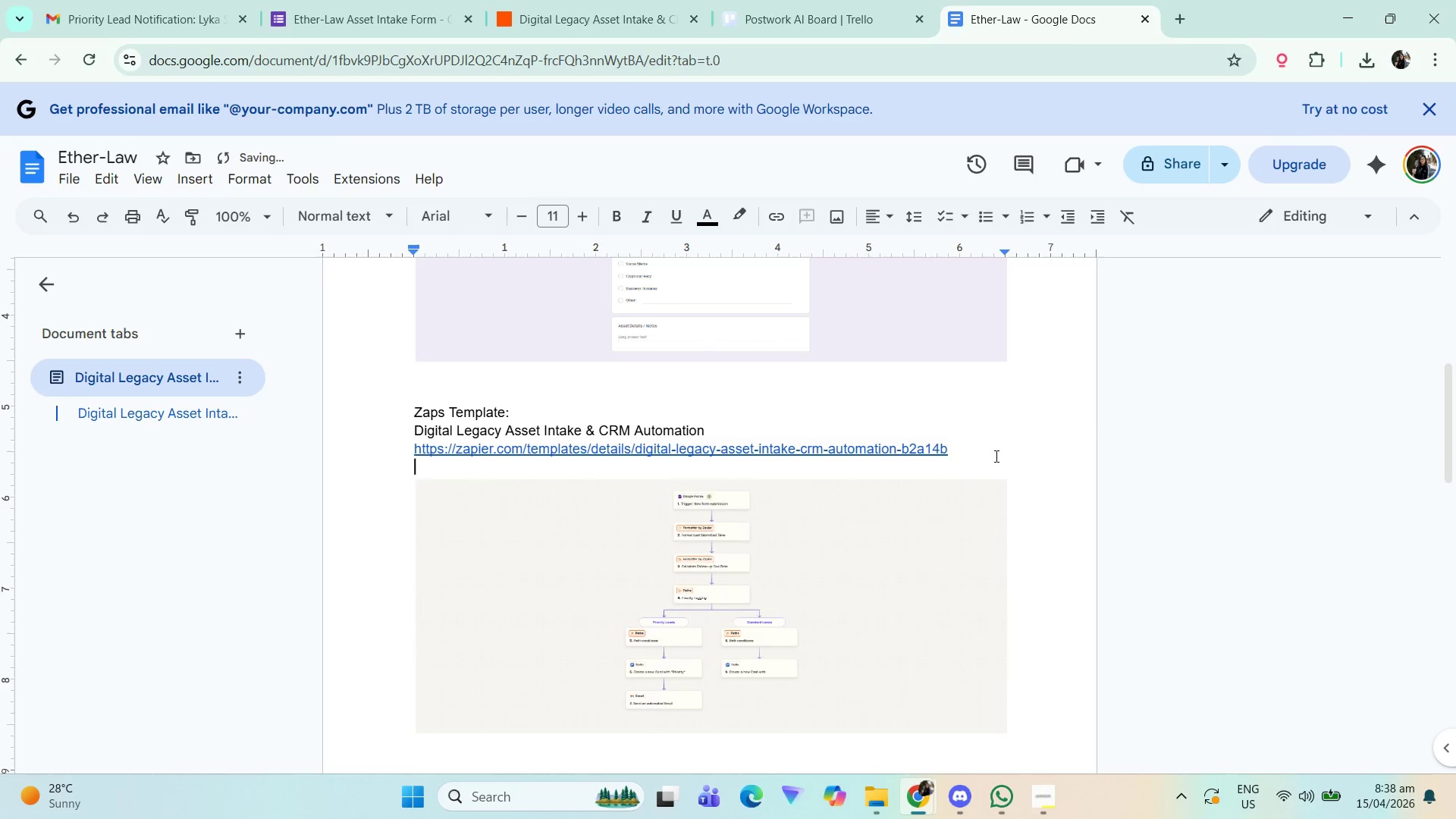 
key(Enter)
 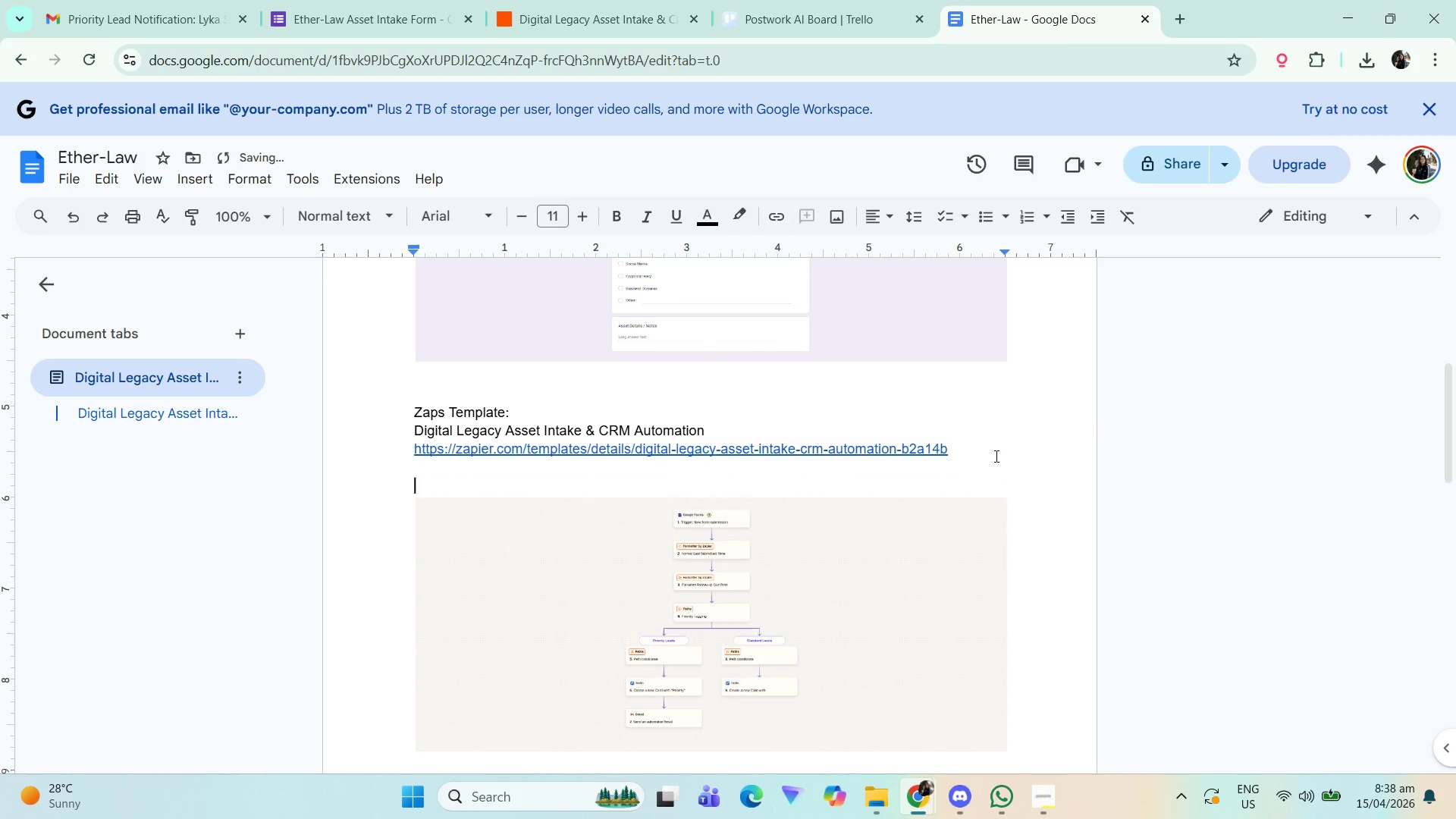 
type(Below tis)
key(Backspace)
key(Backspace)
key(Backspace)
type(is the exported PNG file showing the zap workflow.)
 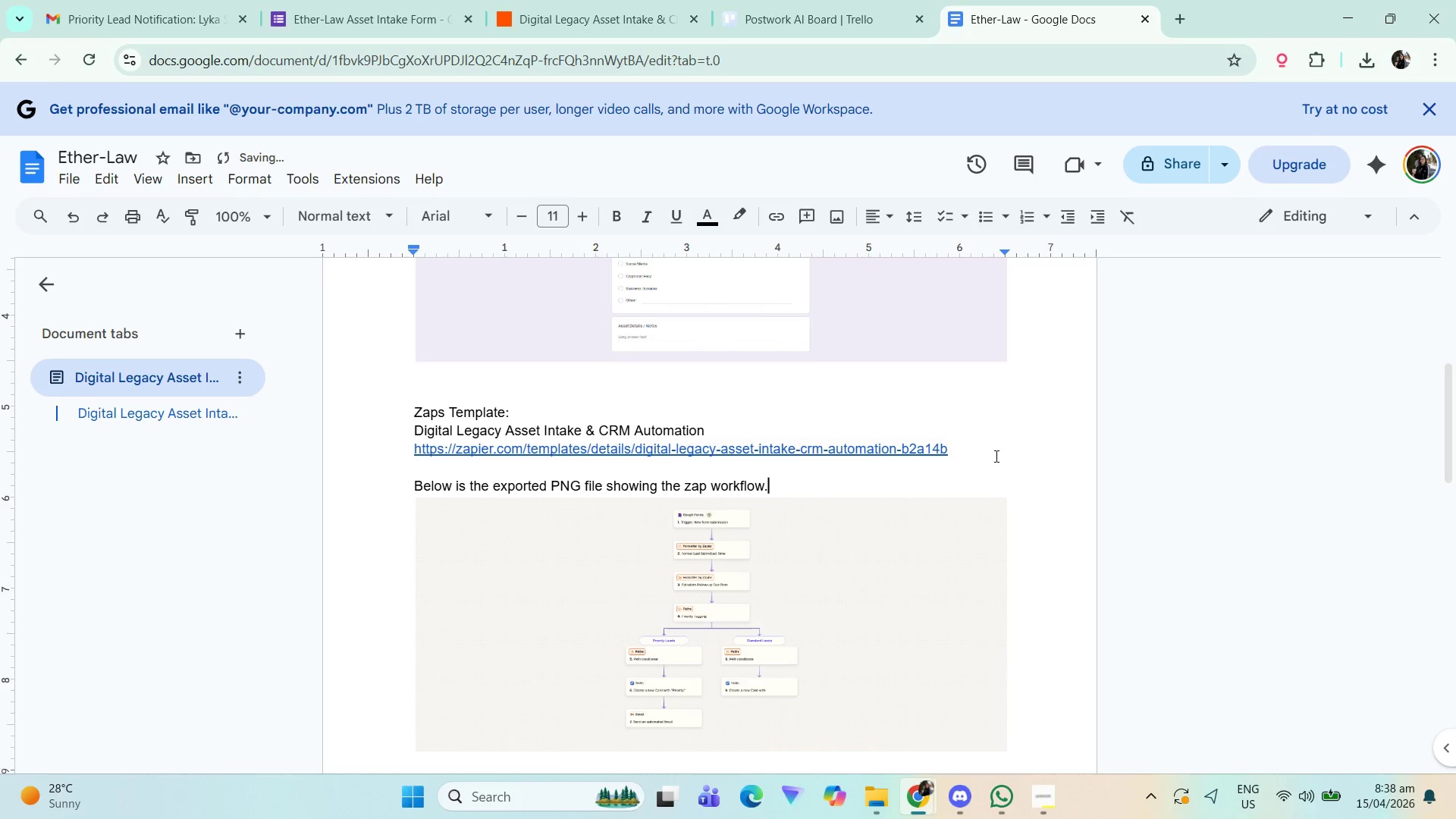 
scroll: coordinate [1017, 513], scroll_direction: down, amount: 1.0
 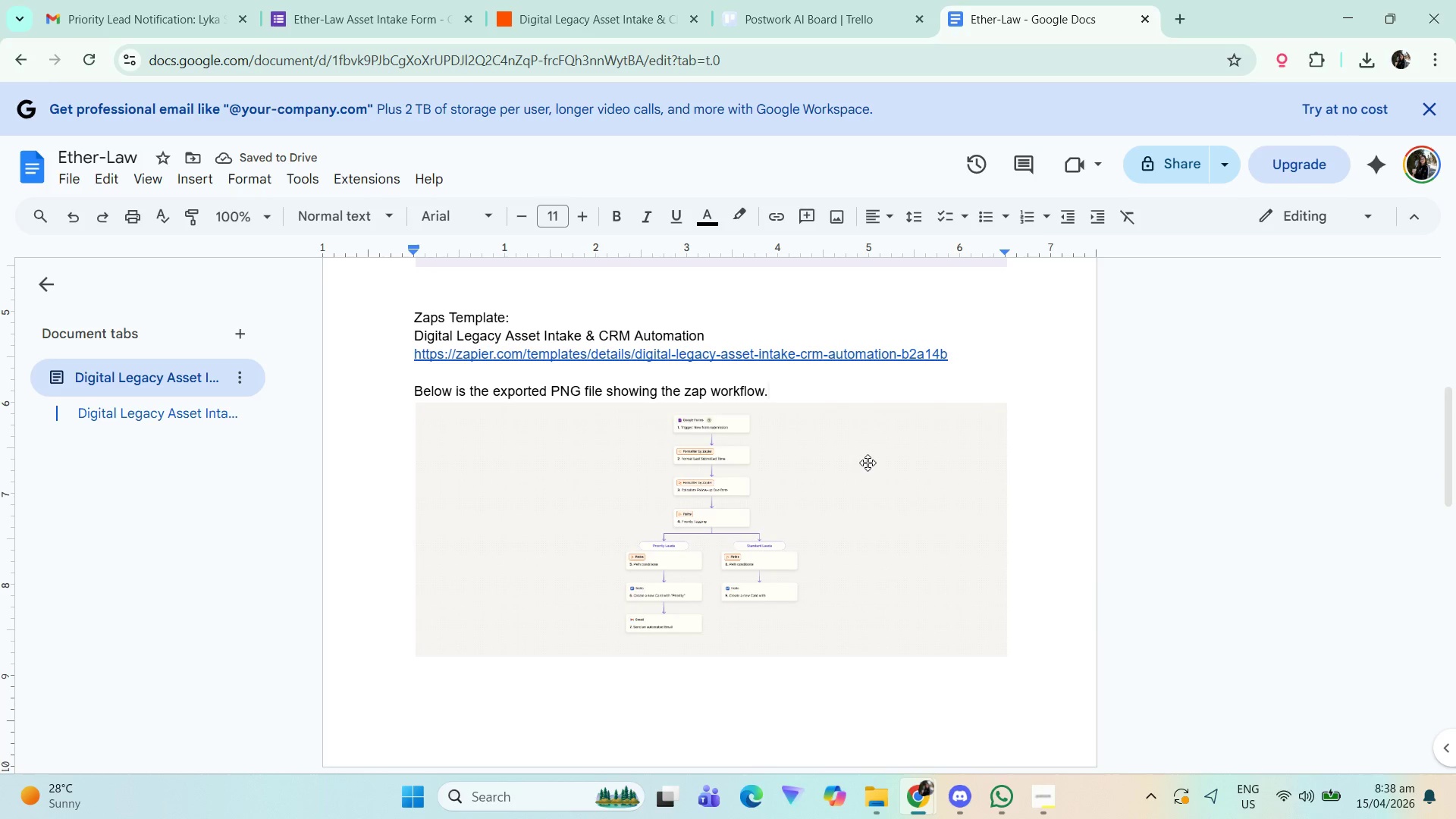 
key(Backspace)
 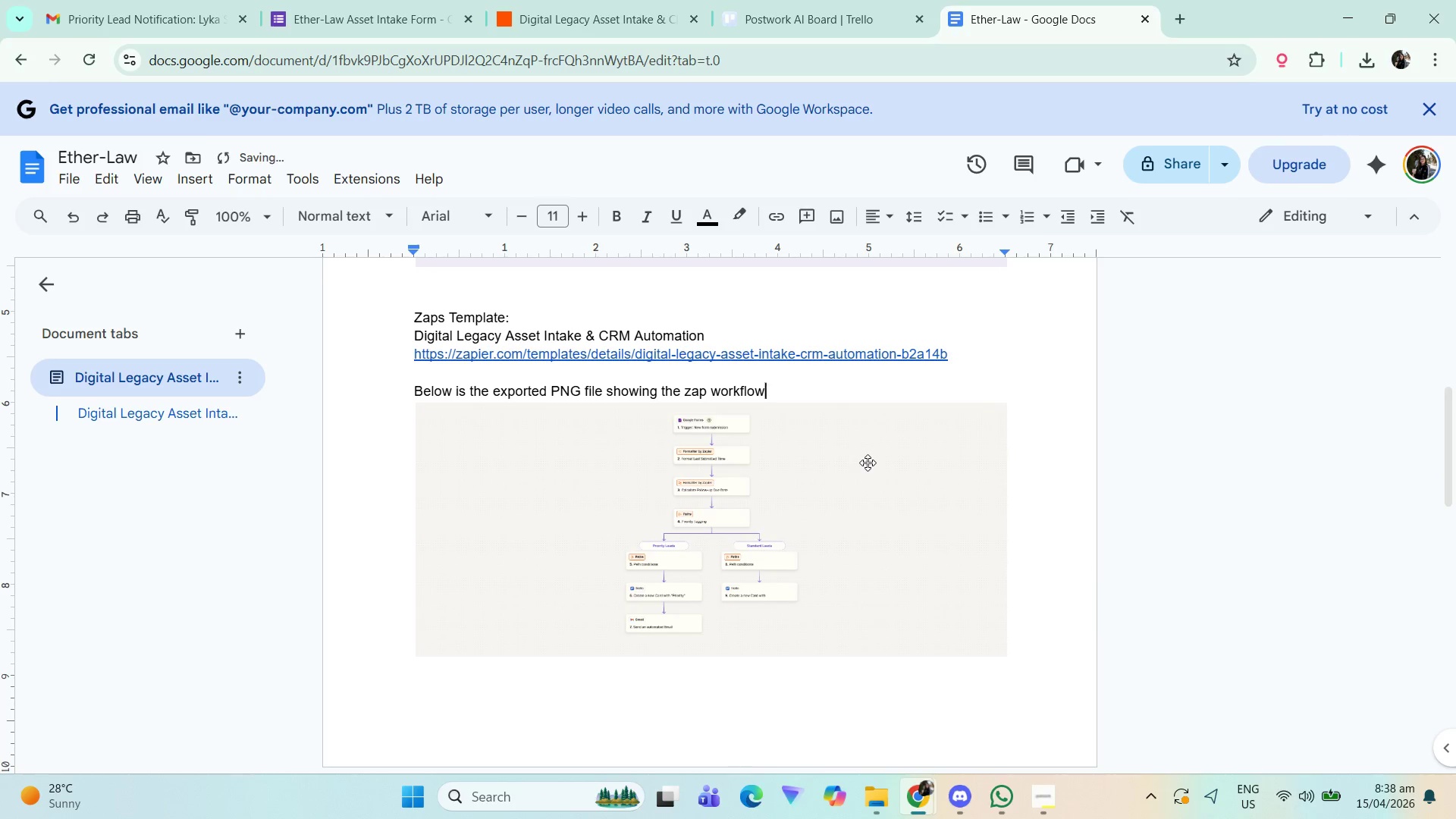 
key(Shift+ShiftLeft)
 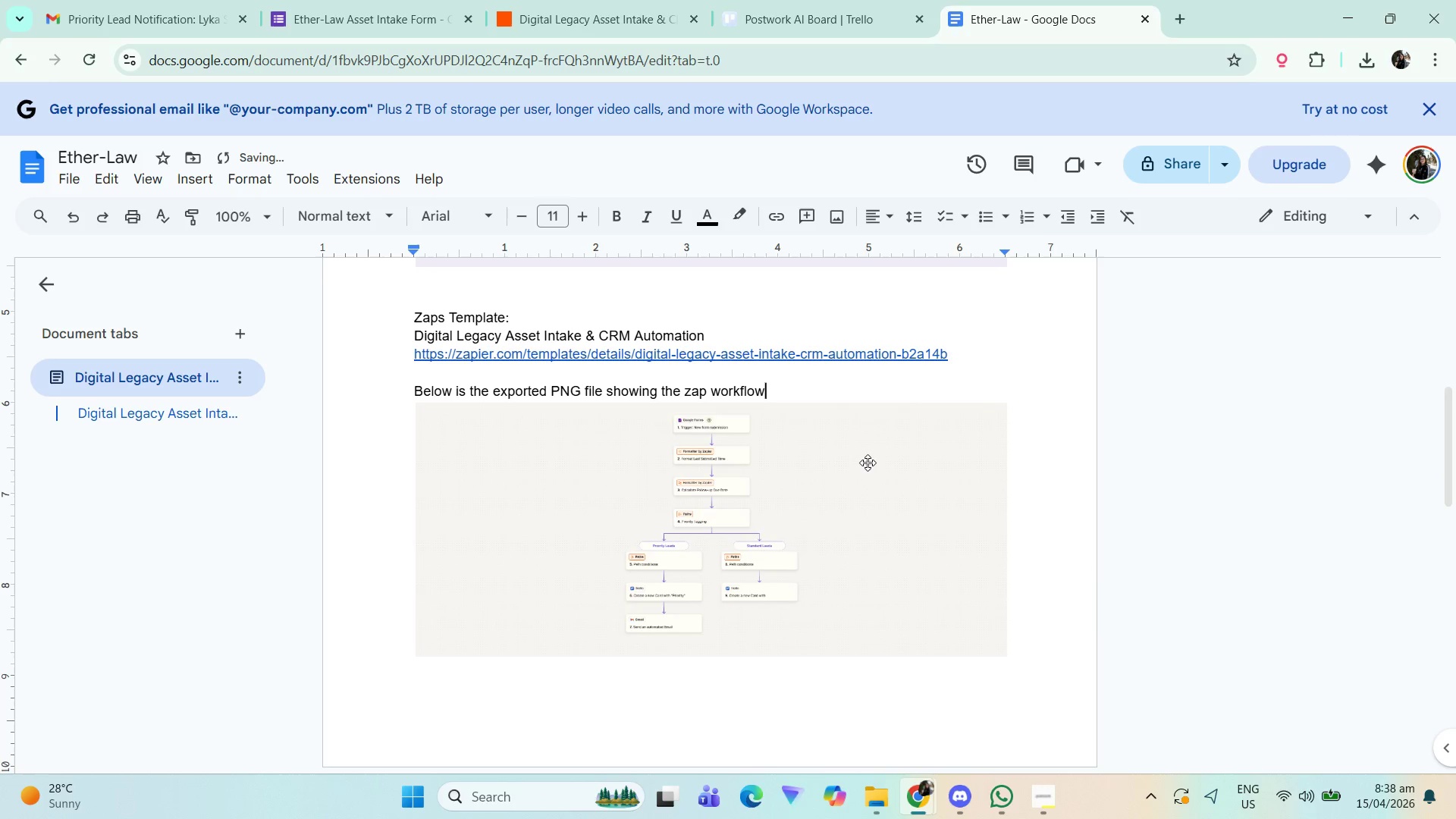 
key(Shift+Semicolon)
 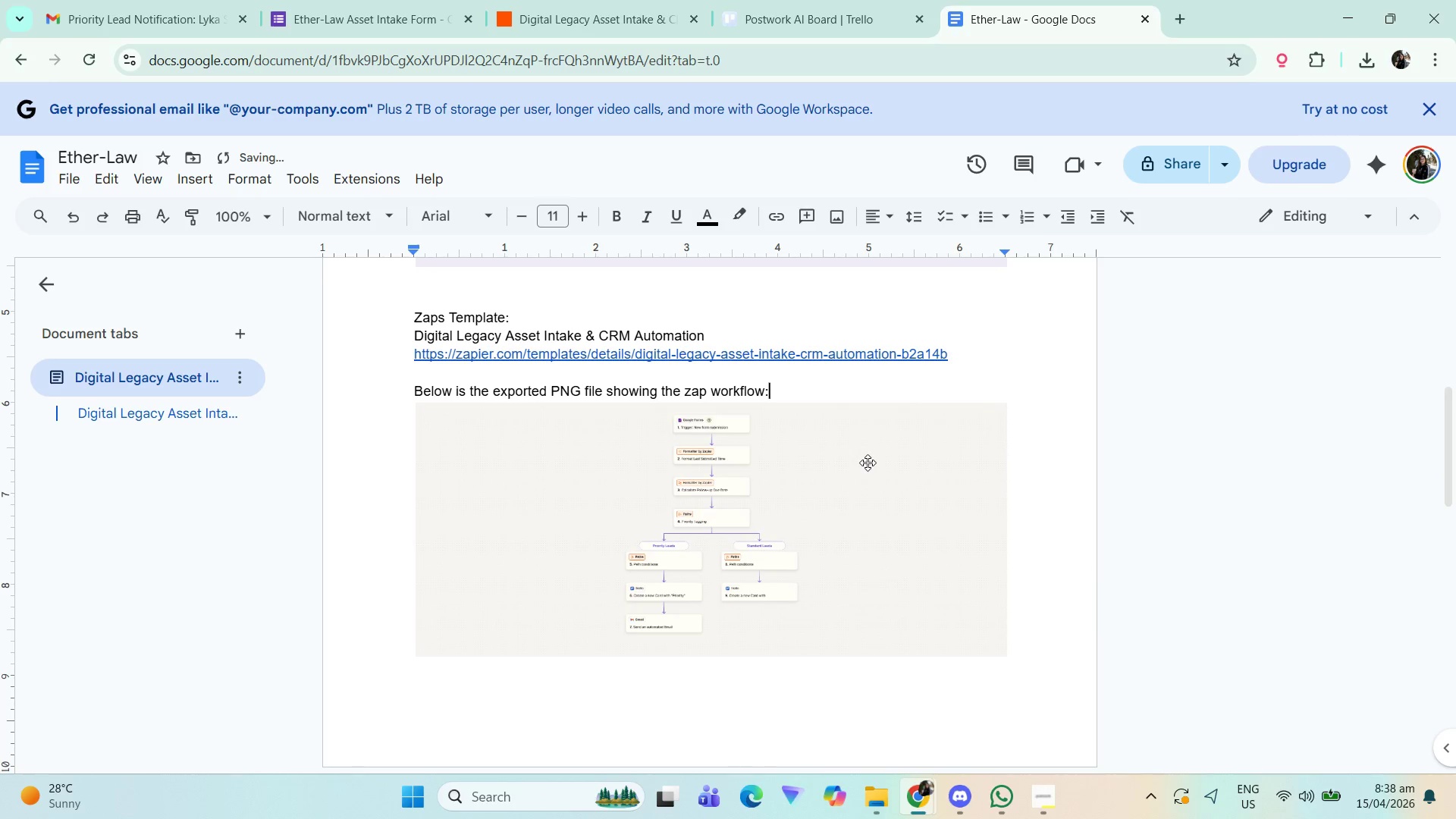 
scroll: coordinate [672, 514], scroll_direction: up, amount: 6.0
 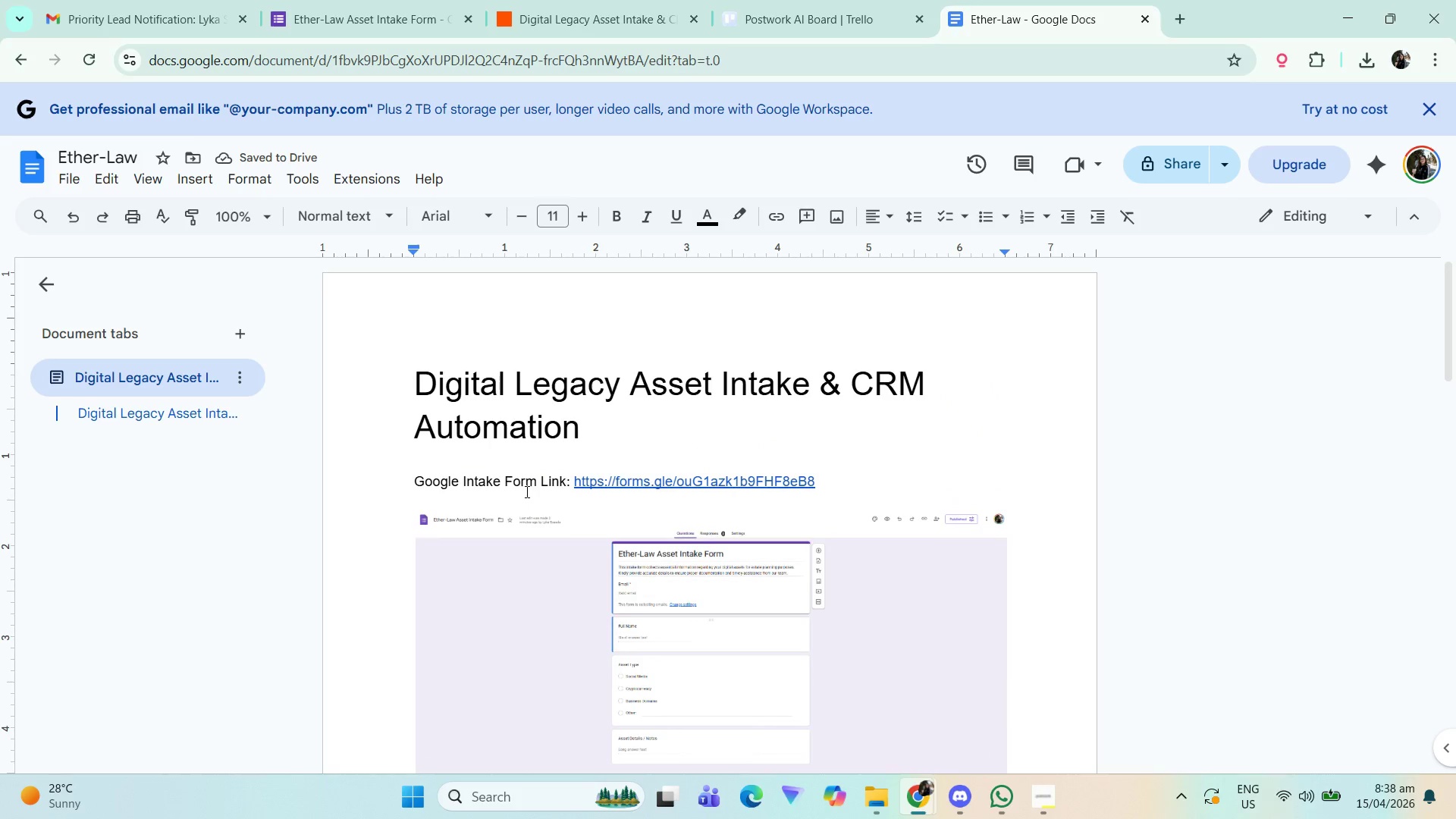 
scroll: coordinate [557, 491], scroll_direction: down, amount: 5.0
 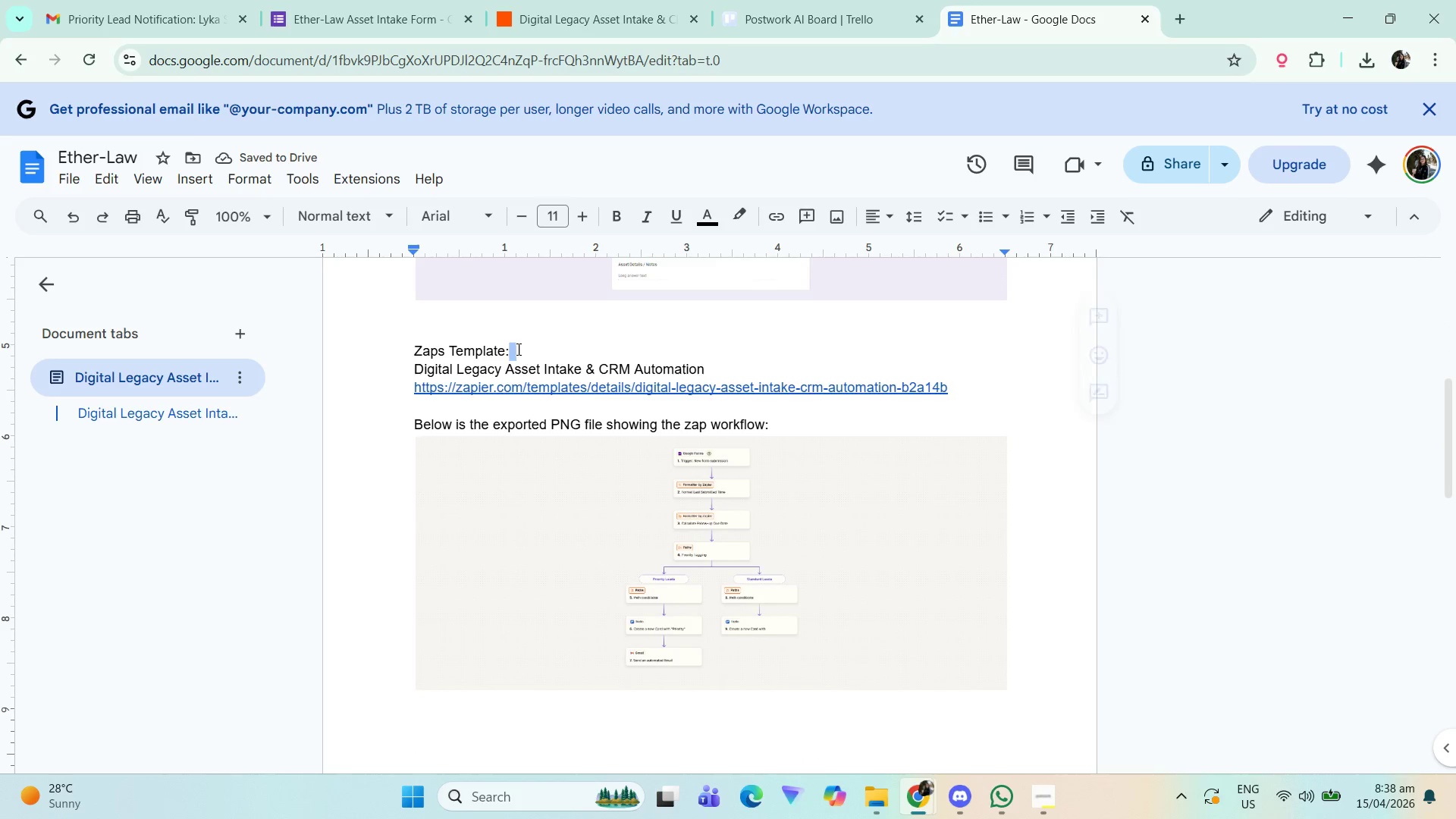 
left_click([536, 348])
 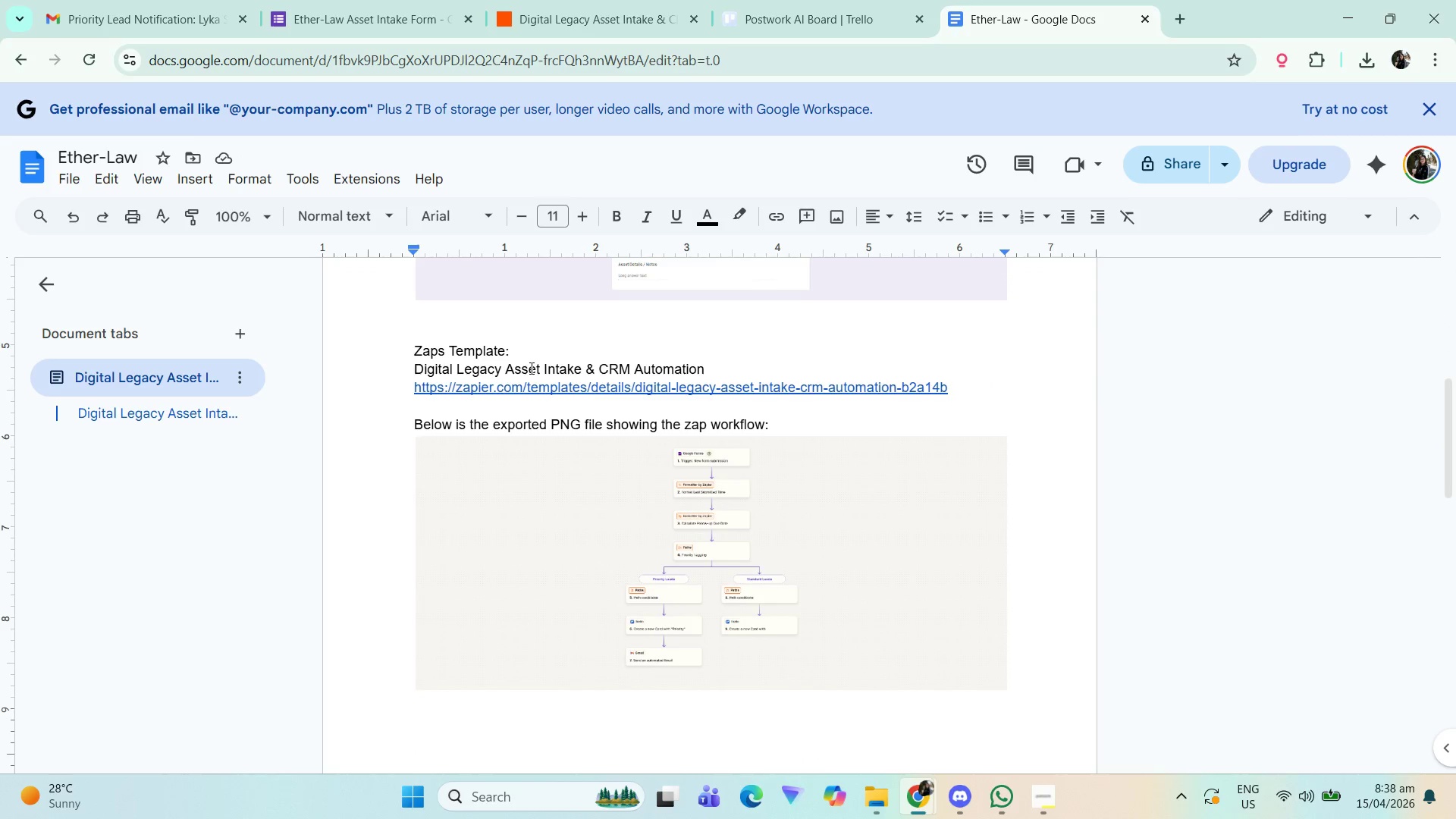 
scroll: coordinate [528, 551], scroll_direction: up, amount: 6.0
 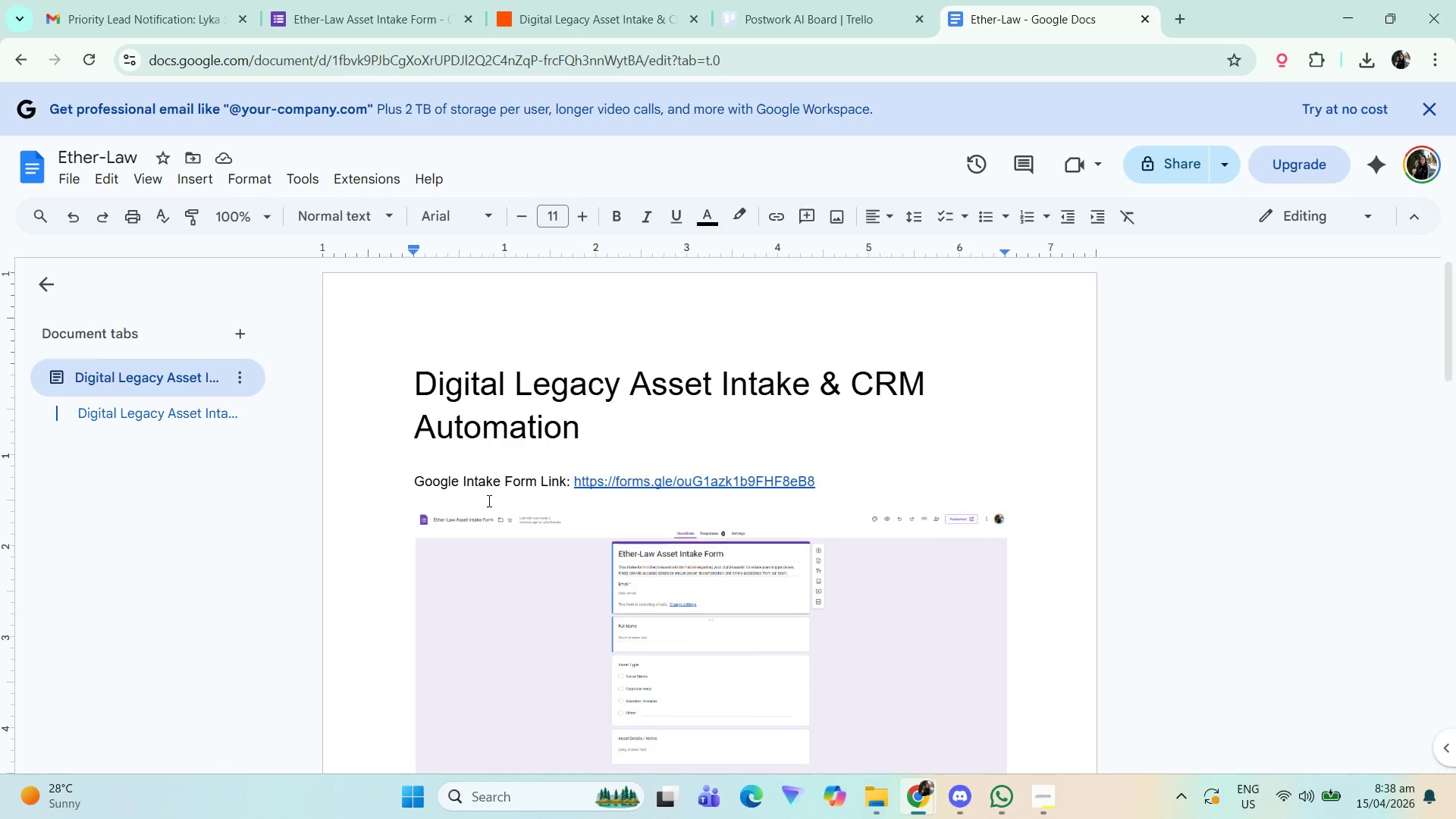 
scroll: coordinate [476, 507], scroll_direction: down, amount: 1.0
 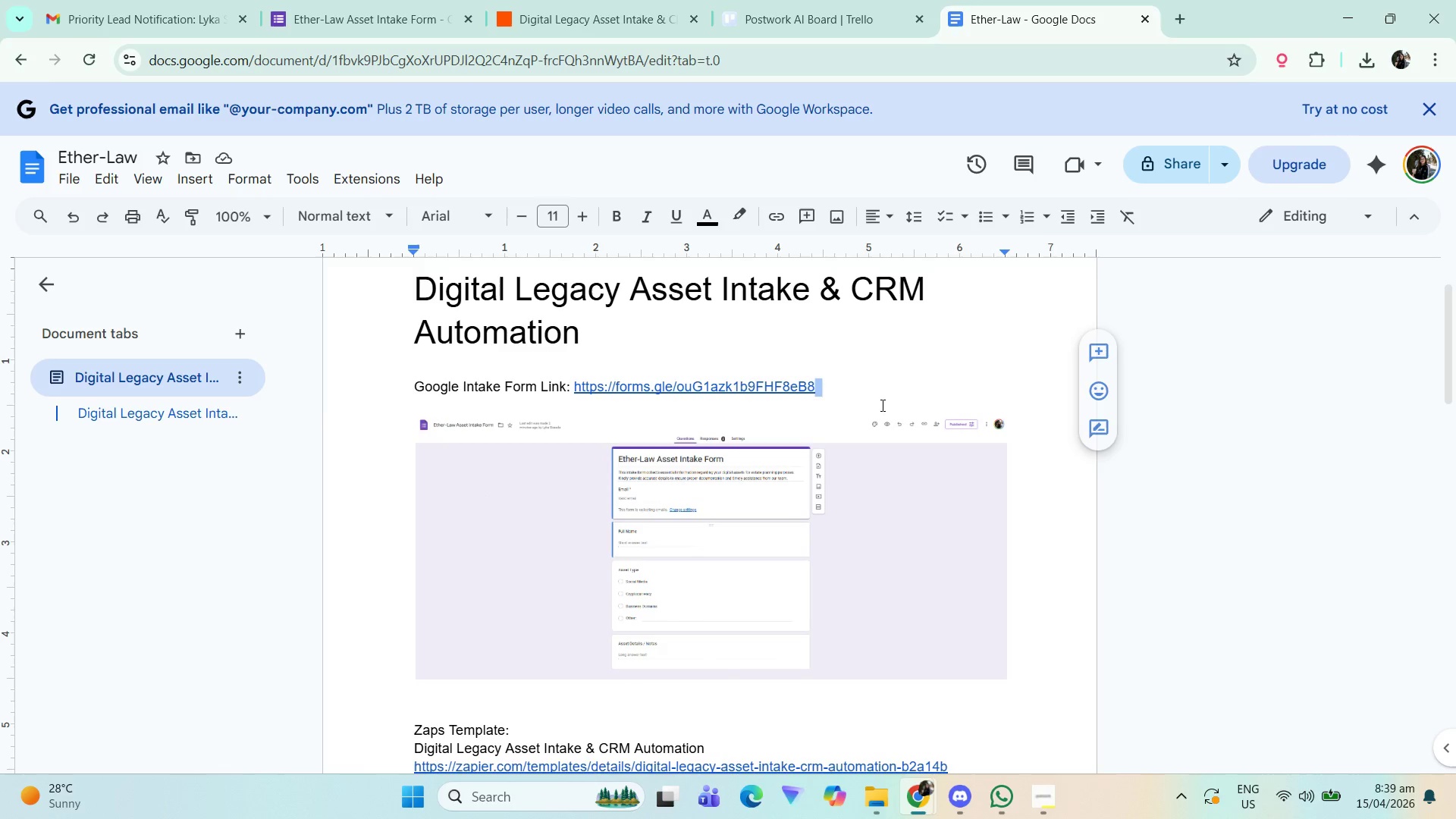 
key(ArrowDown)
 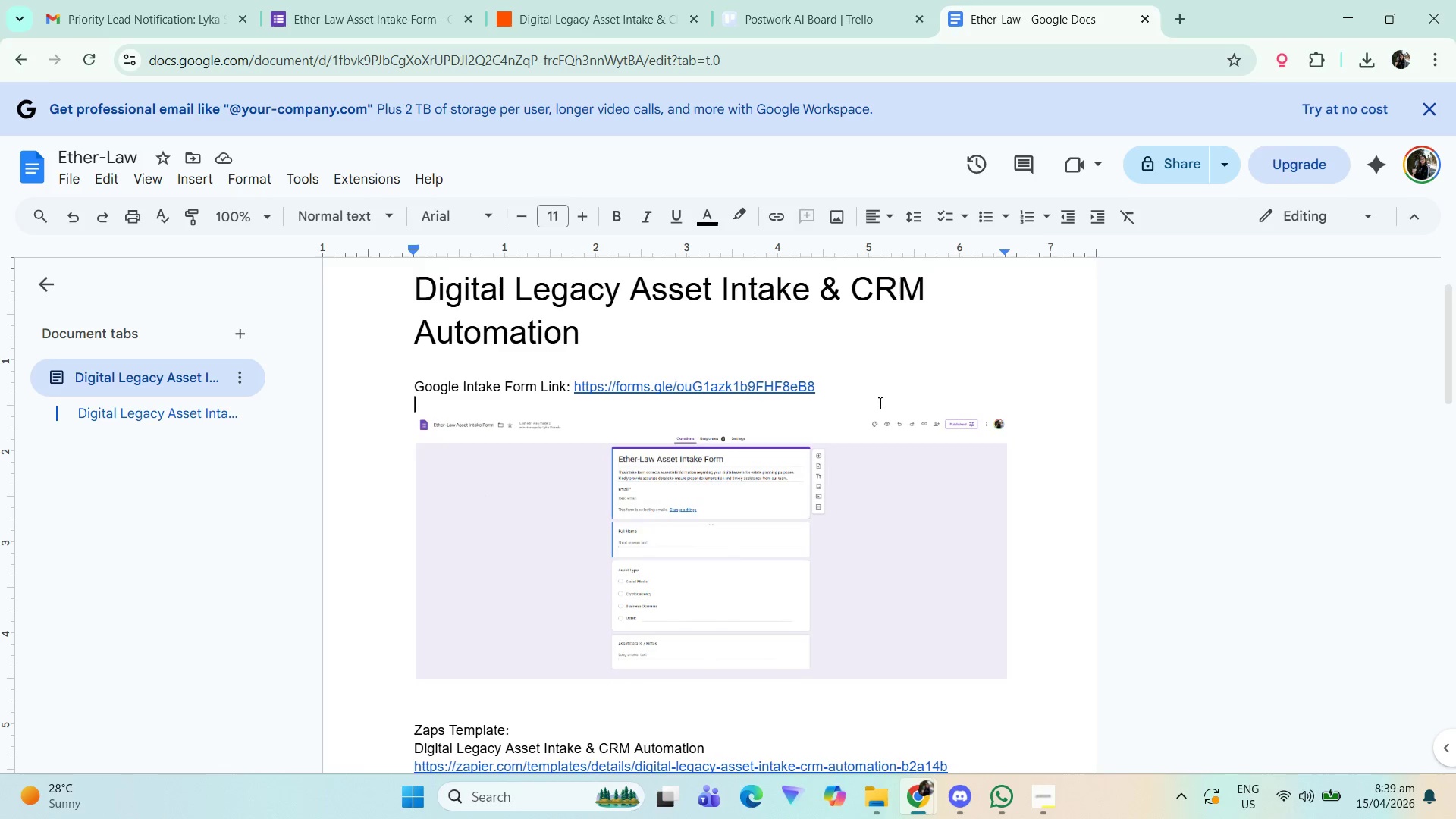 
key(Enter)
 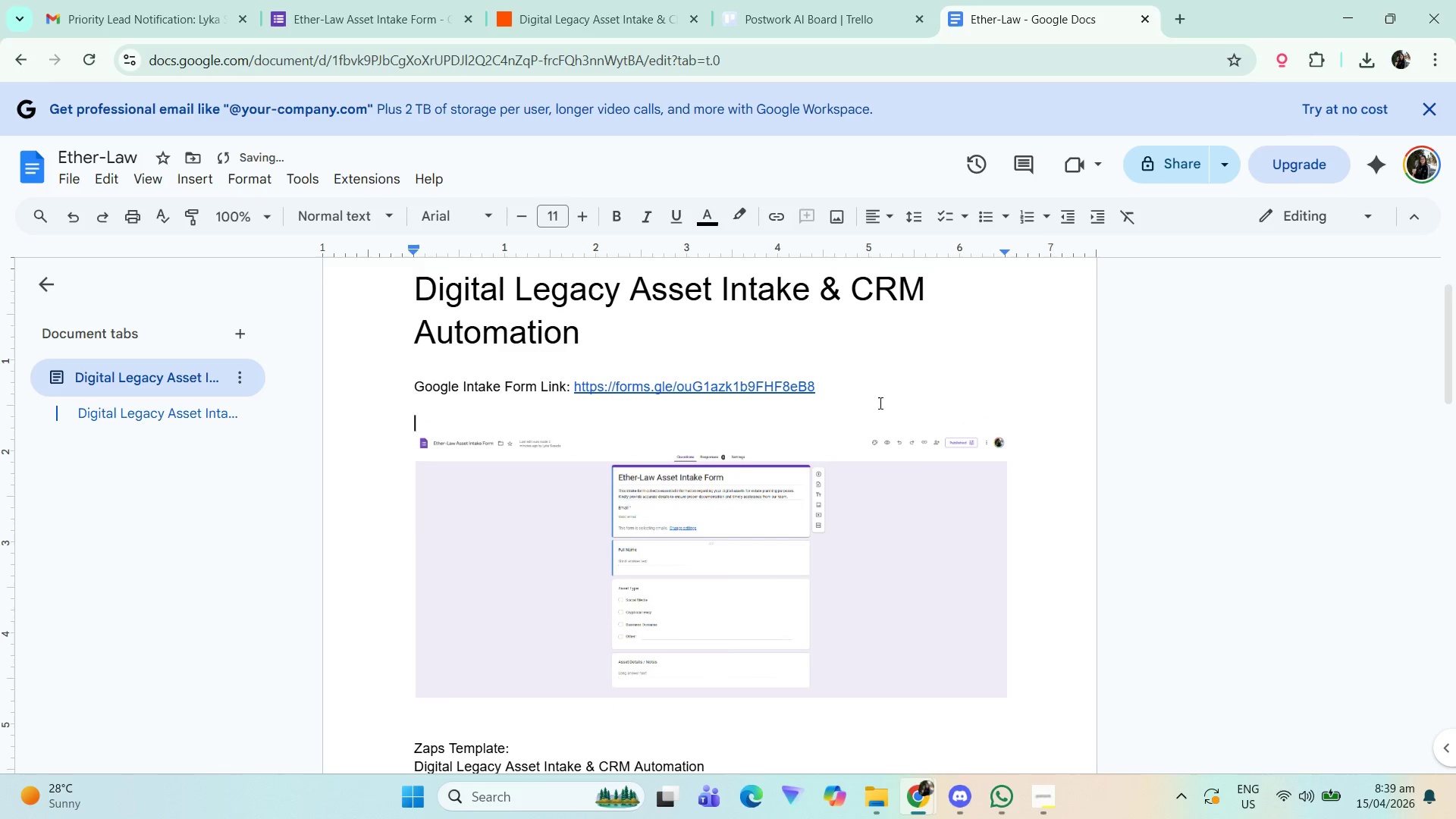 
type(Below is the Good)
key(Backspace)
type(g)
key(Backspace)
key(Backspace)
key(Backspace)
key(Backspace)
type(intake)
key(Backspace)
key(Backspace)
key(Backspace)
key(Backspace)
key(Backspace)
key(Backspace)
key(Backspace)
key(Backspace)
key(Backspace)
key(Backspace)
type(a scrr)
key(Backspace)
type(eenshot whi)
key(Backspace)
key(Backspace)
key(Backspace)
type(shwoi)
key(Backspace)
key(Backspace)
key(Backspace)
key(Backspace)
type(howing the whole intake form:)
 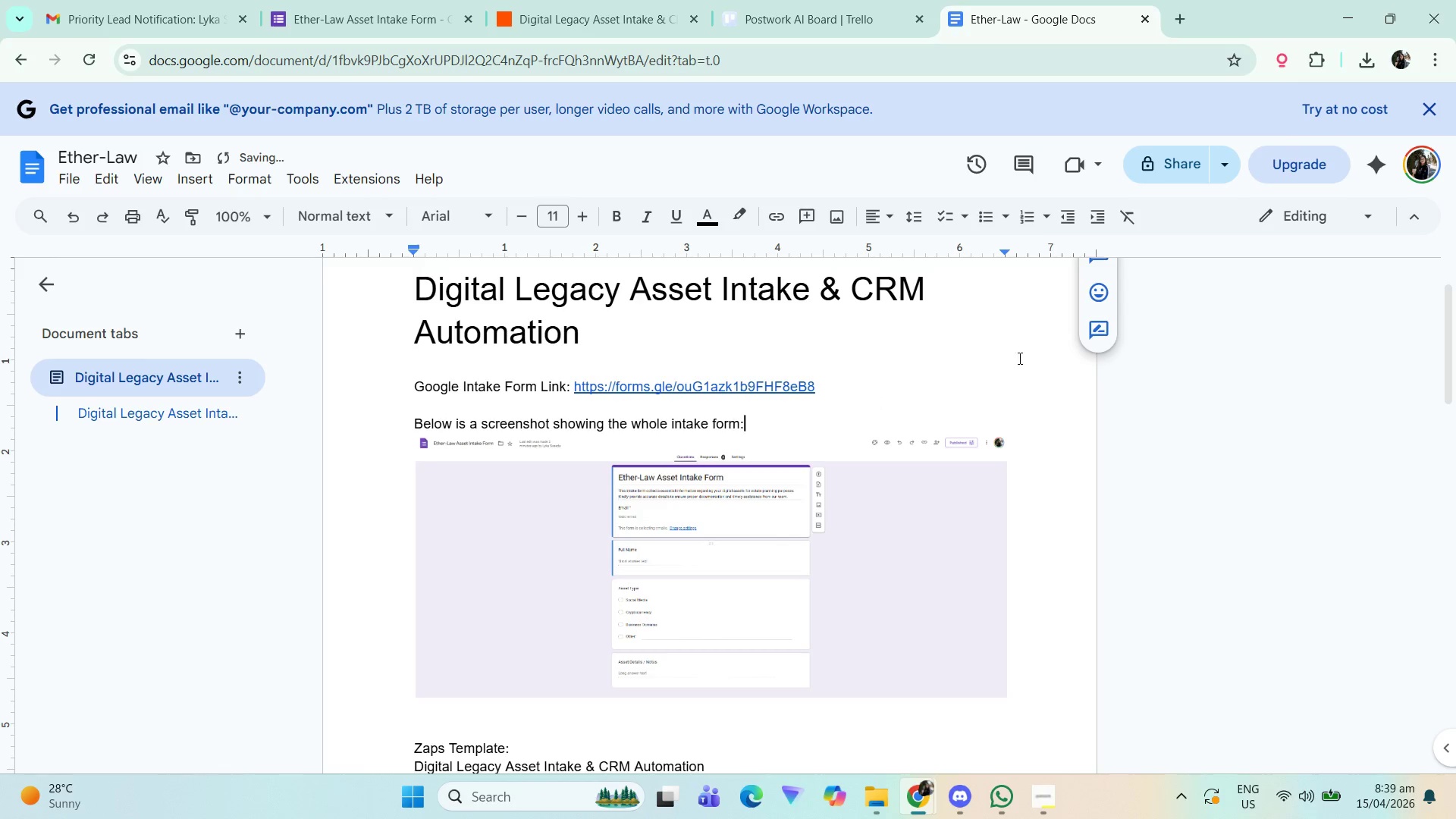 
scroll: coordinate [906, 443], scroll_direction: down, amount: 5.0
 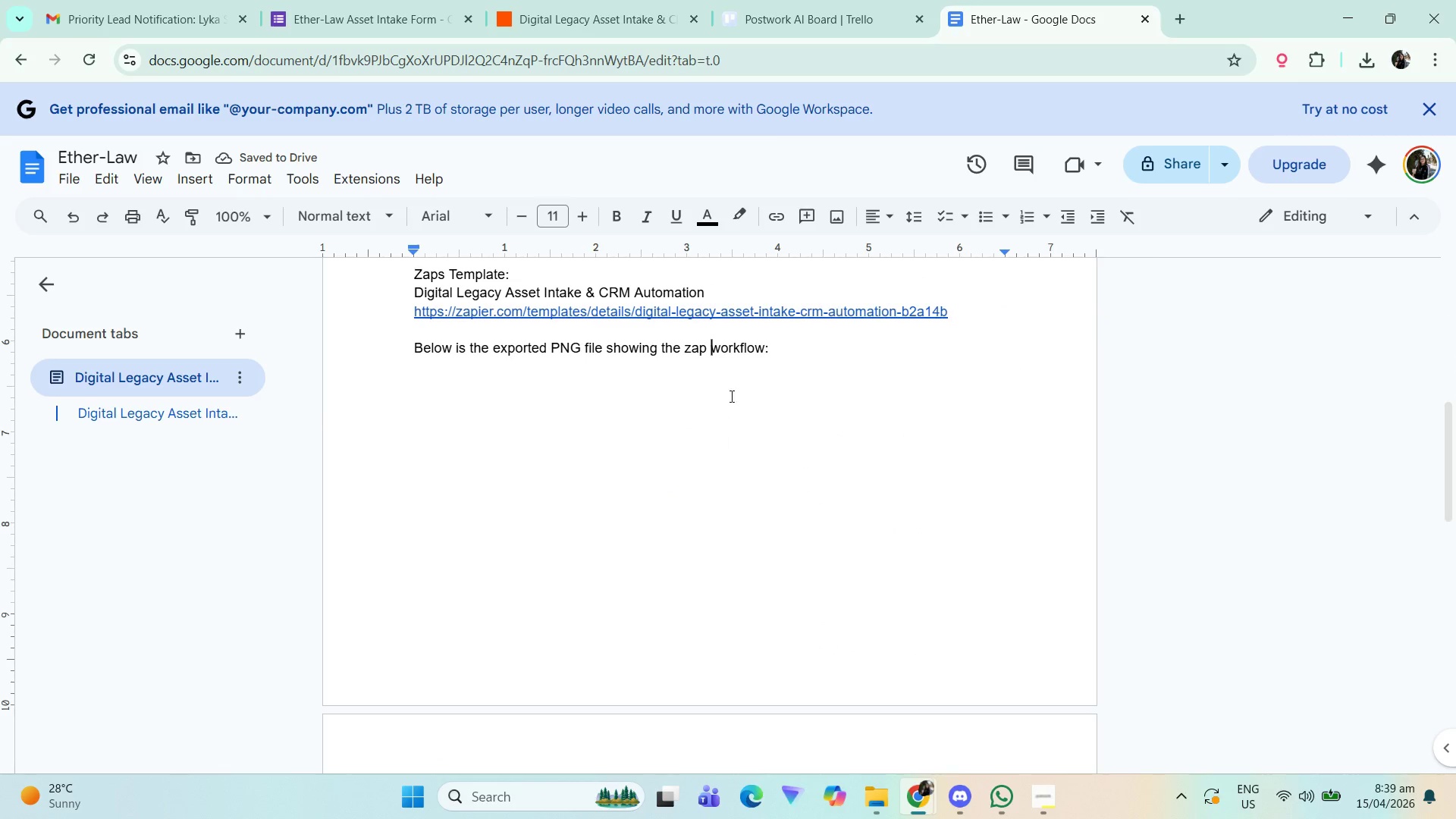 
double_click([697, 374])
 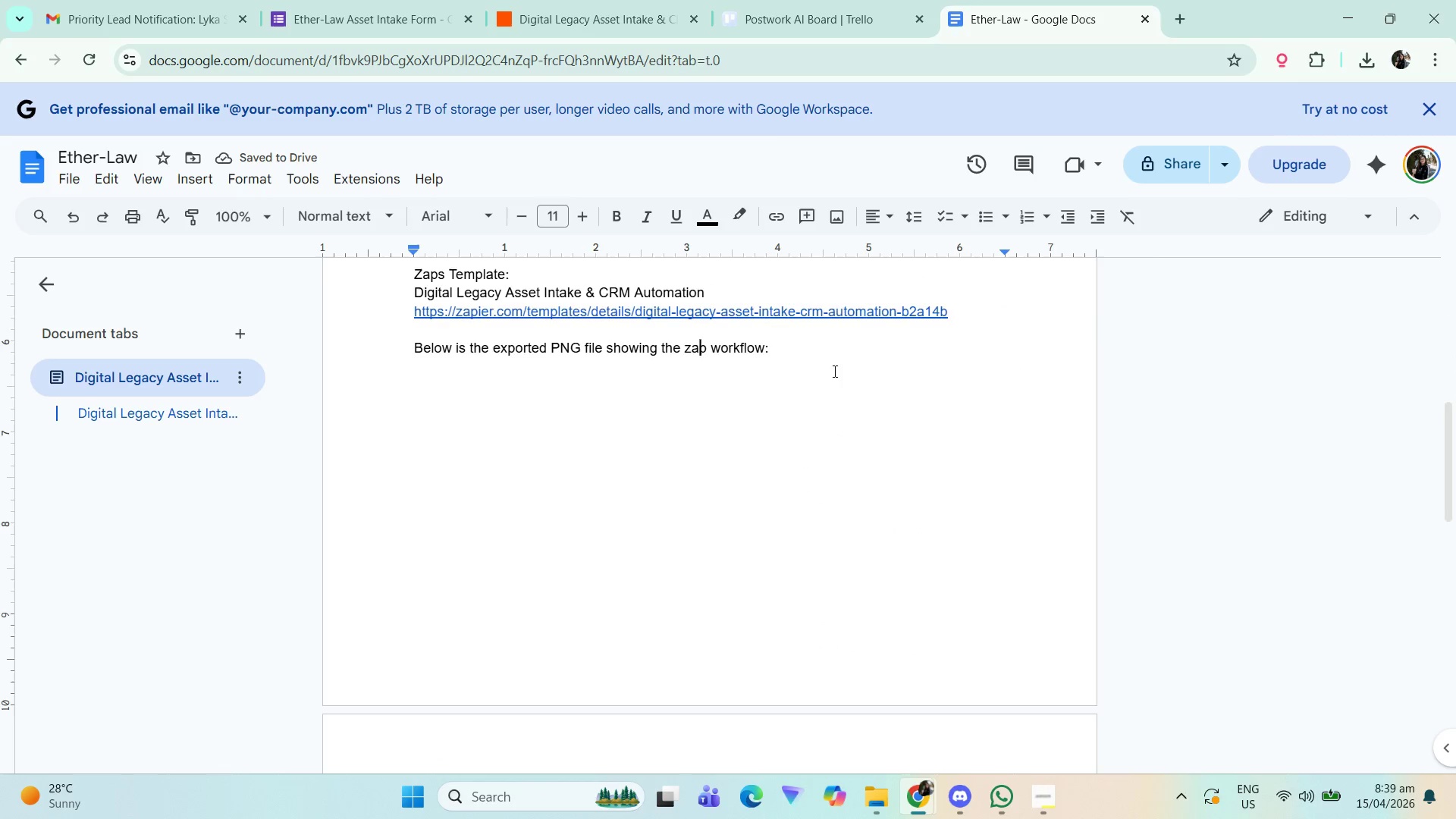 
scroll: coordinate [774, 399], scroll_direction: up, amount: 2.0
 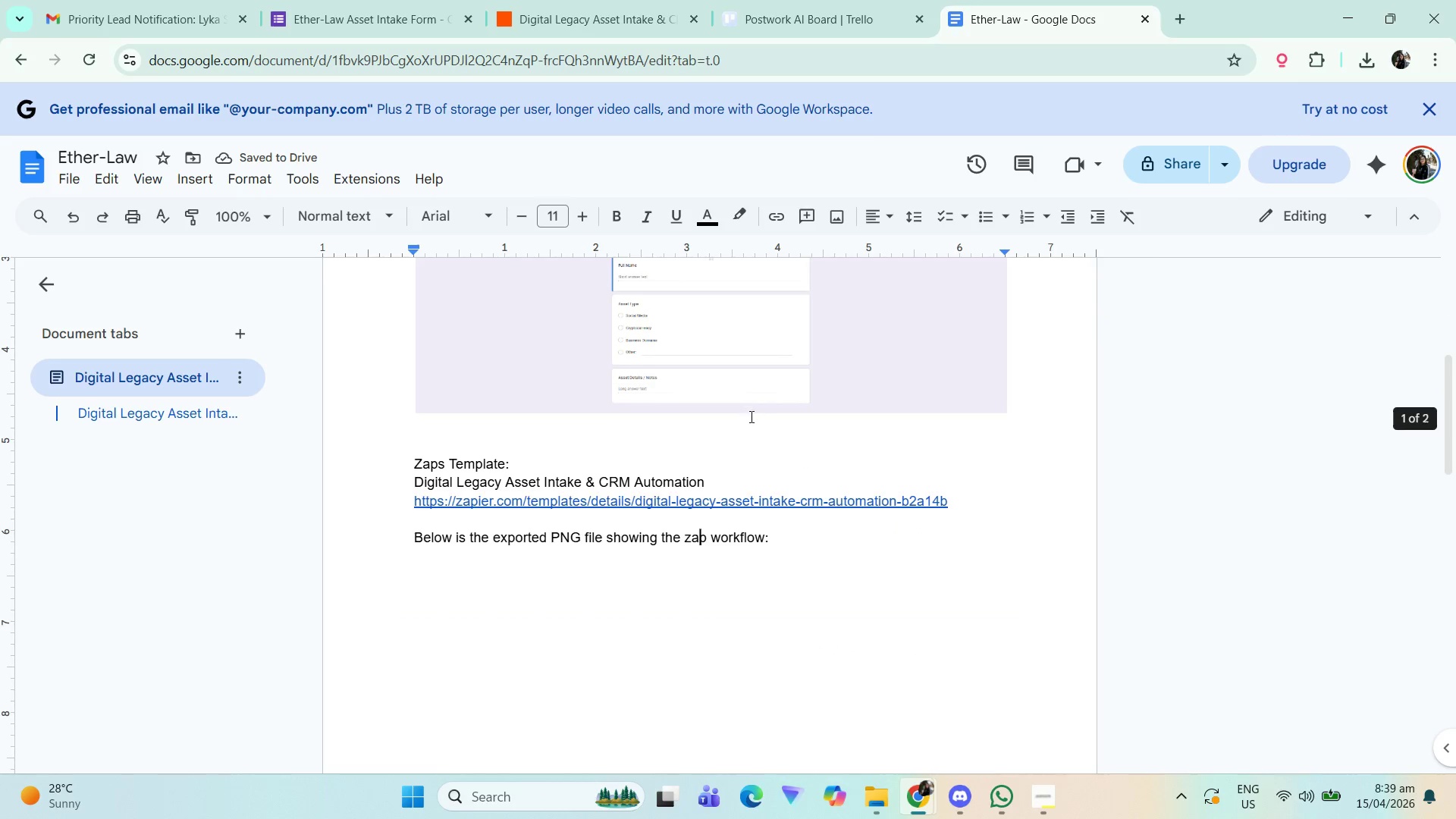 
scroll: coordinate [794, 423], scroll_direction: down, amount: 11.0
 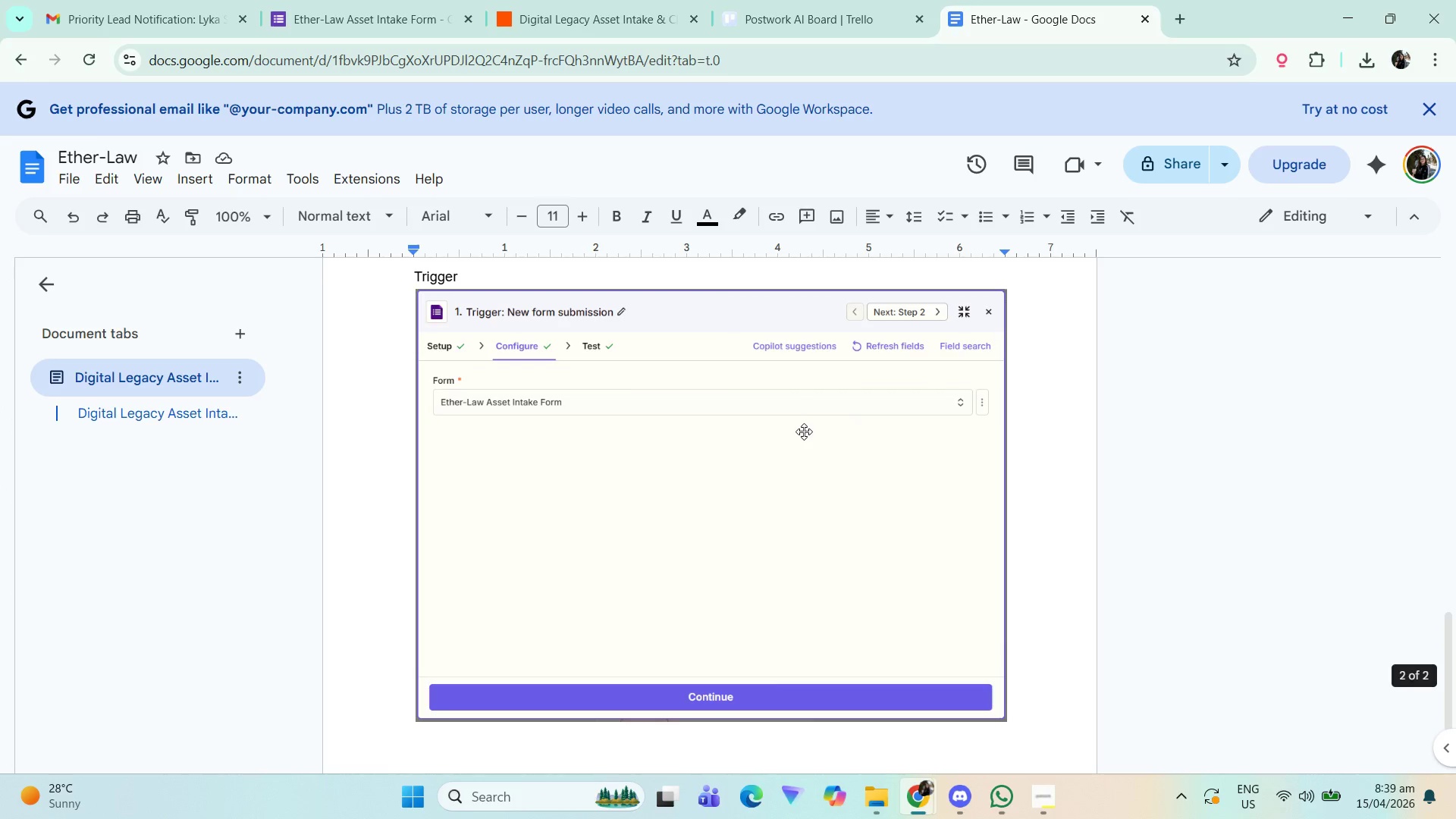 
scroll: coordinate [476, 590], scroll_direction: up, amount: 15.0
 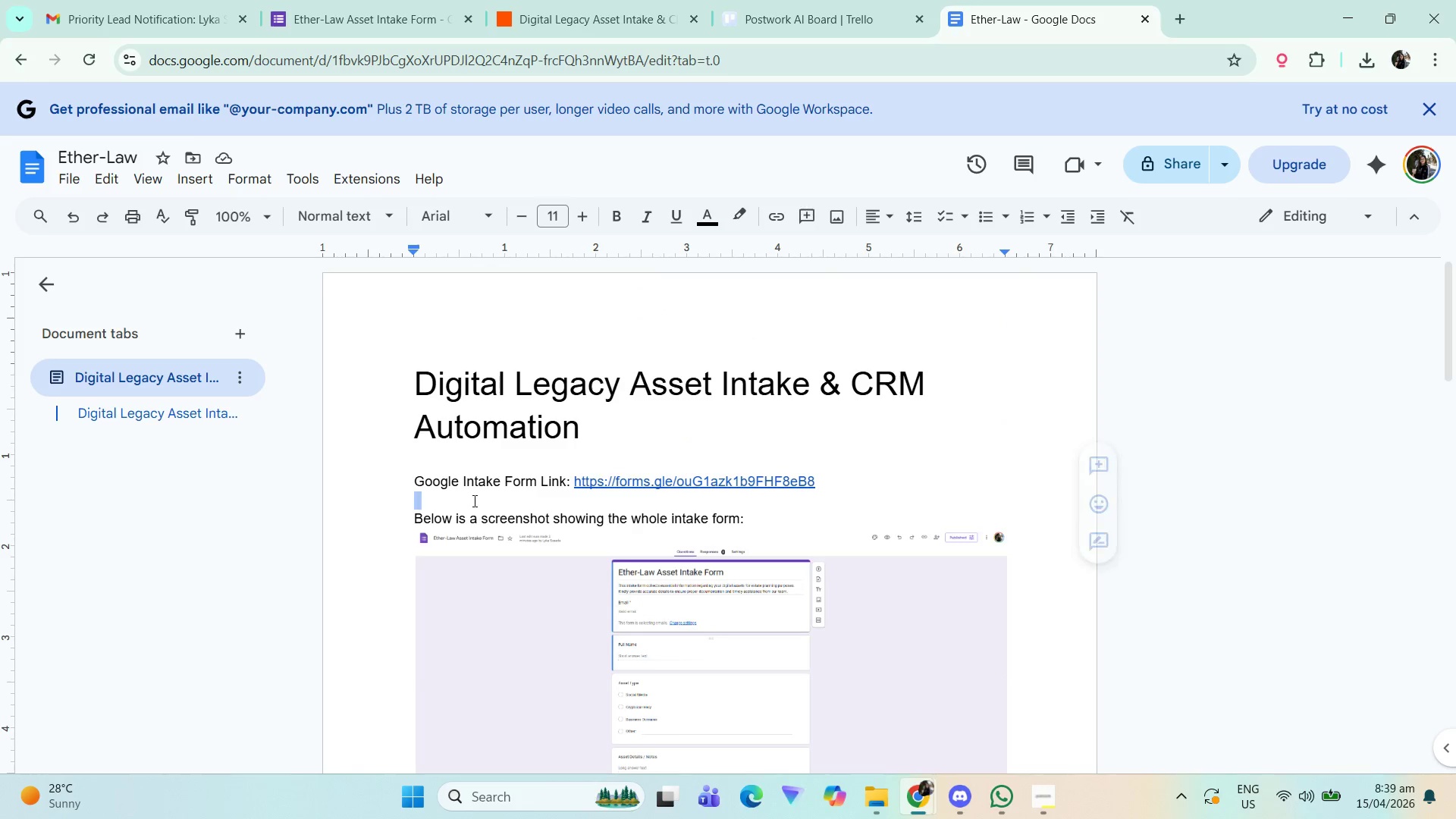 
double_click([472, 507])
 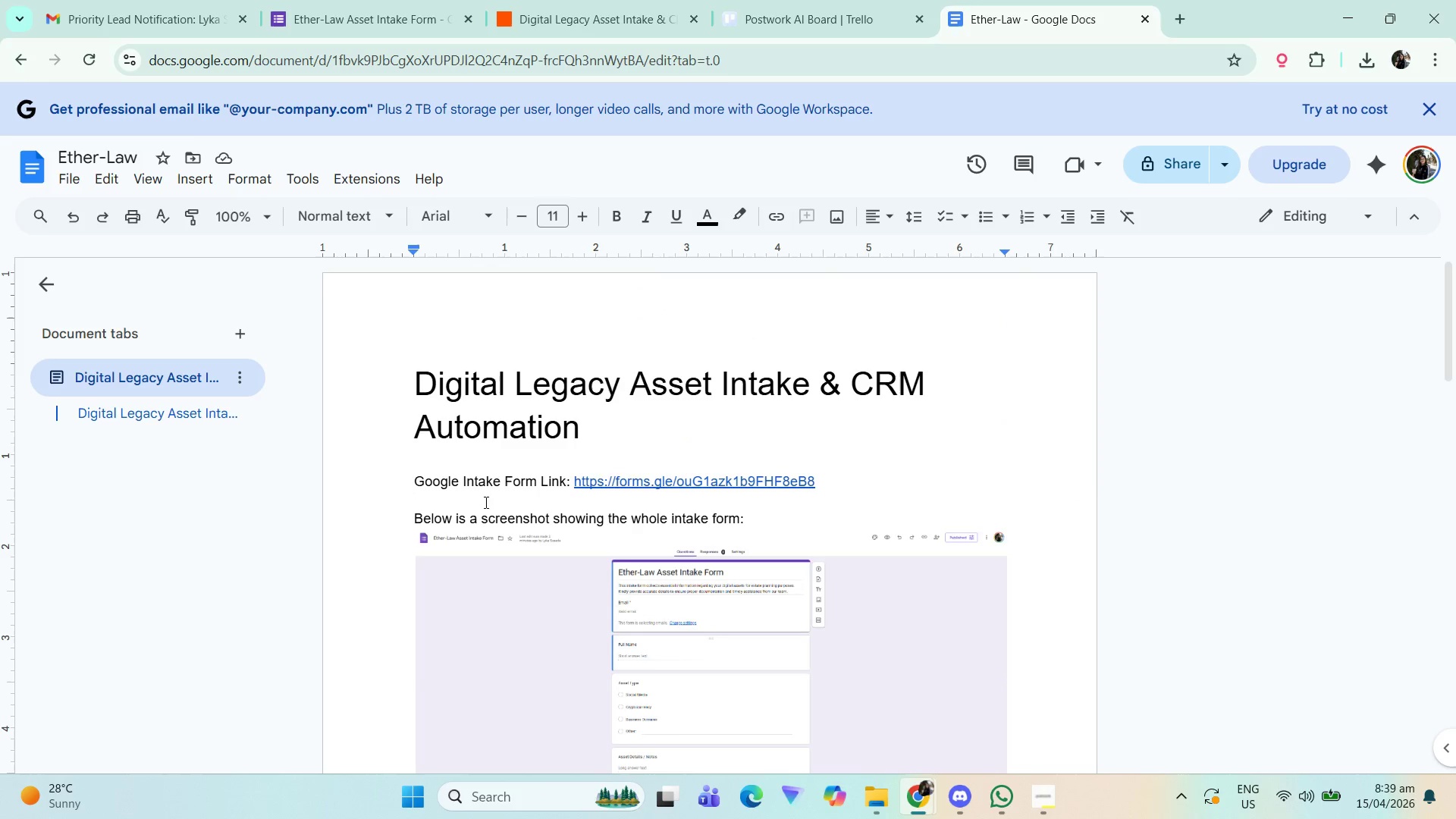 
scroll: coordinate [490, 512], scroll_direction: down, amount: 5.0
 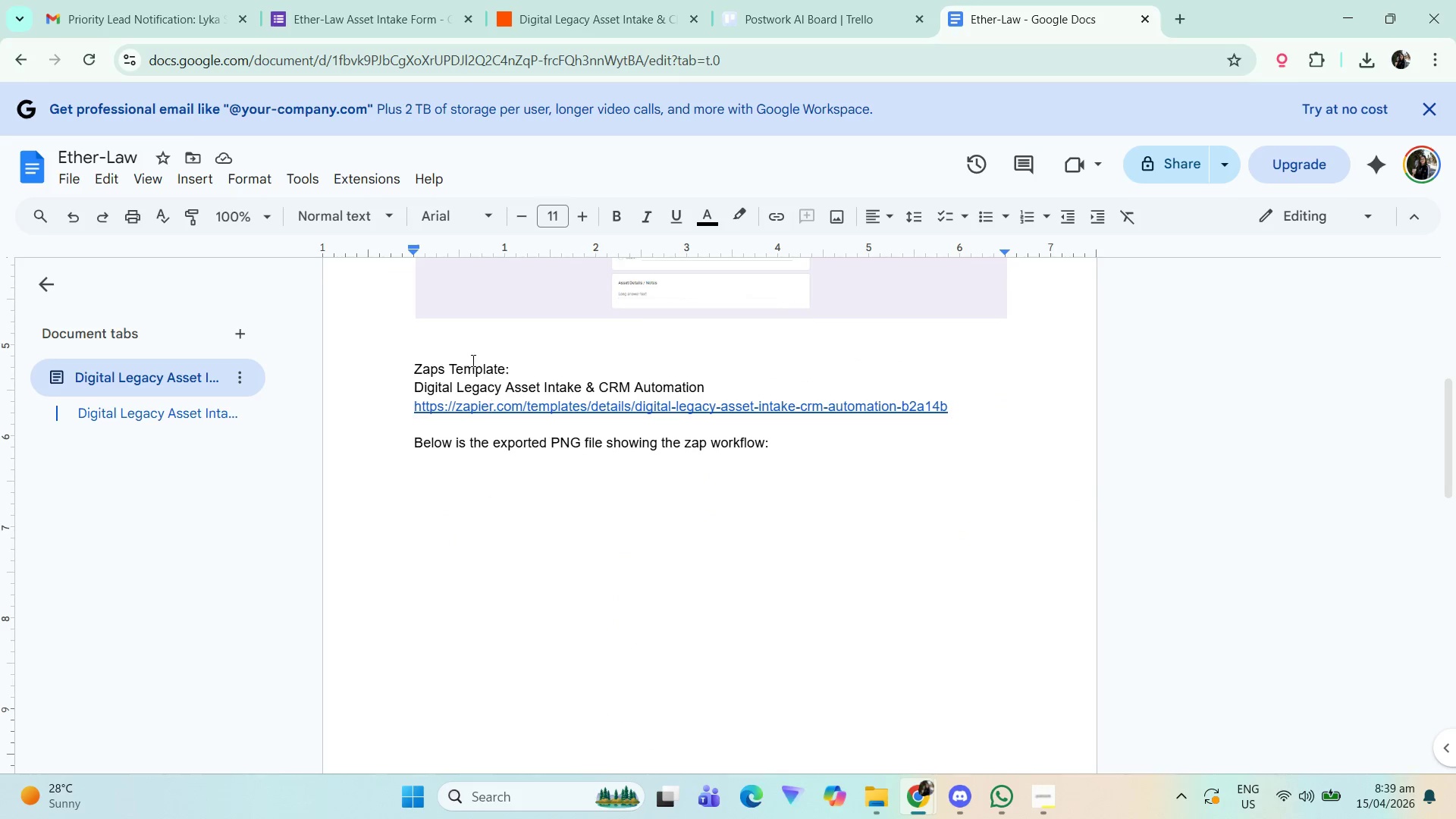 
left_click([472, 348])
 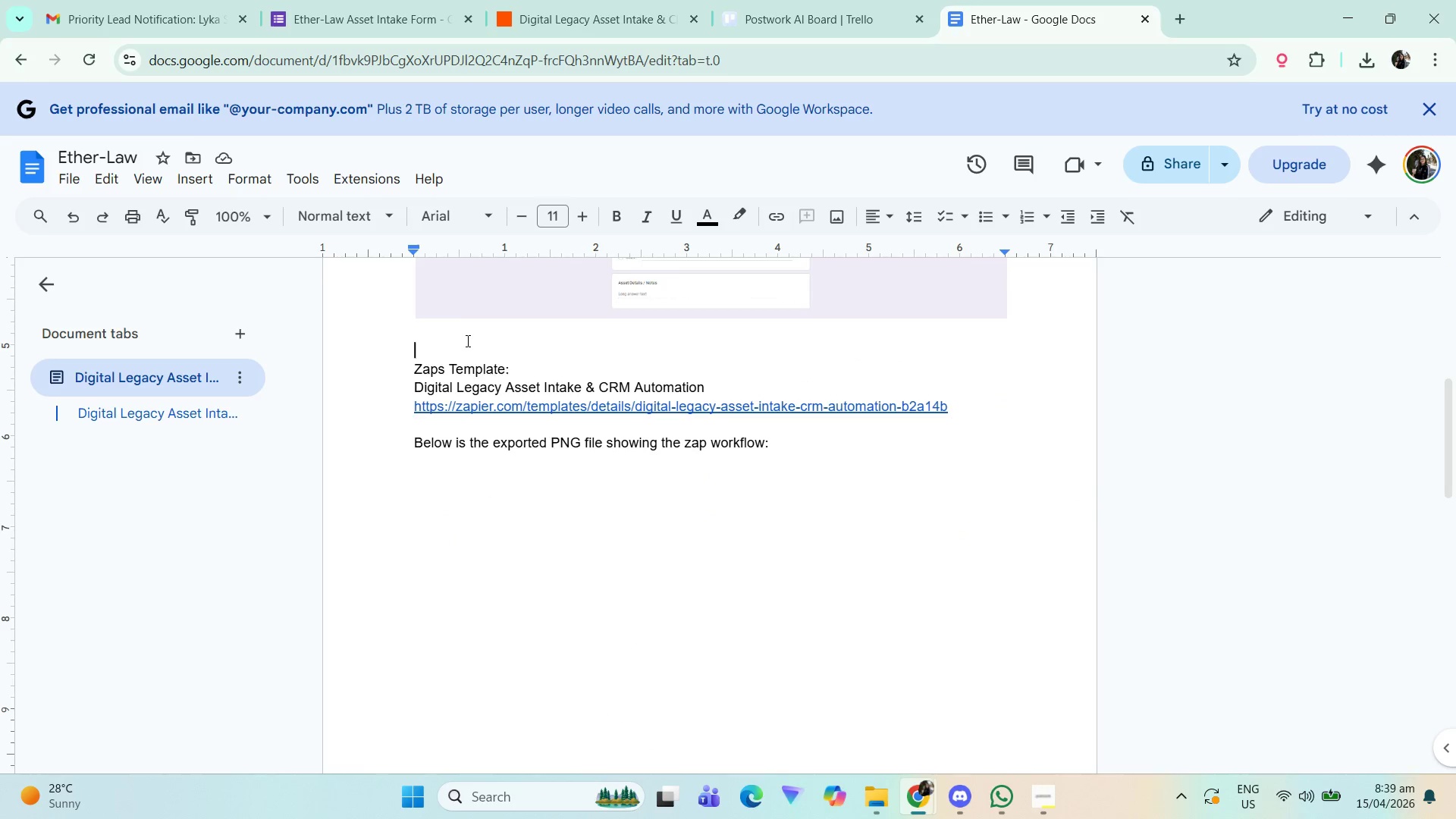 
key(Backspace)
 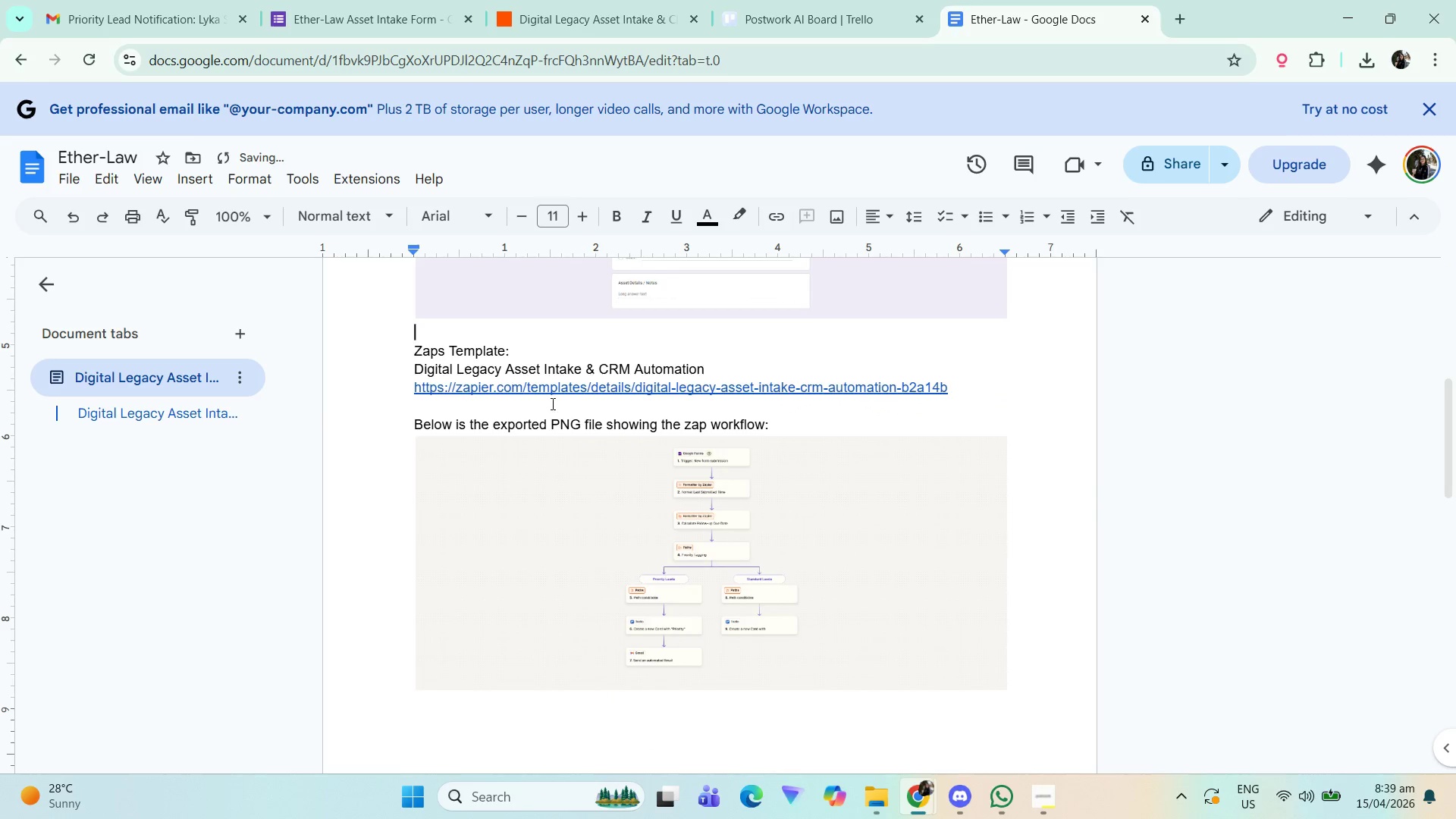 
scroll: coordinate [551, 414], scroll_direction: up, amount: 1.0
 